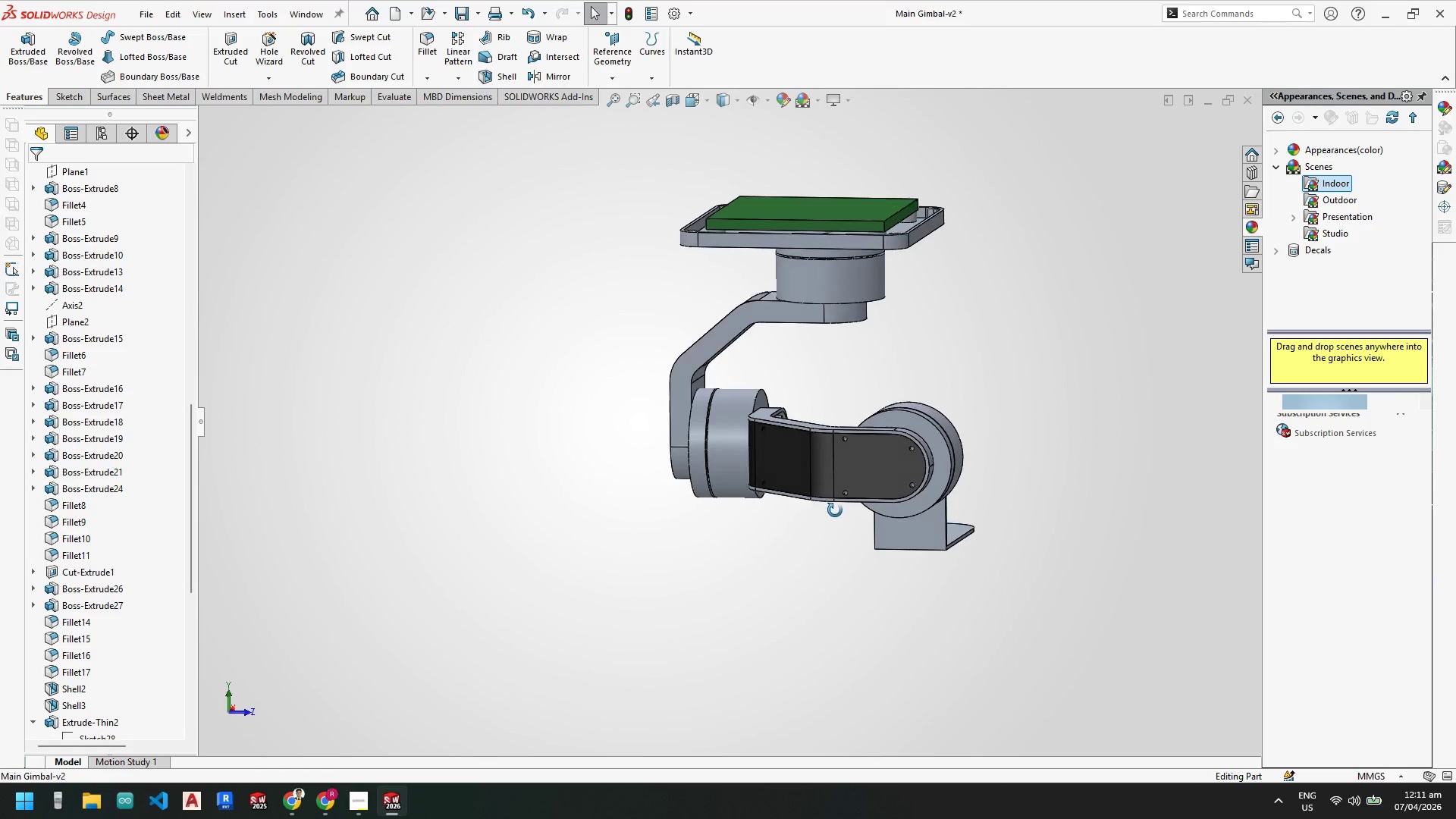 
scroll: coordinate [833, 420], scroll_direction: down, amount: 6.0
 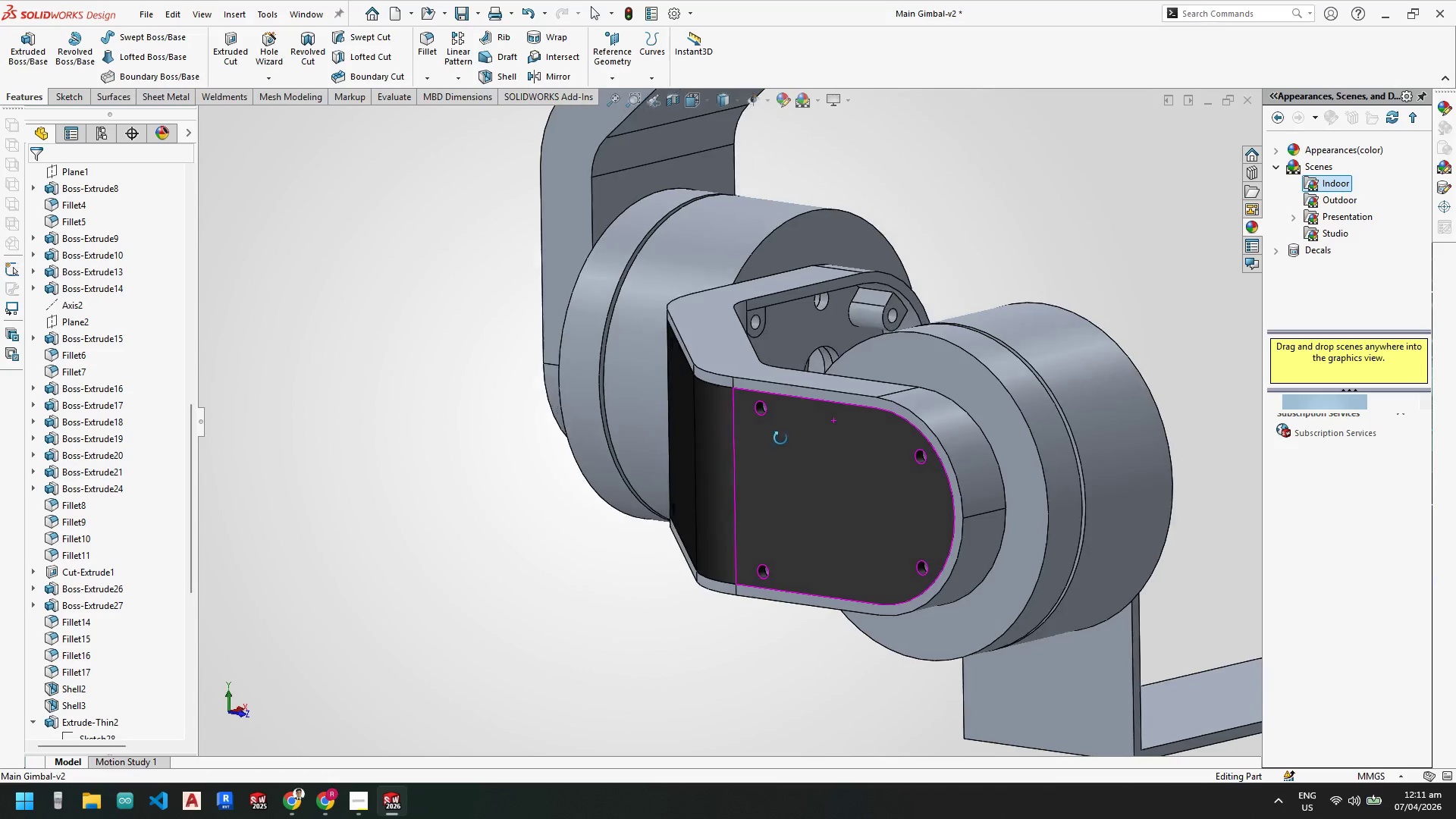 
scroll: coordinate [572, 428], scroll_direction: up, amount: 4.0
 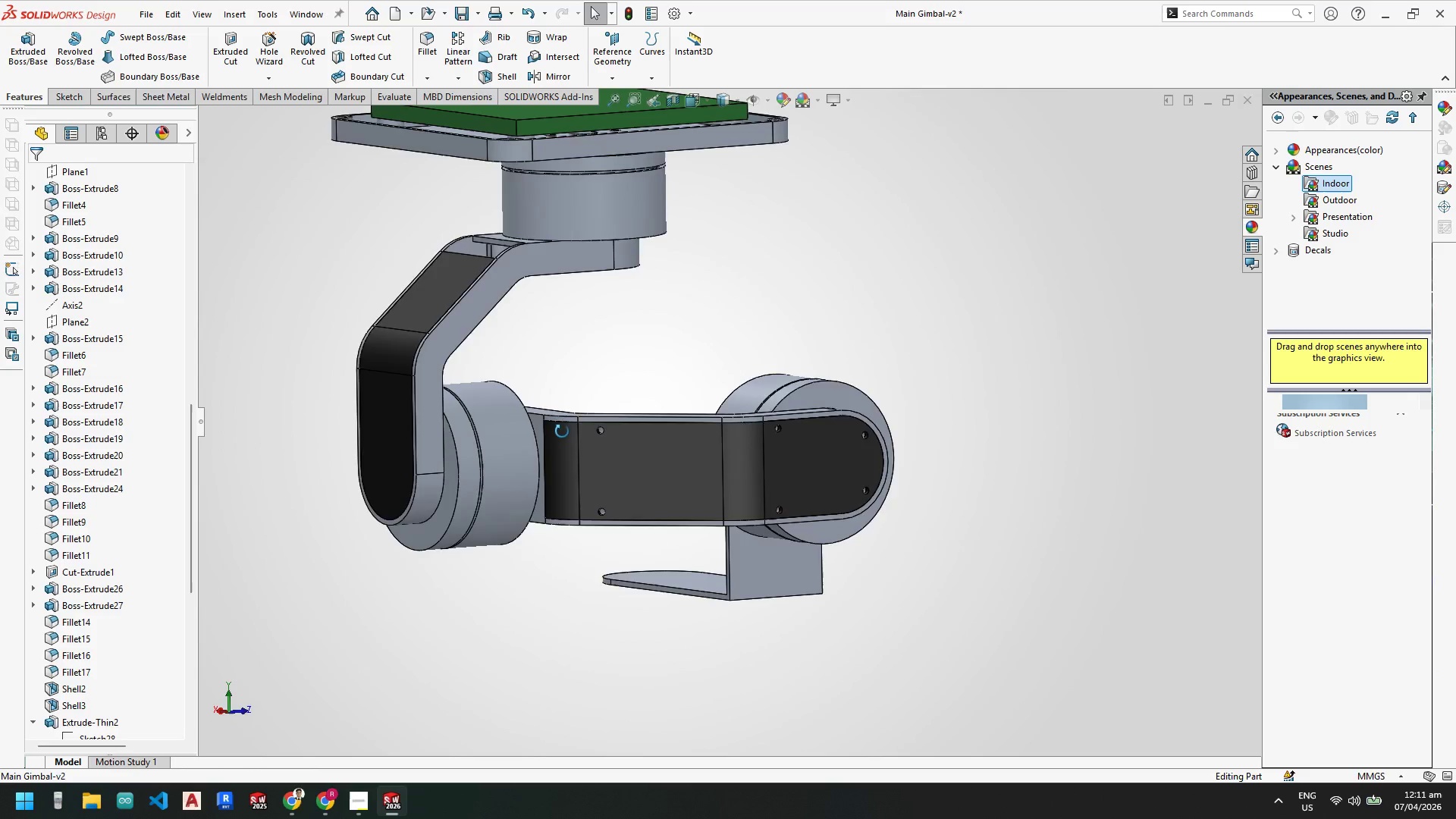 
scroll: coordinate [610, 400], scroll_direction: down, amount: 7.0
 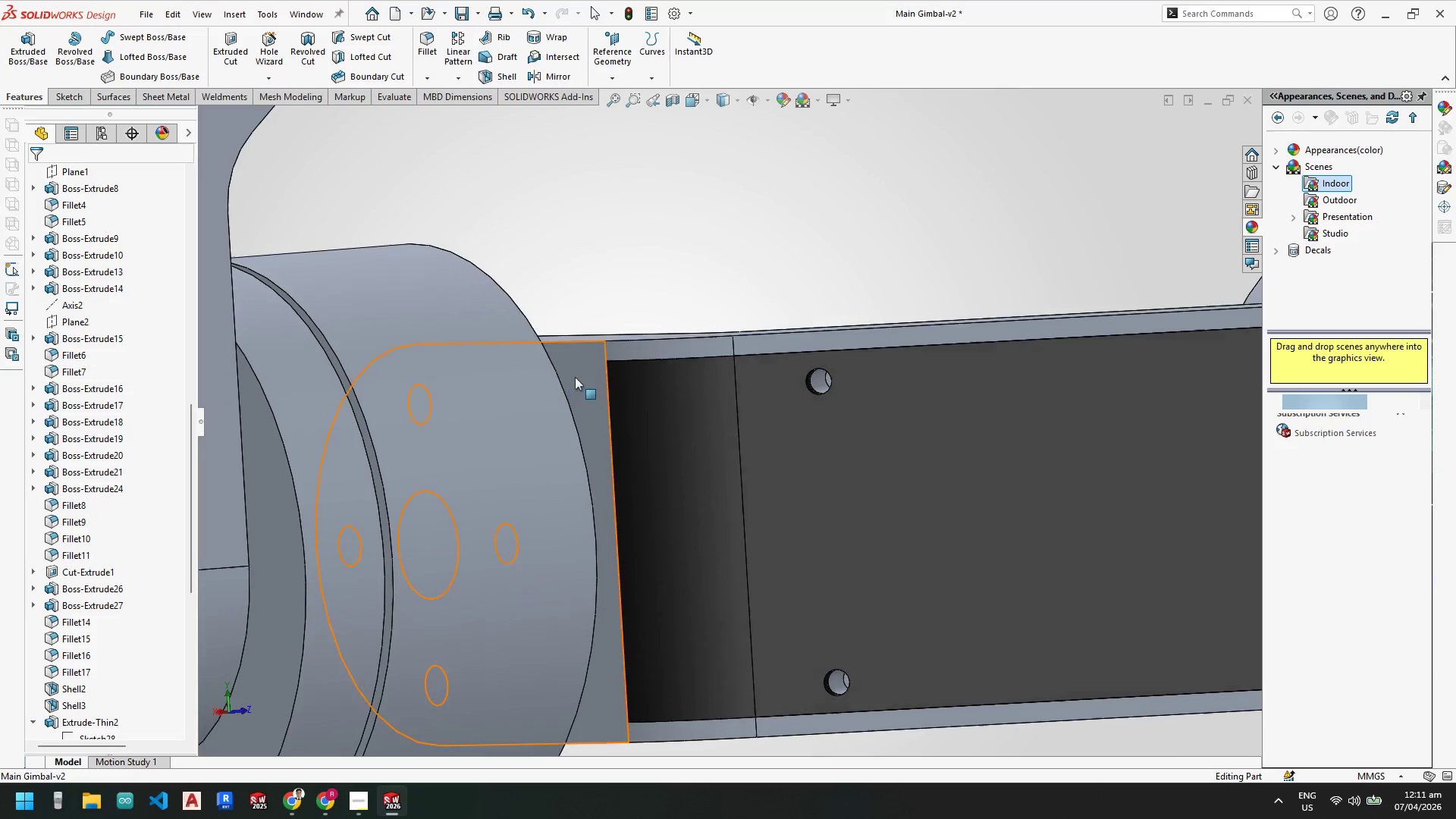 
scroll: coordinate [773, 431], scroll_direction: up, amount: 7.0
 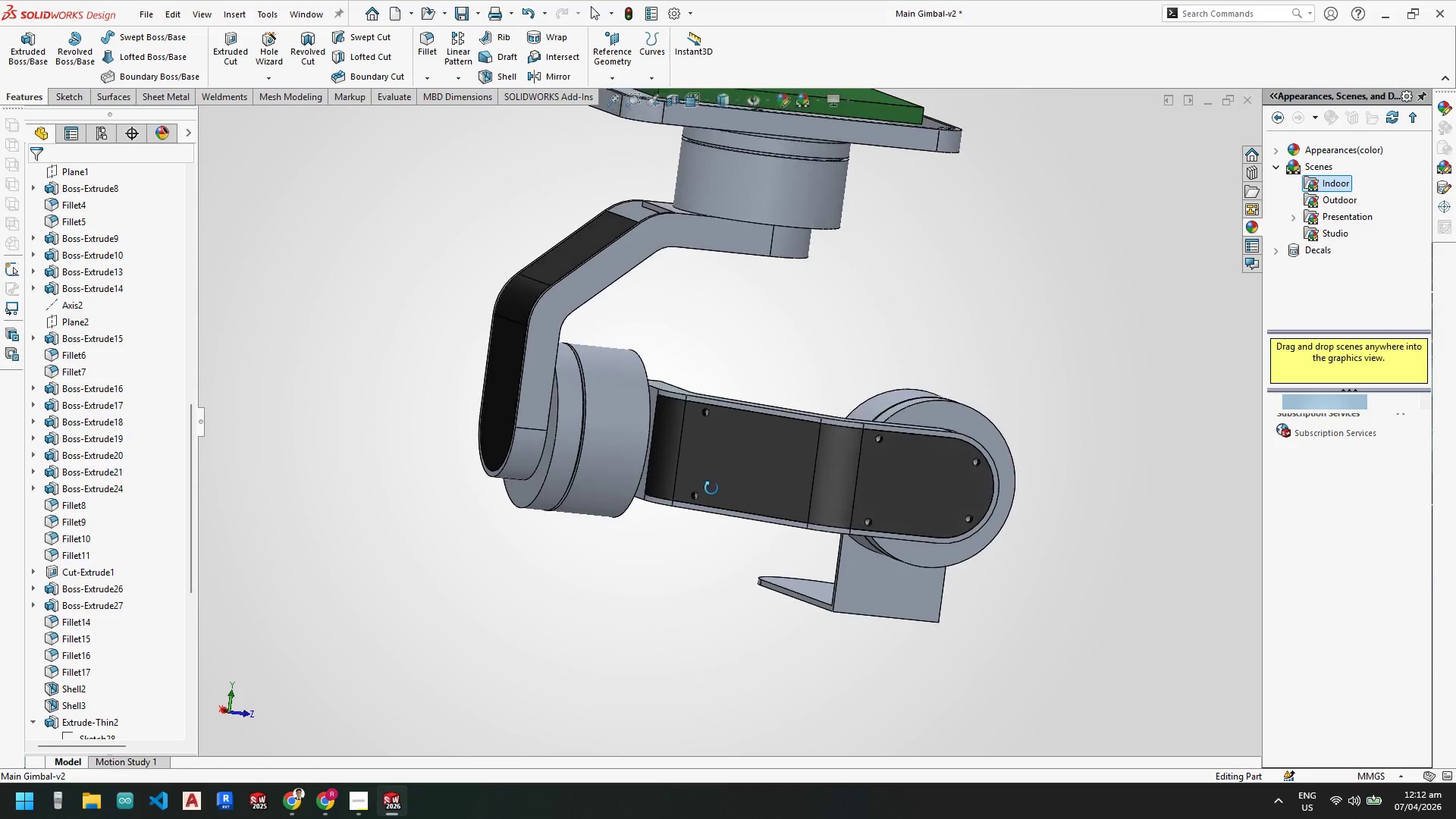 
wait(9.83)
 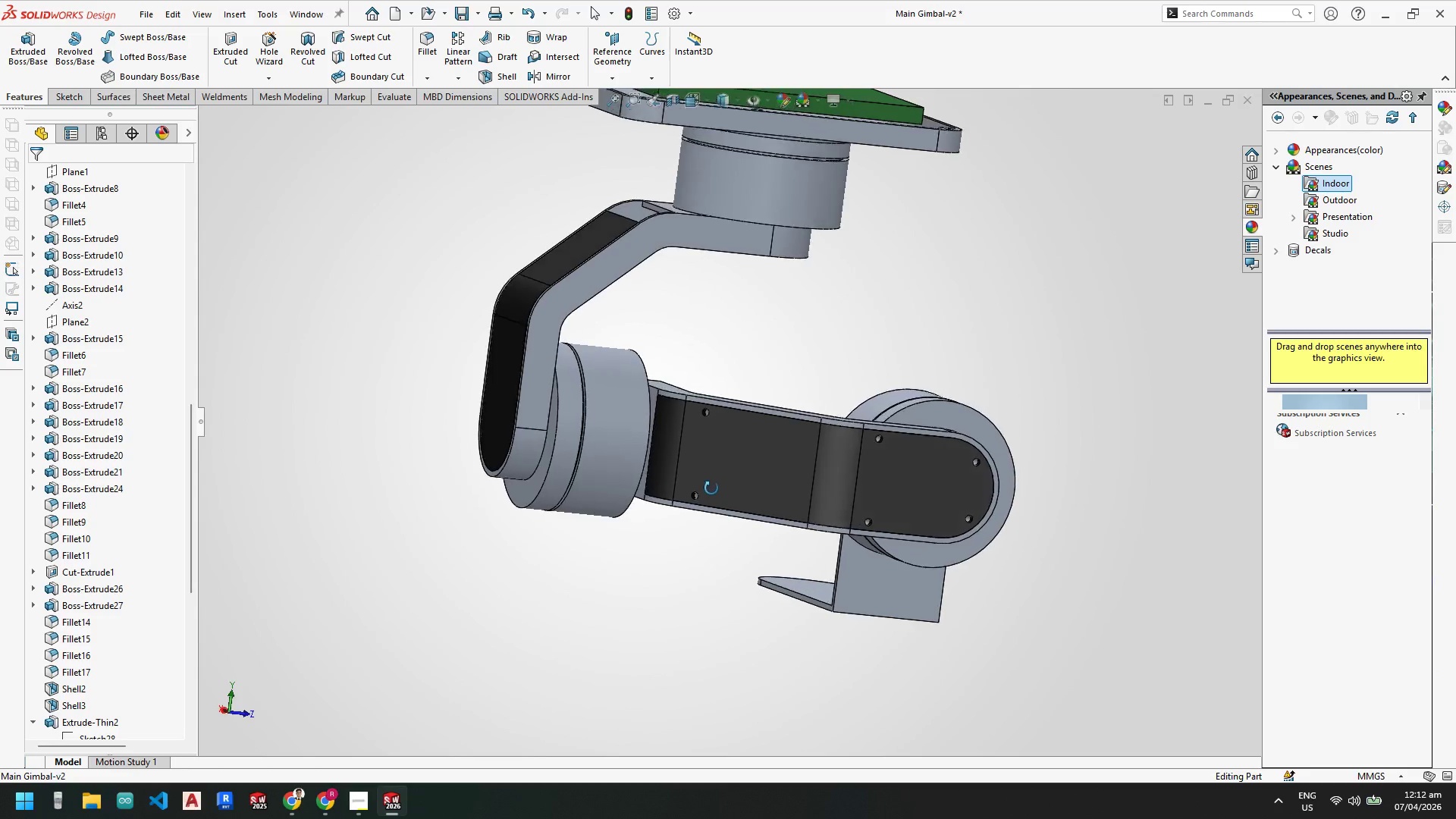 
right_click([614, 428])
 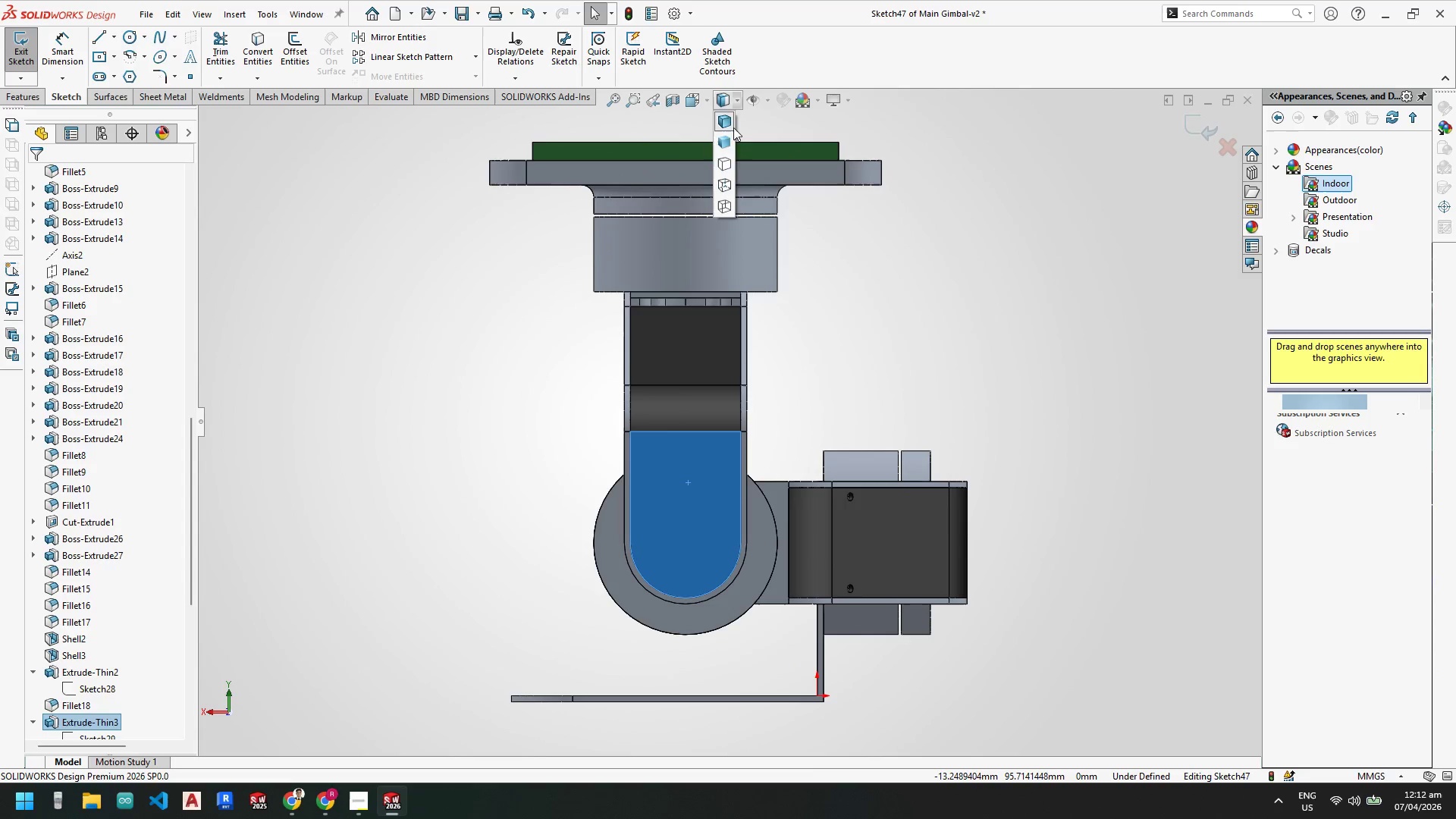 
scroll: coordinate [689, 461], scroll_direction: down, amount: 3.0
 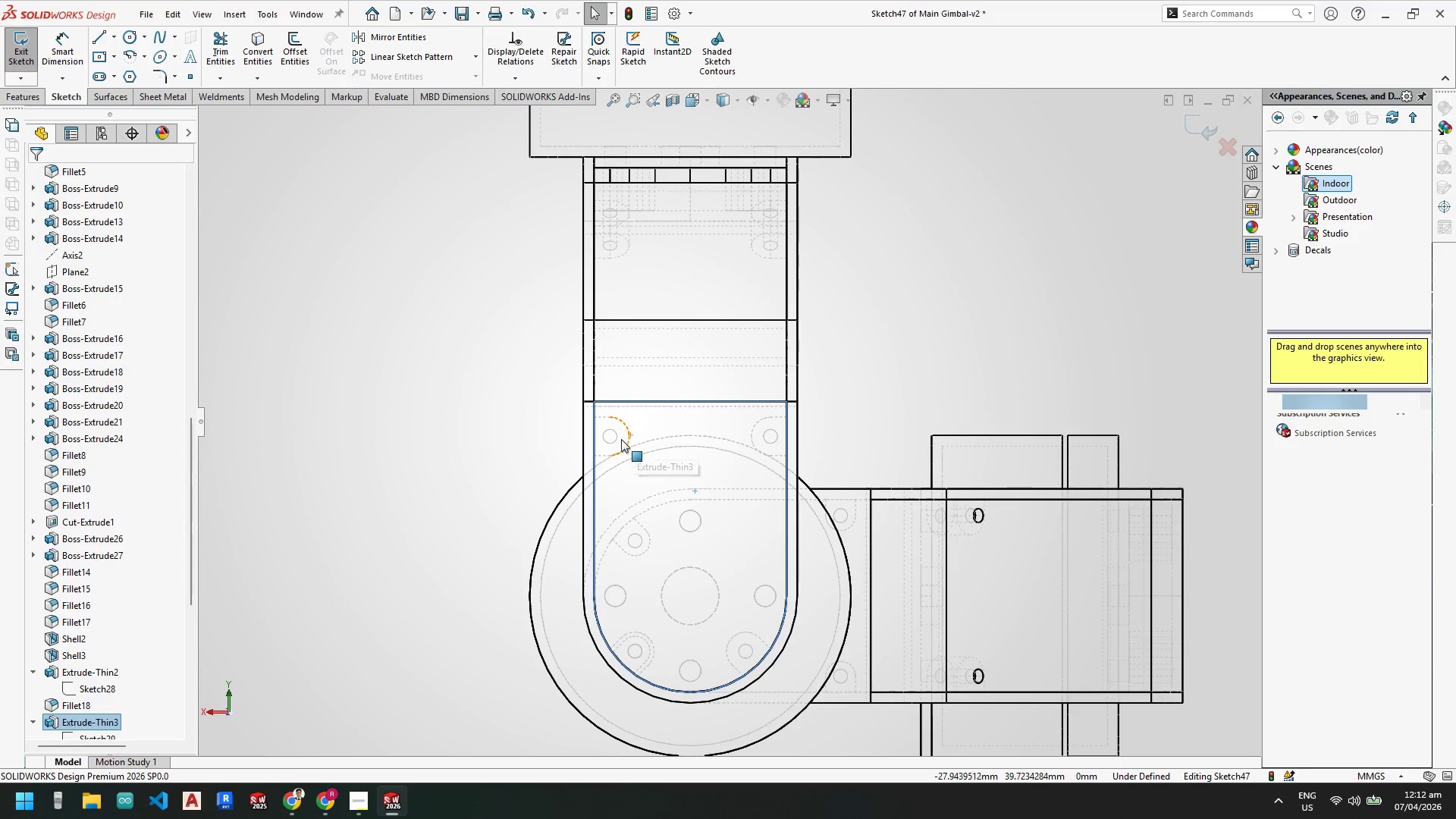 
key(Escape)
 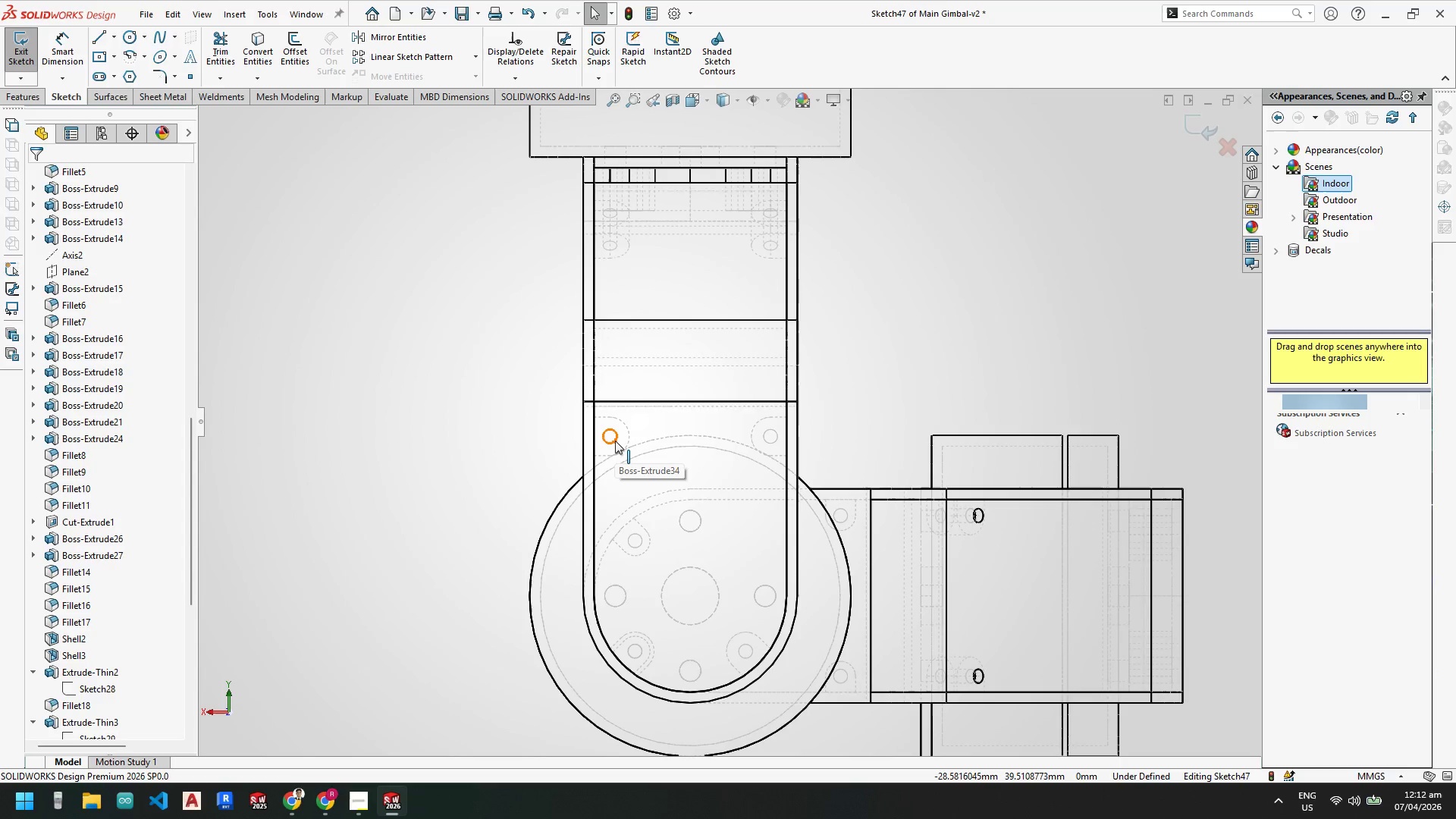 
left_click([615, 441])
 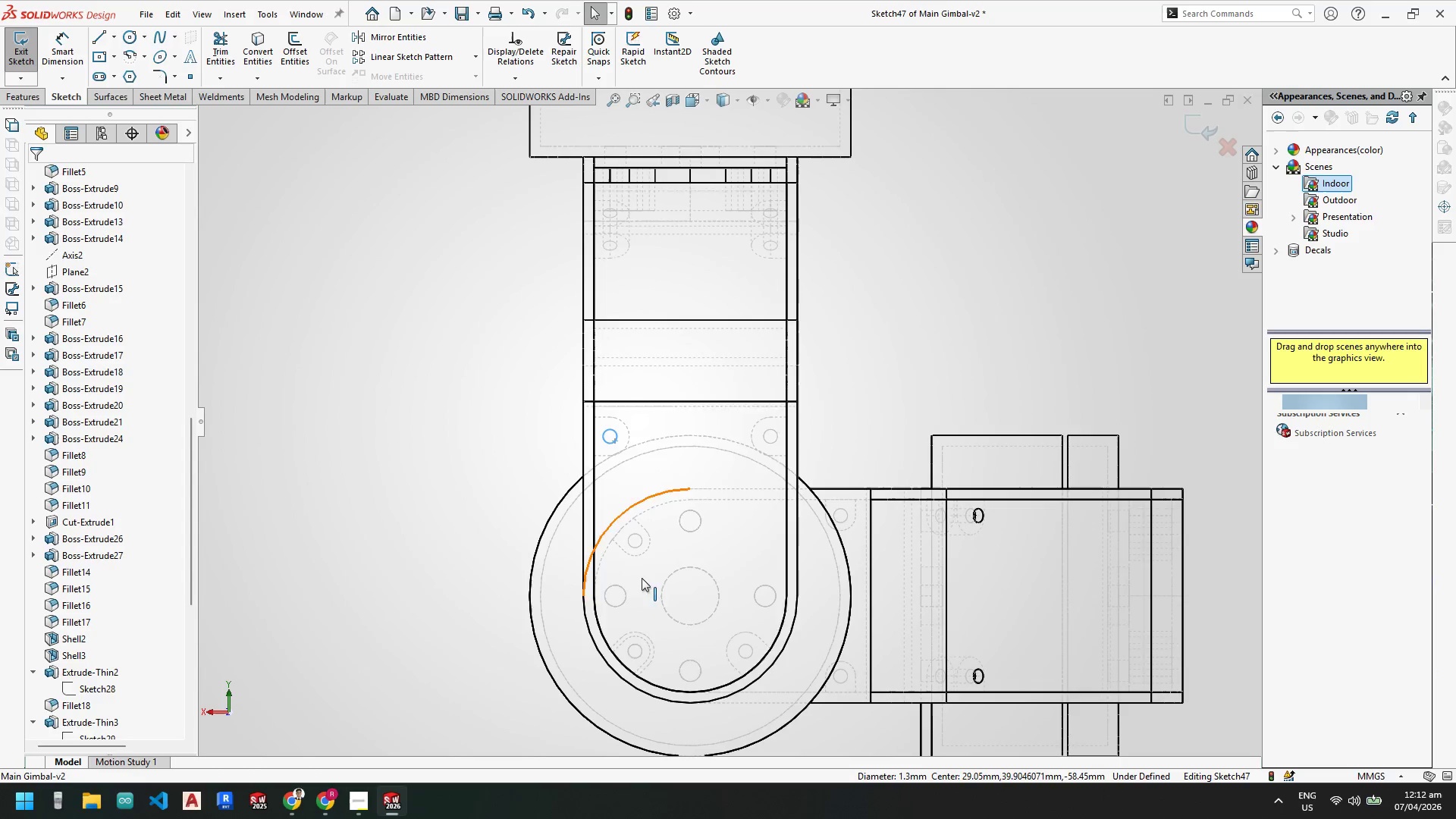 
hold_key(key=ControlLeft, duration=3.23)
left_click([638, 656])
 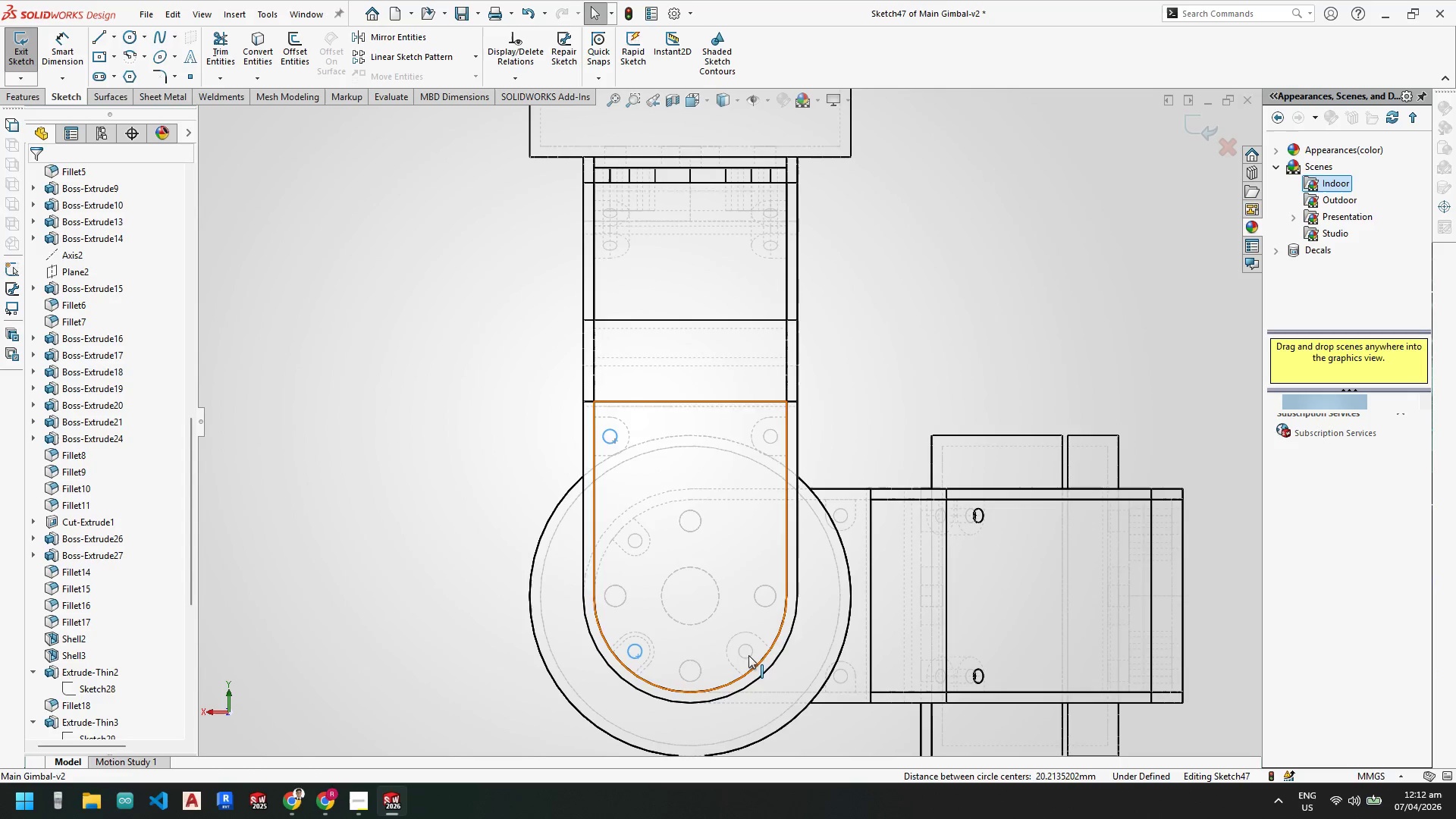 
left_click([748, 656])
 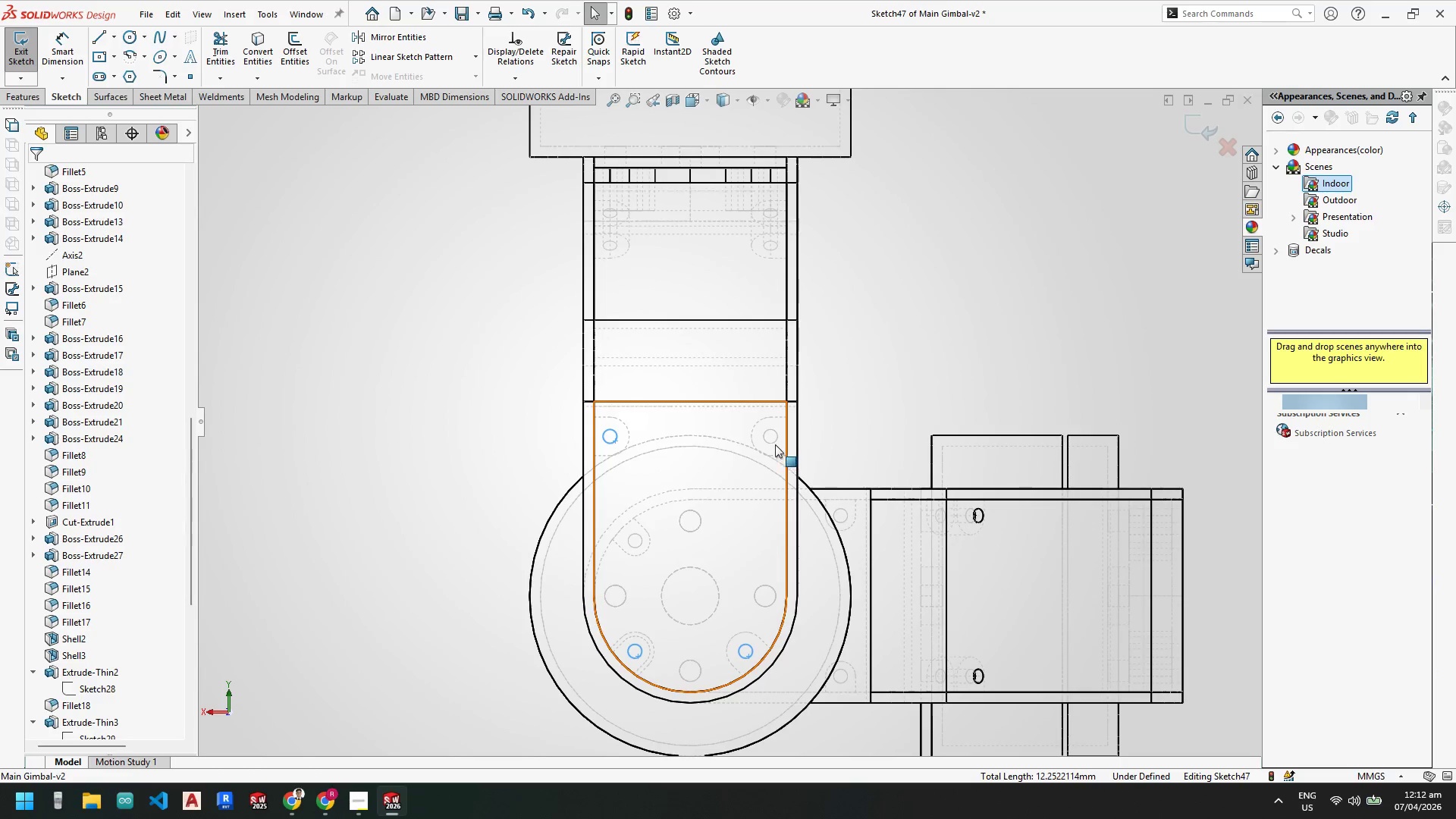 
left_click([775, 444])
 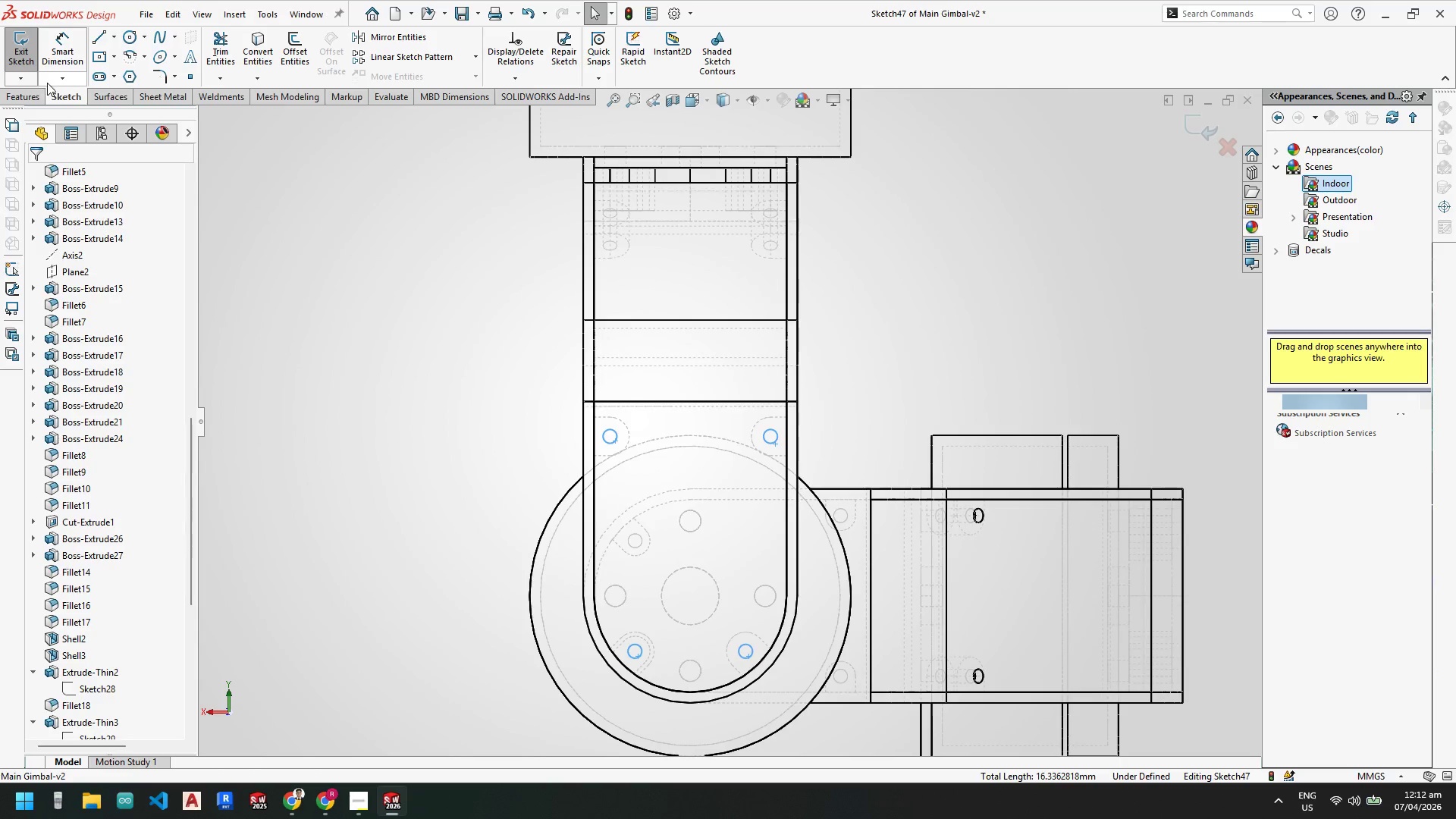 
left_click([264, 51])
 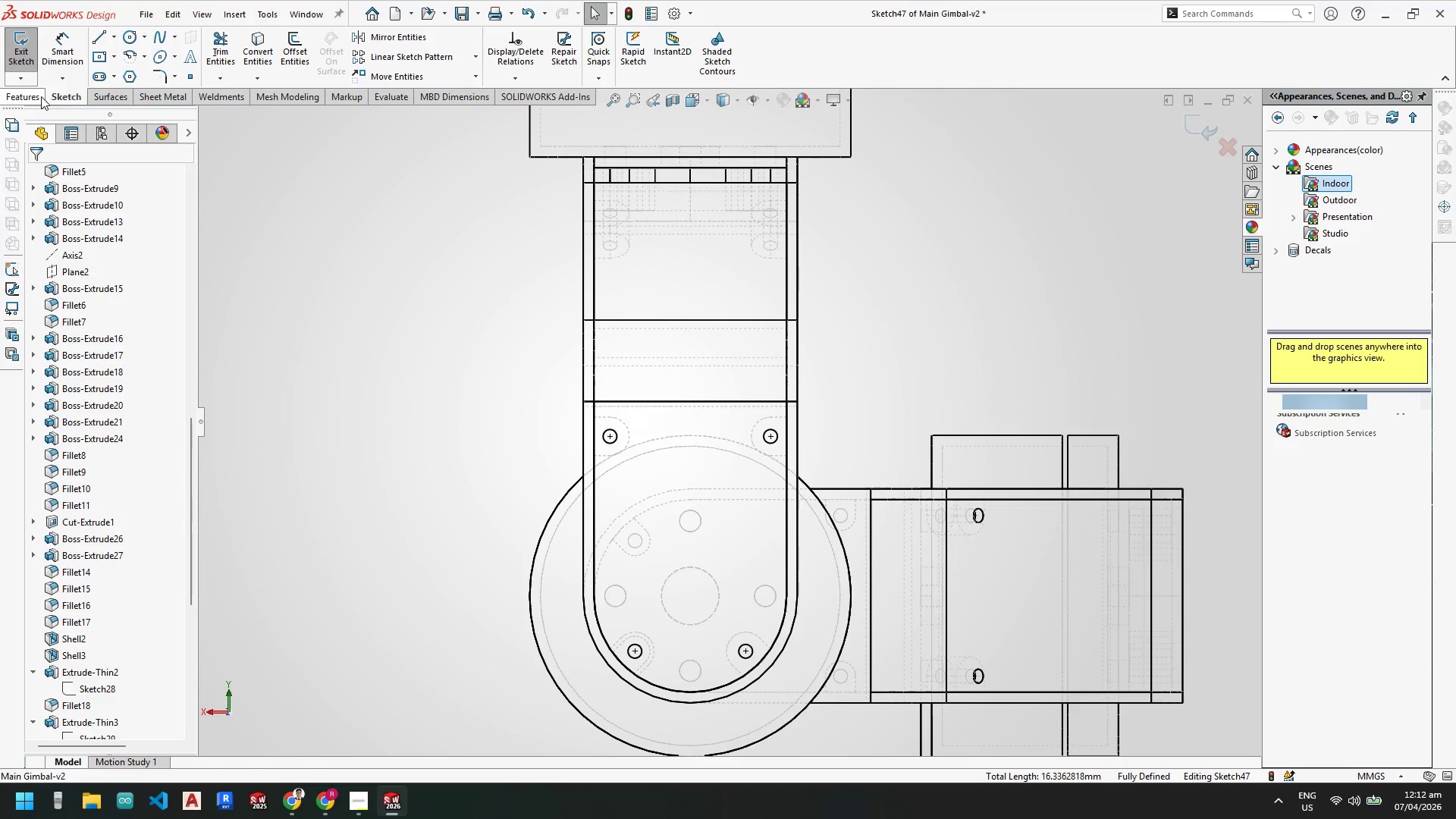 
left_click([36, 97])
 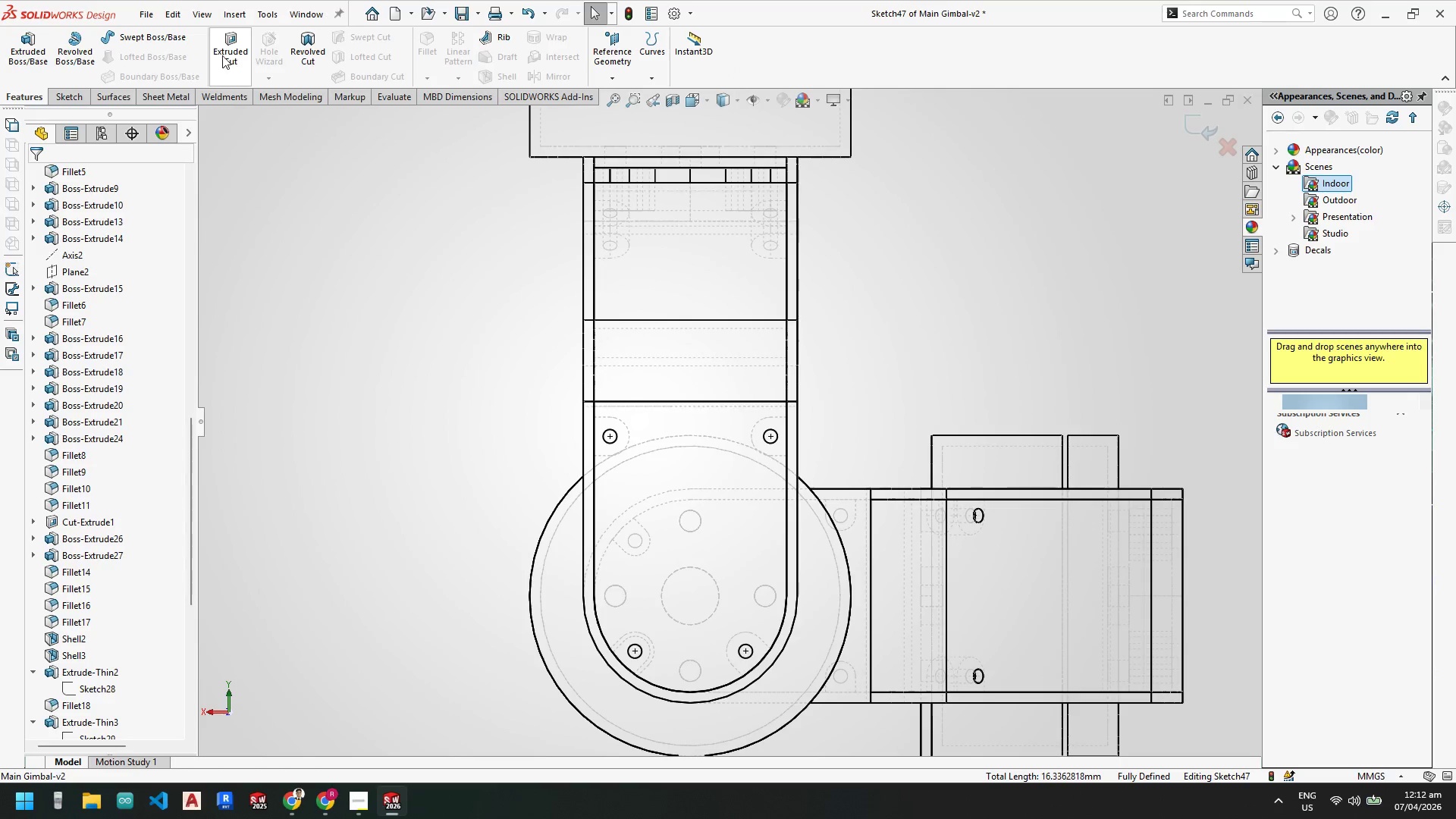 
left_click([227, 52])
 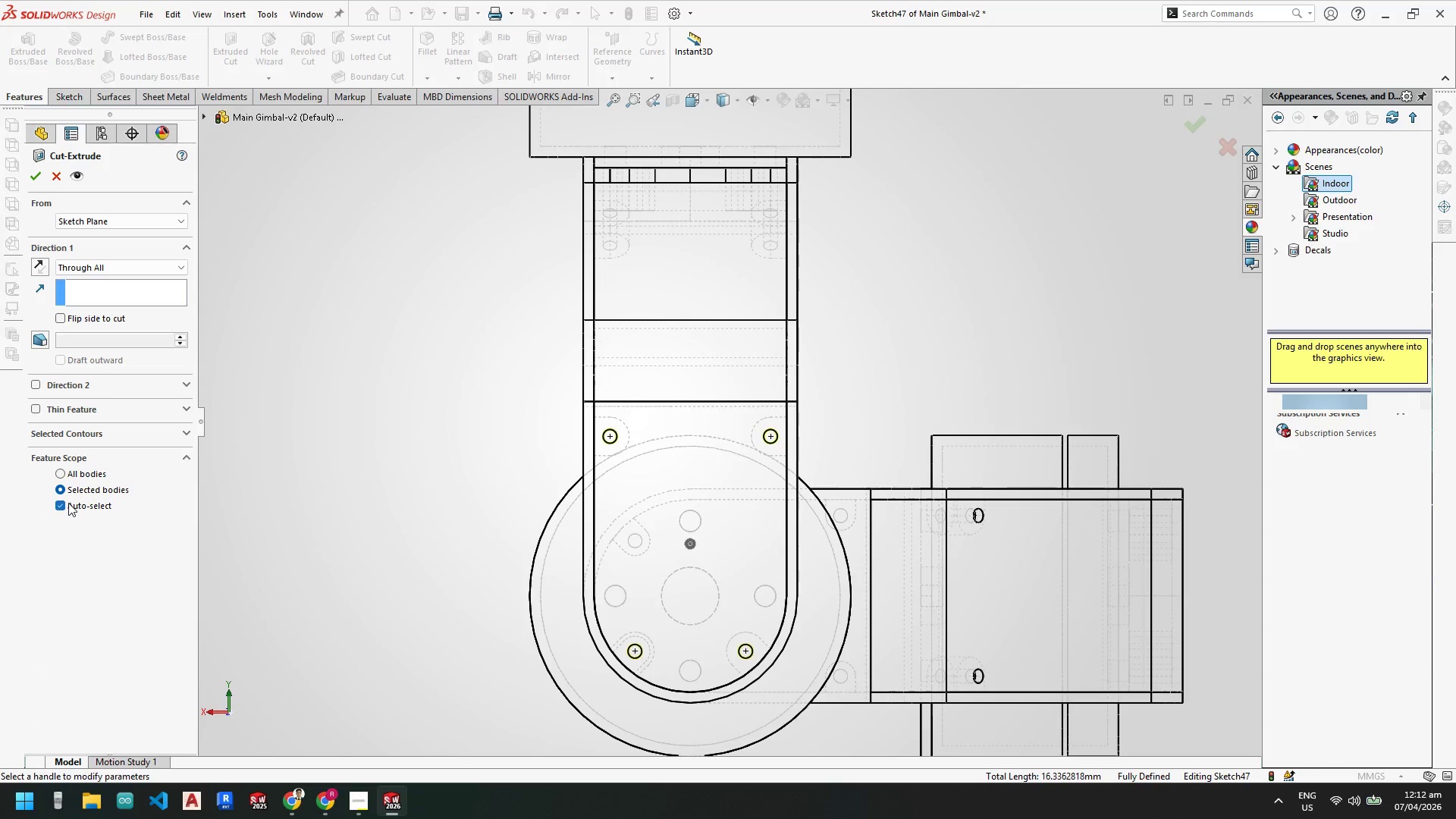 
left_click([693, 506])
 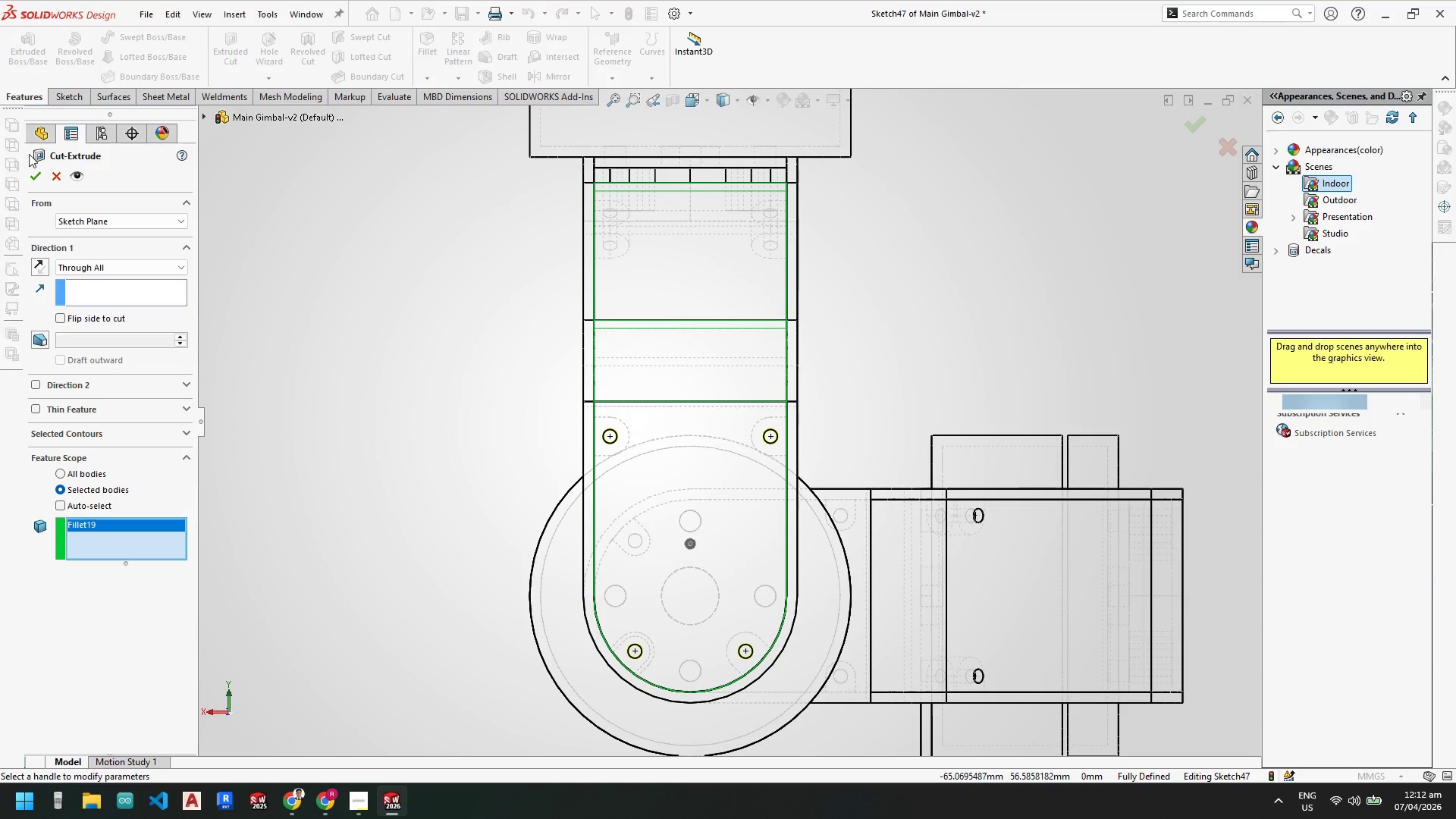 
left_click([35, 169])
 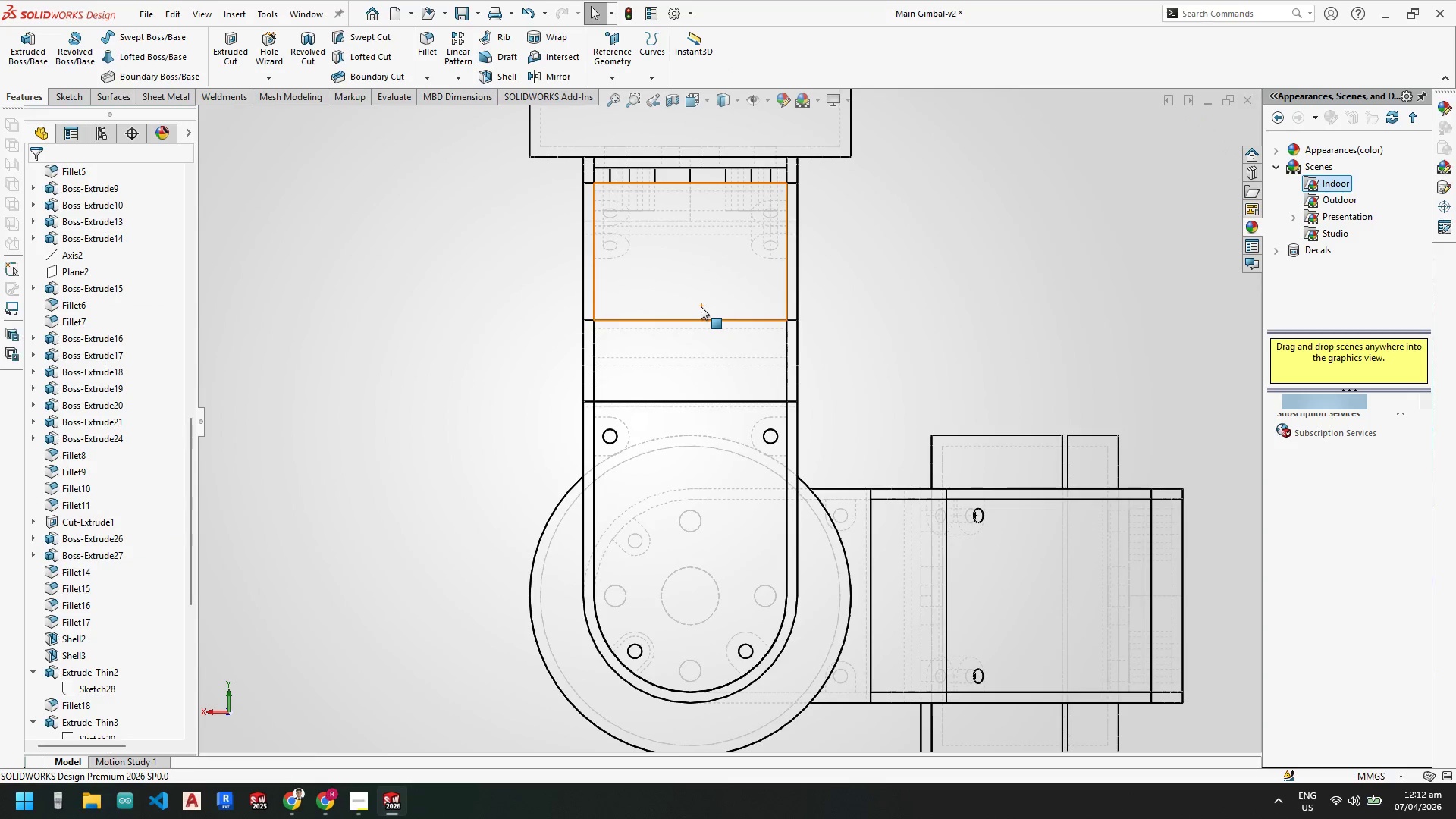 
scroll: coordinate [690, 377], scroll_direction: up, amount: 6.0
 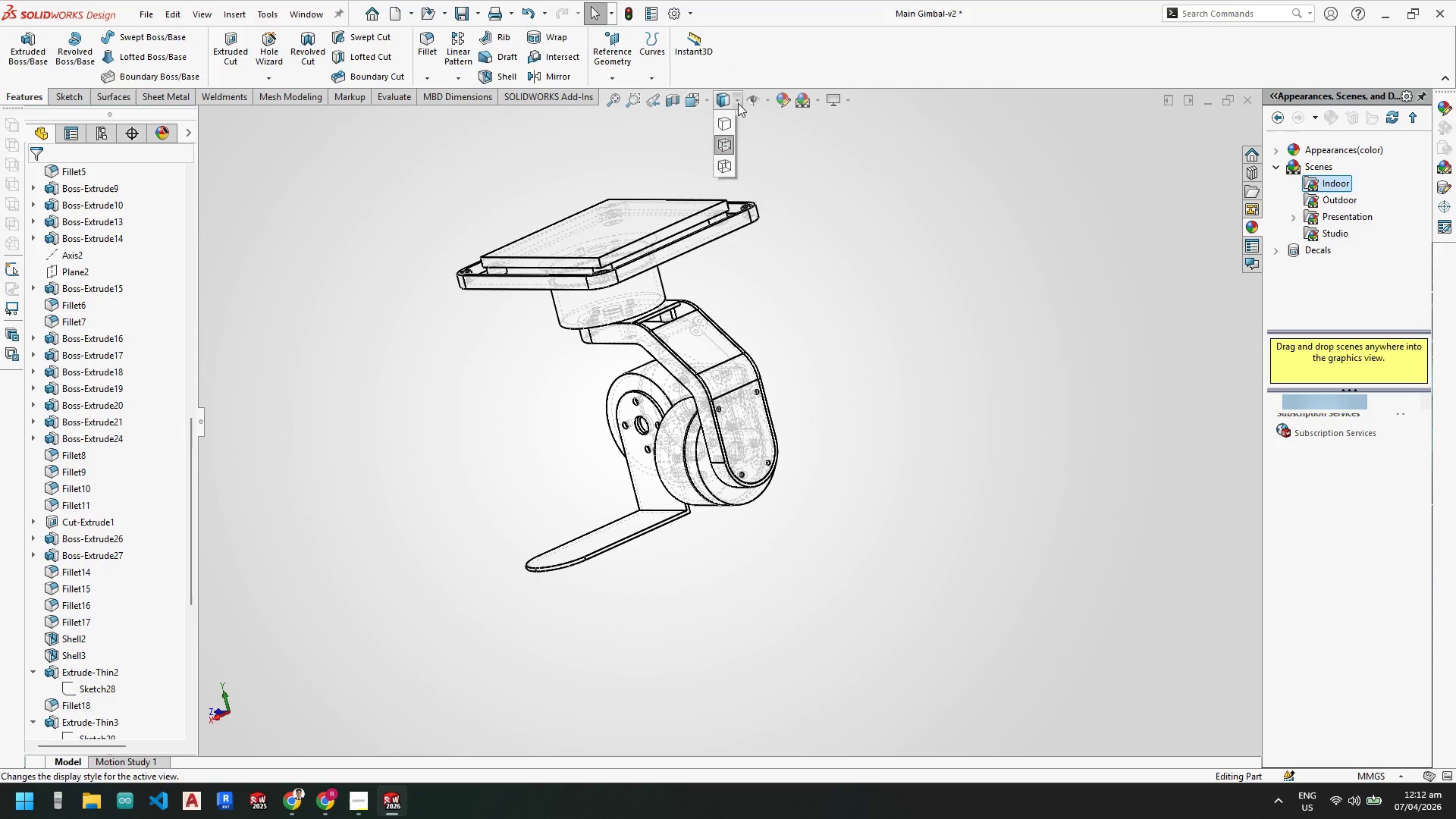 
left_click([726, 123])
 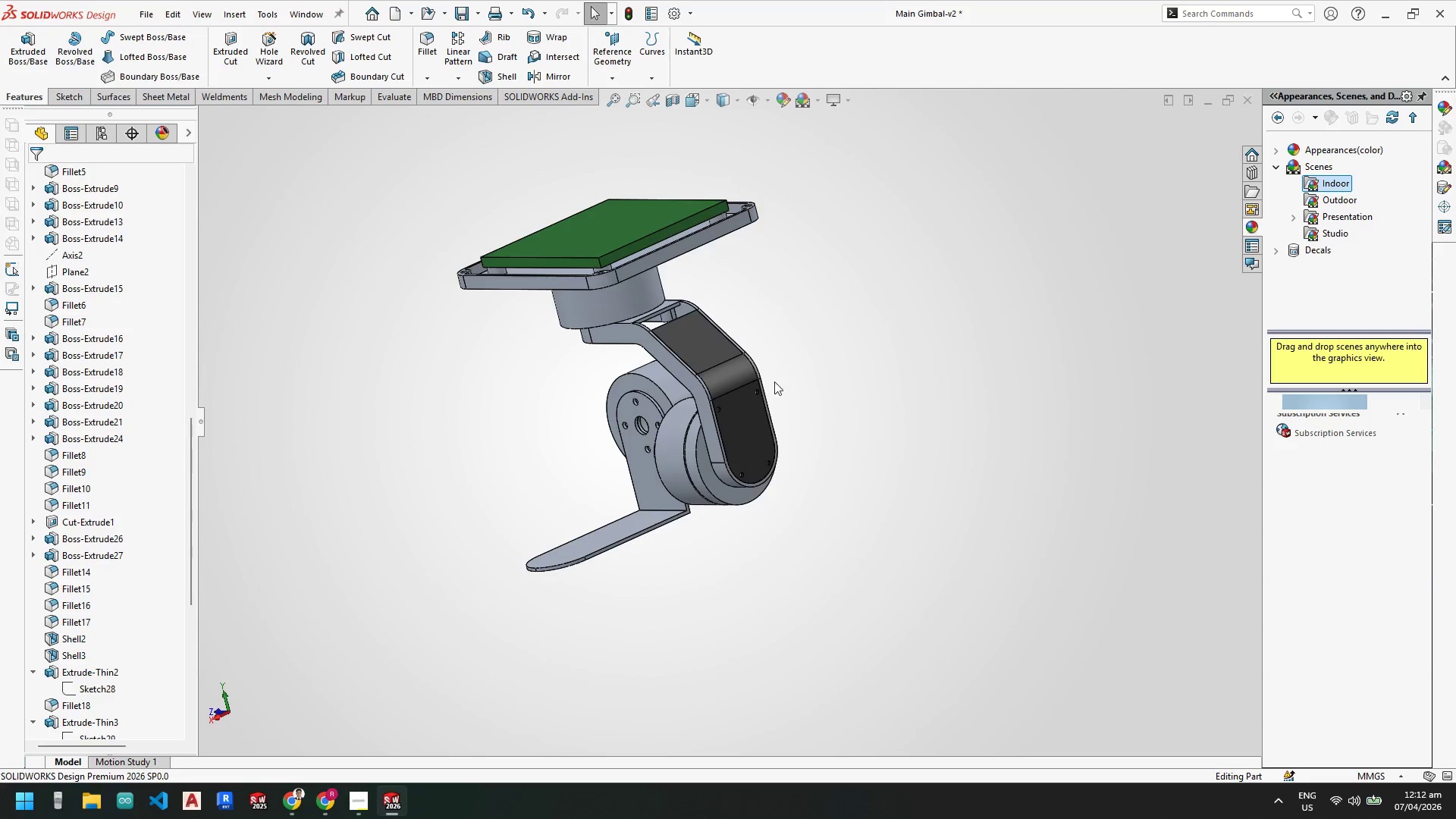 
scroll: coordinate [673, 361], scroll_direction: down, amount: 4.0
 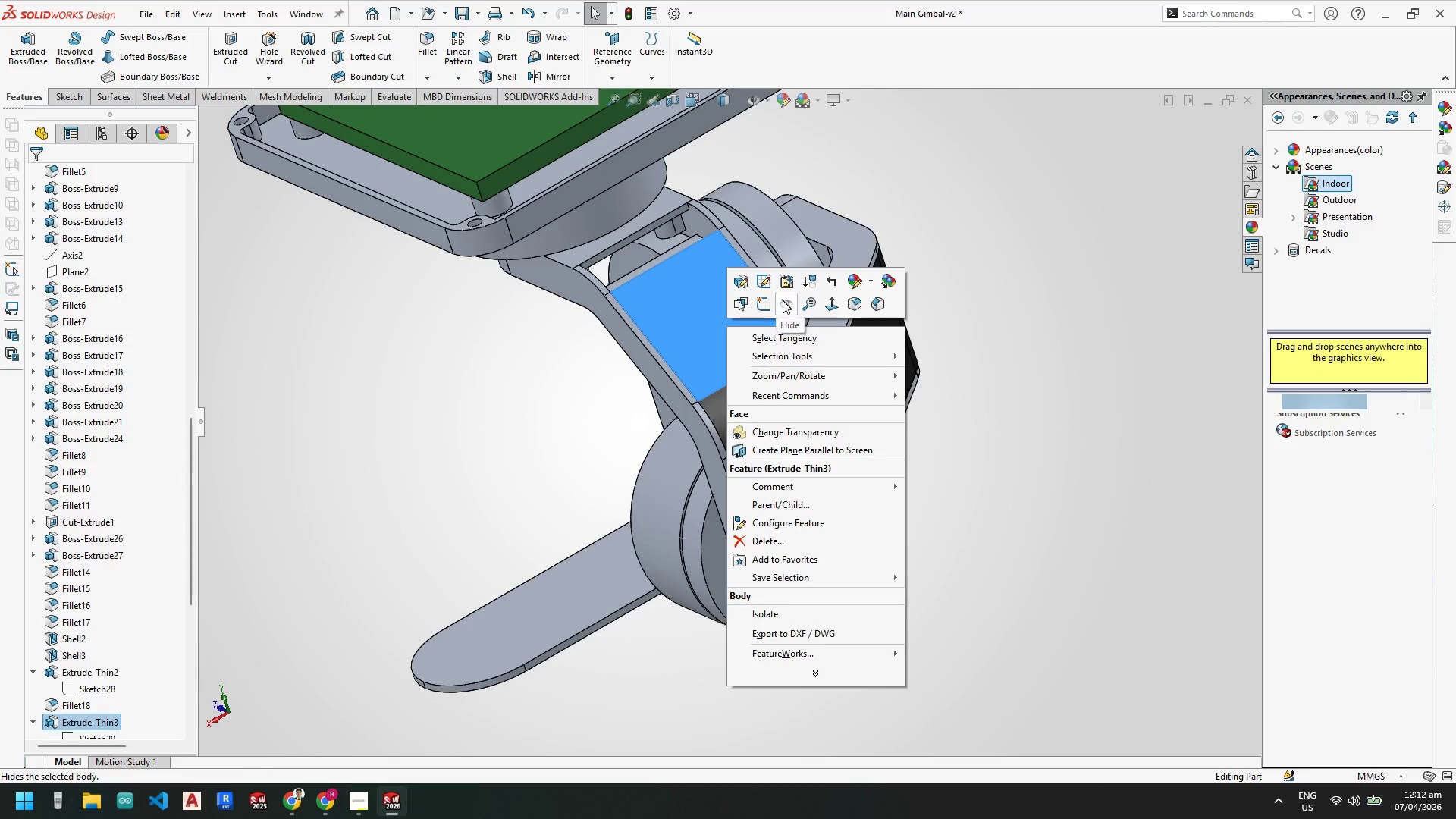 
left_click([767, 303])
 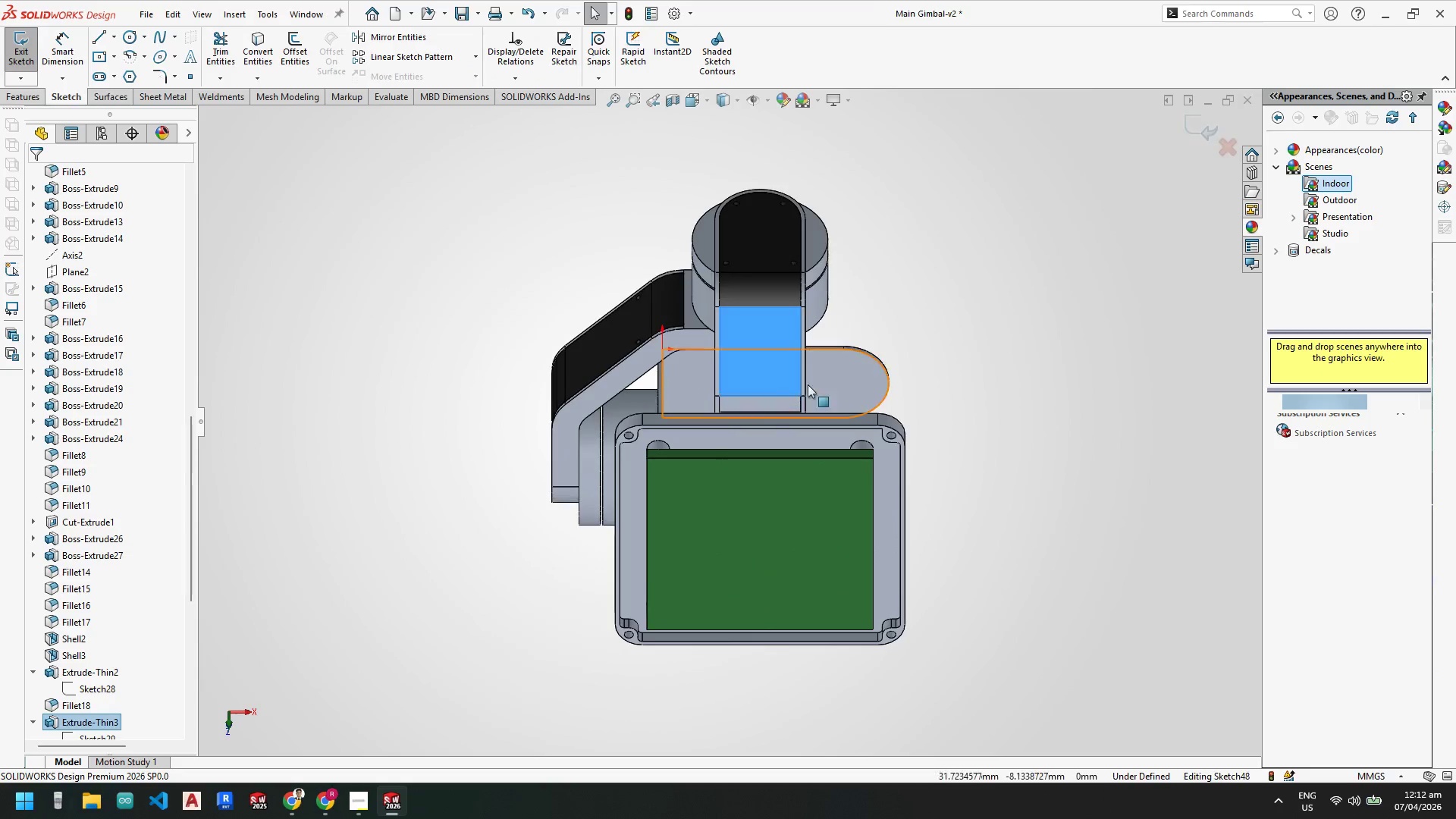 
scroll: coordinate [789, 352], scroll_direction: down, amount: 4.0
 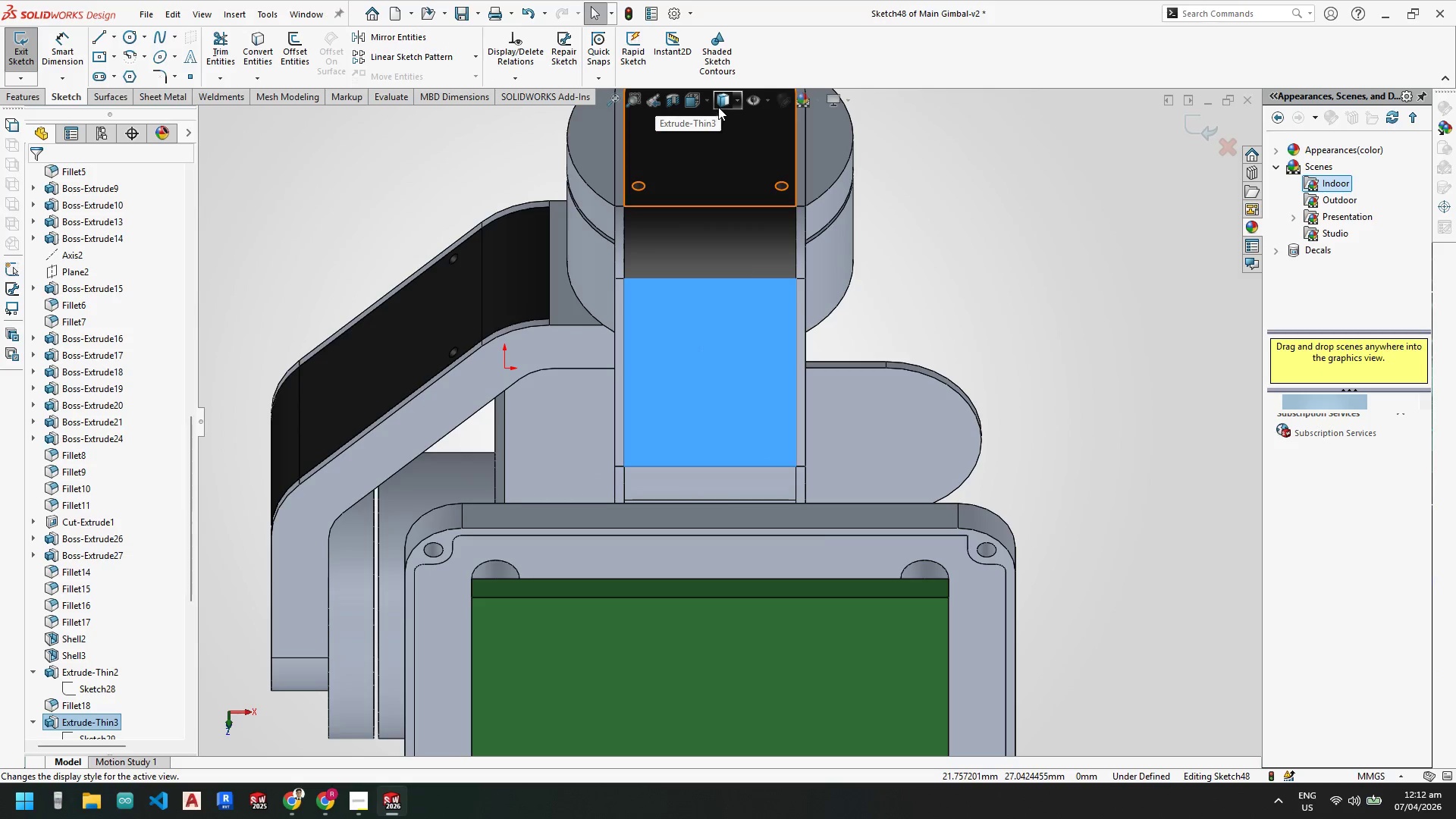 
left_click([737, 102])
 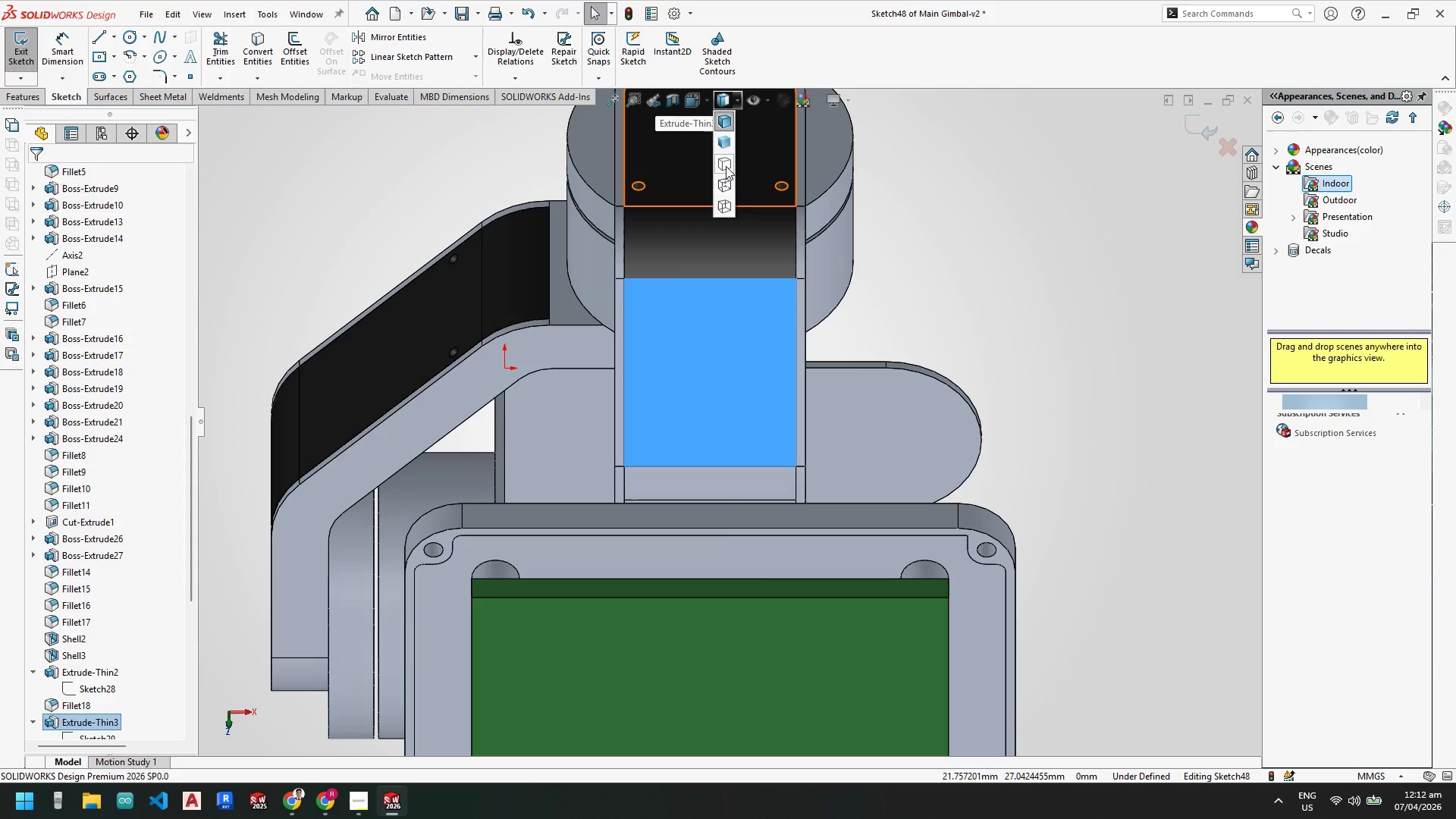 
left_click([725, 186])
 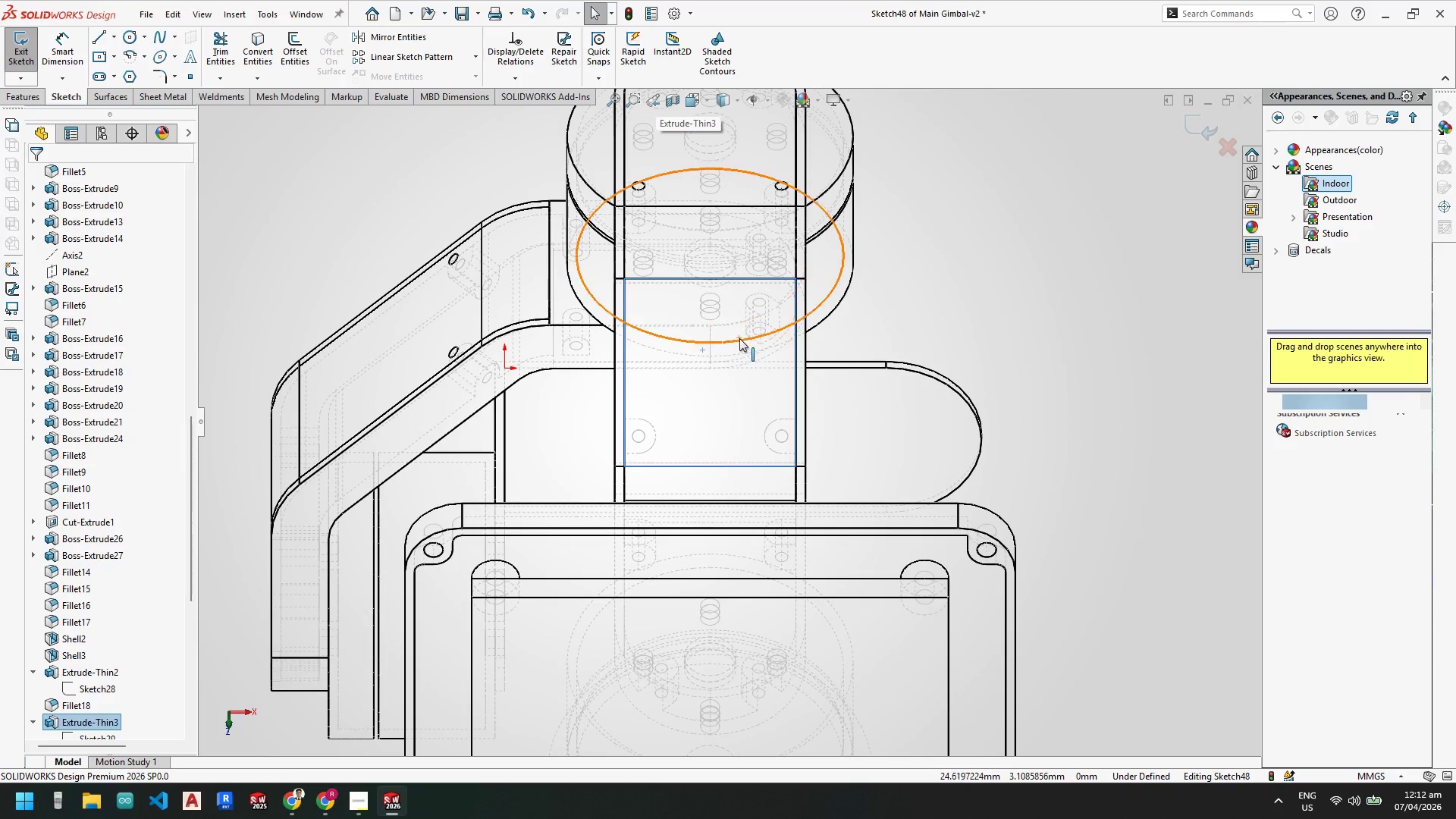 
scroll: coordinate [730, 338], scroll_direction: down, amount: 2.0
 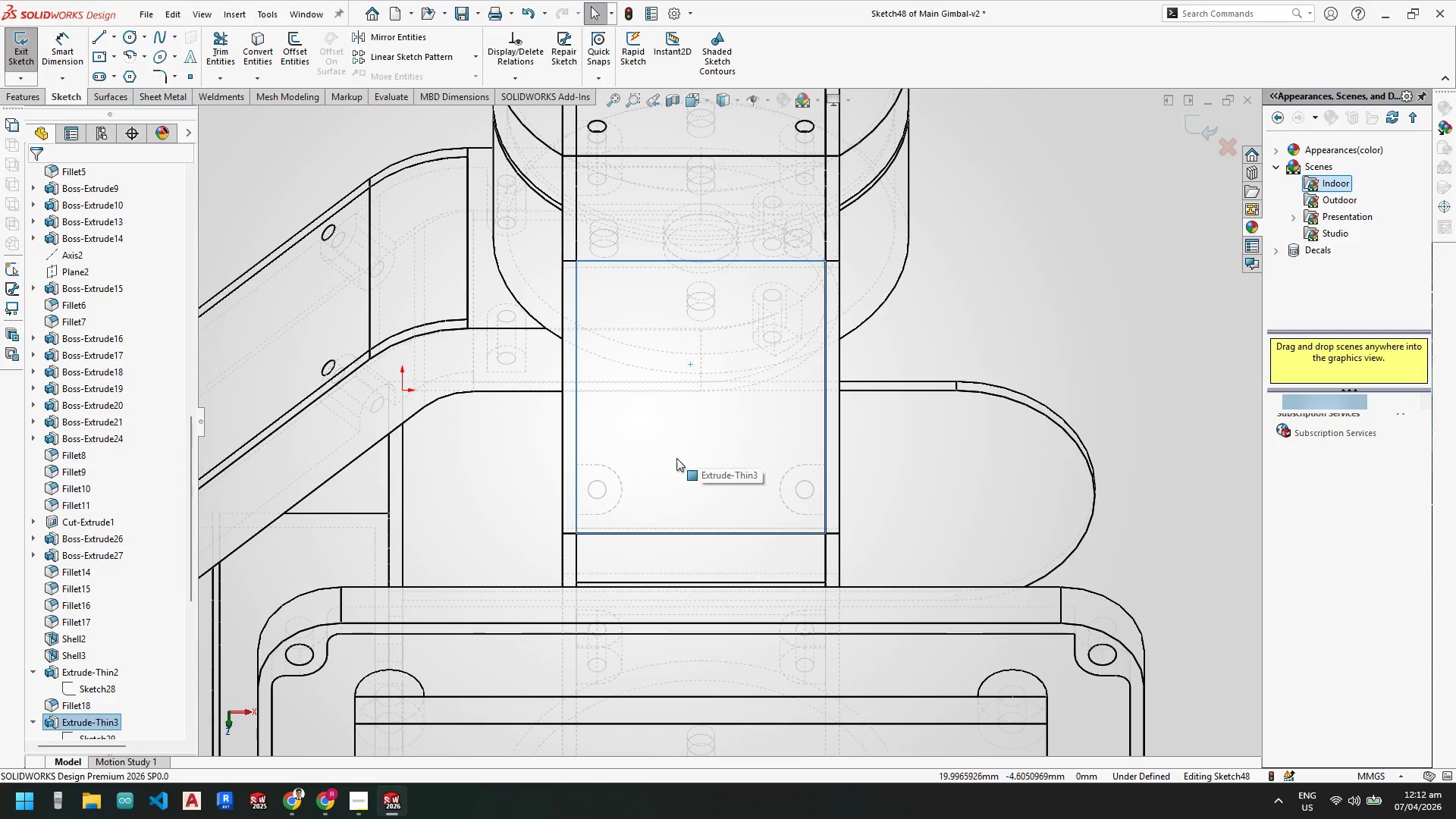 
key(Escape)
 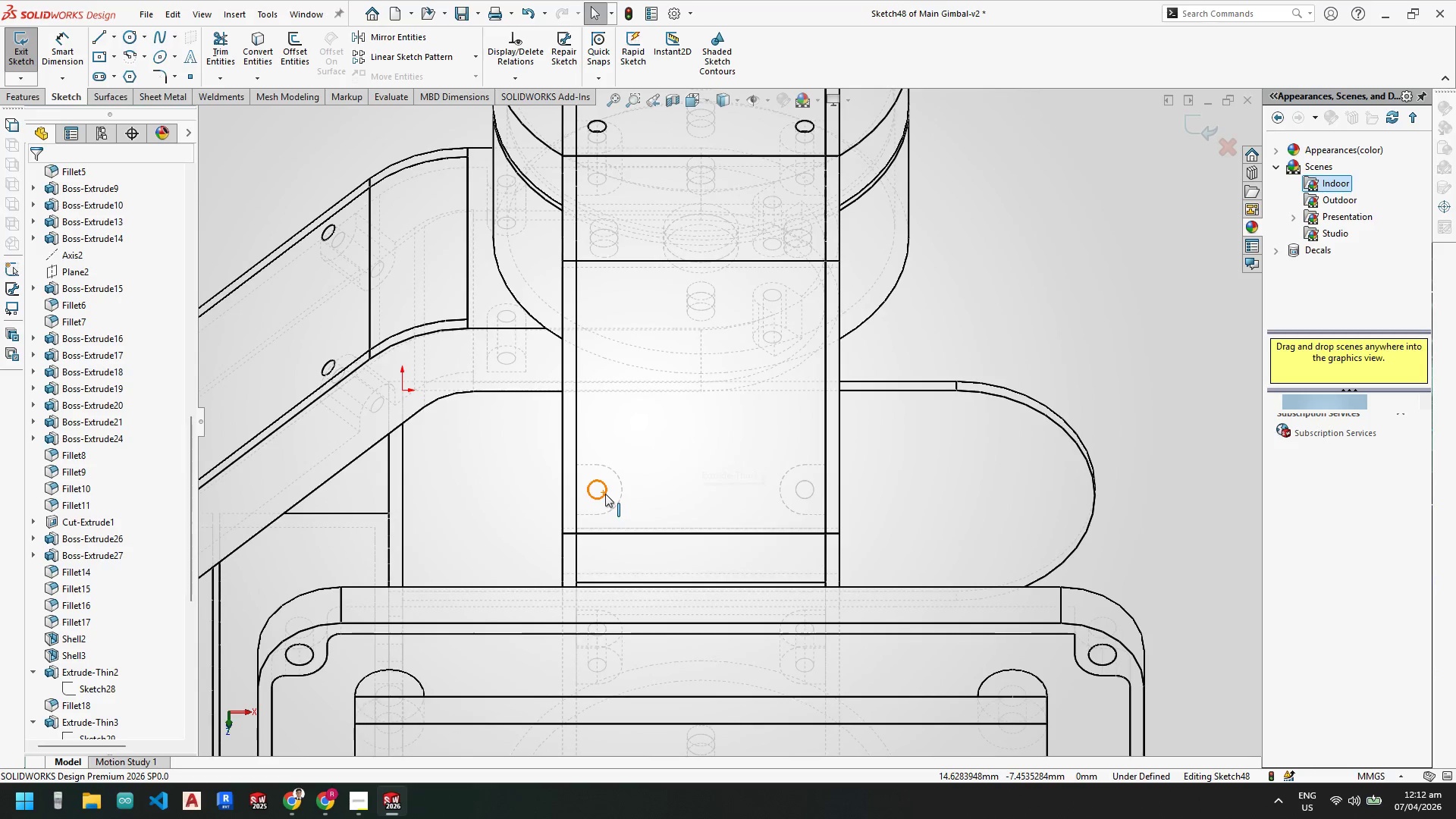 
left_click([605, 494])
 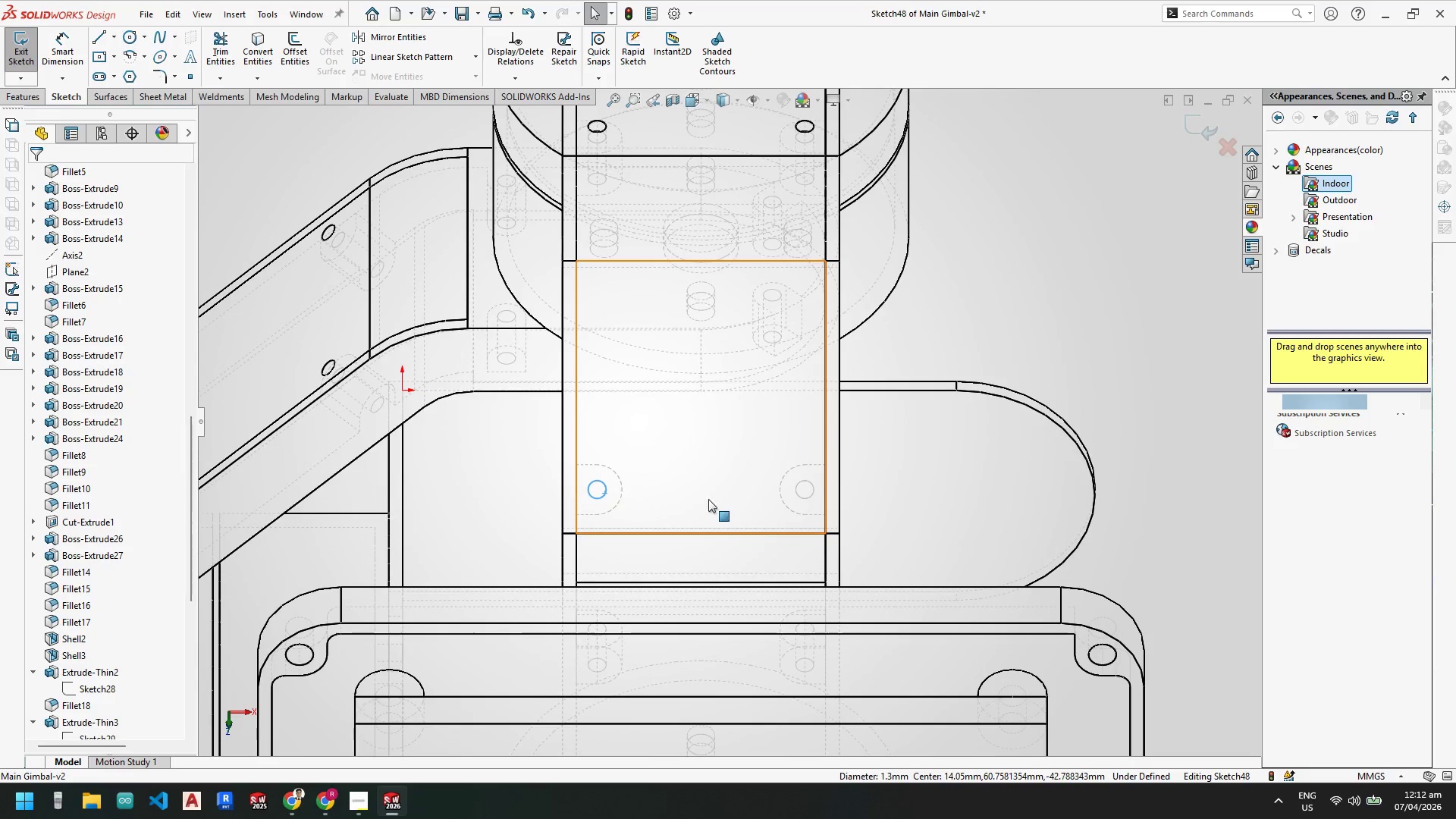 
hold_key(key=ControlLeft, duration=1.06)
left_click([800, 498])
 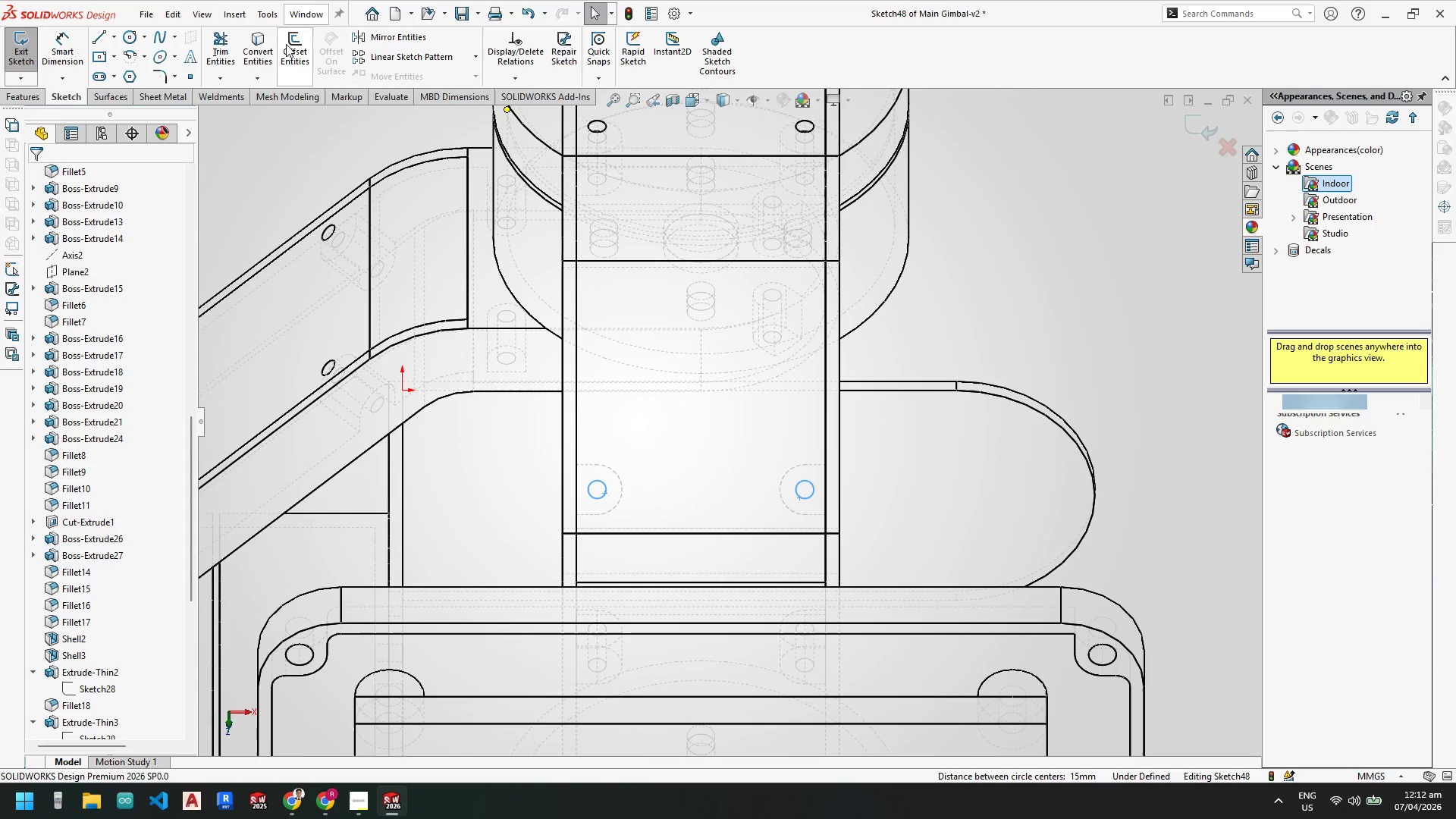 
left_click([259, 50])
 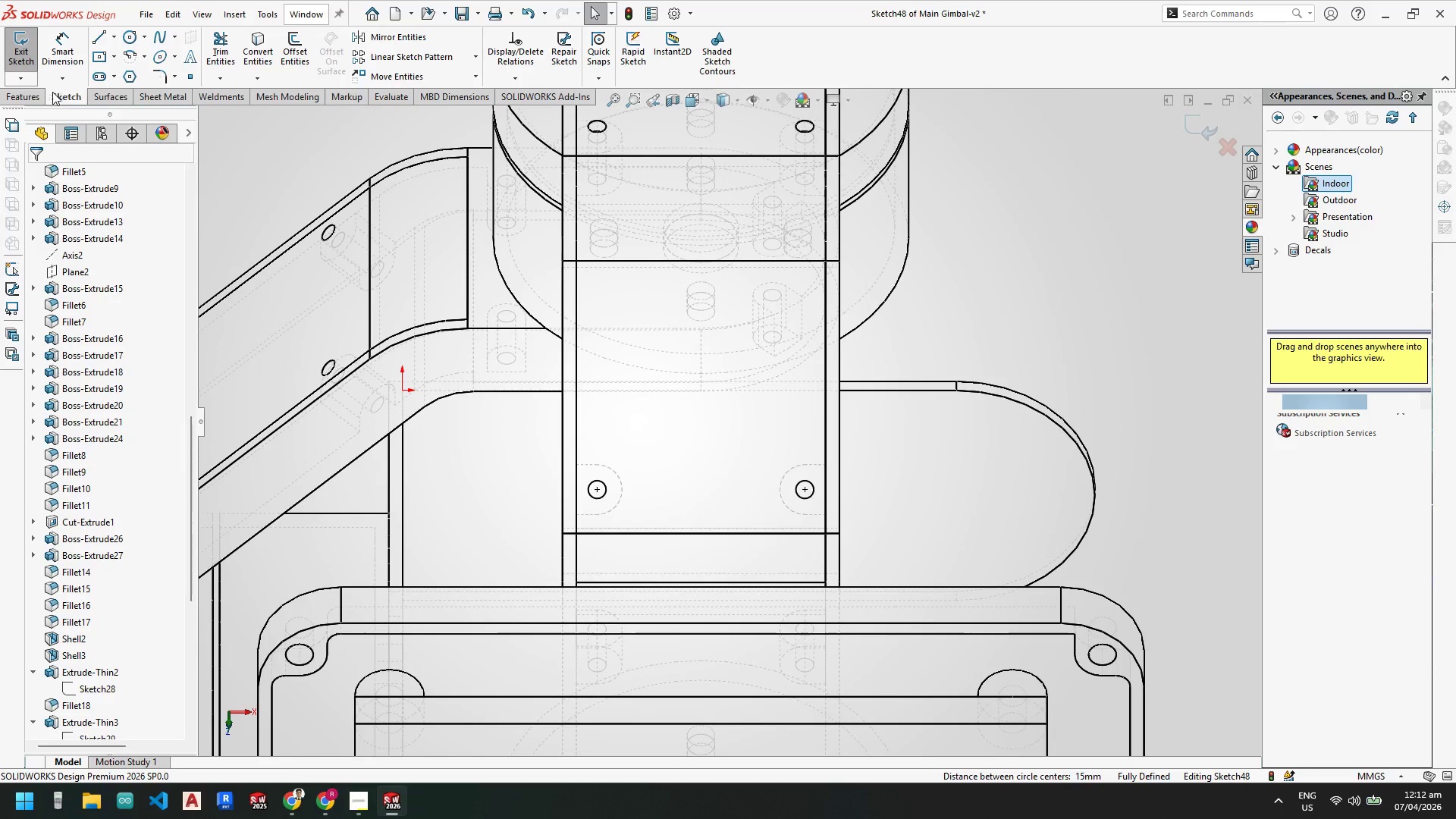 
left_click([31, 95])
 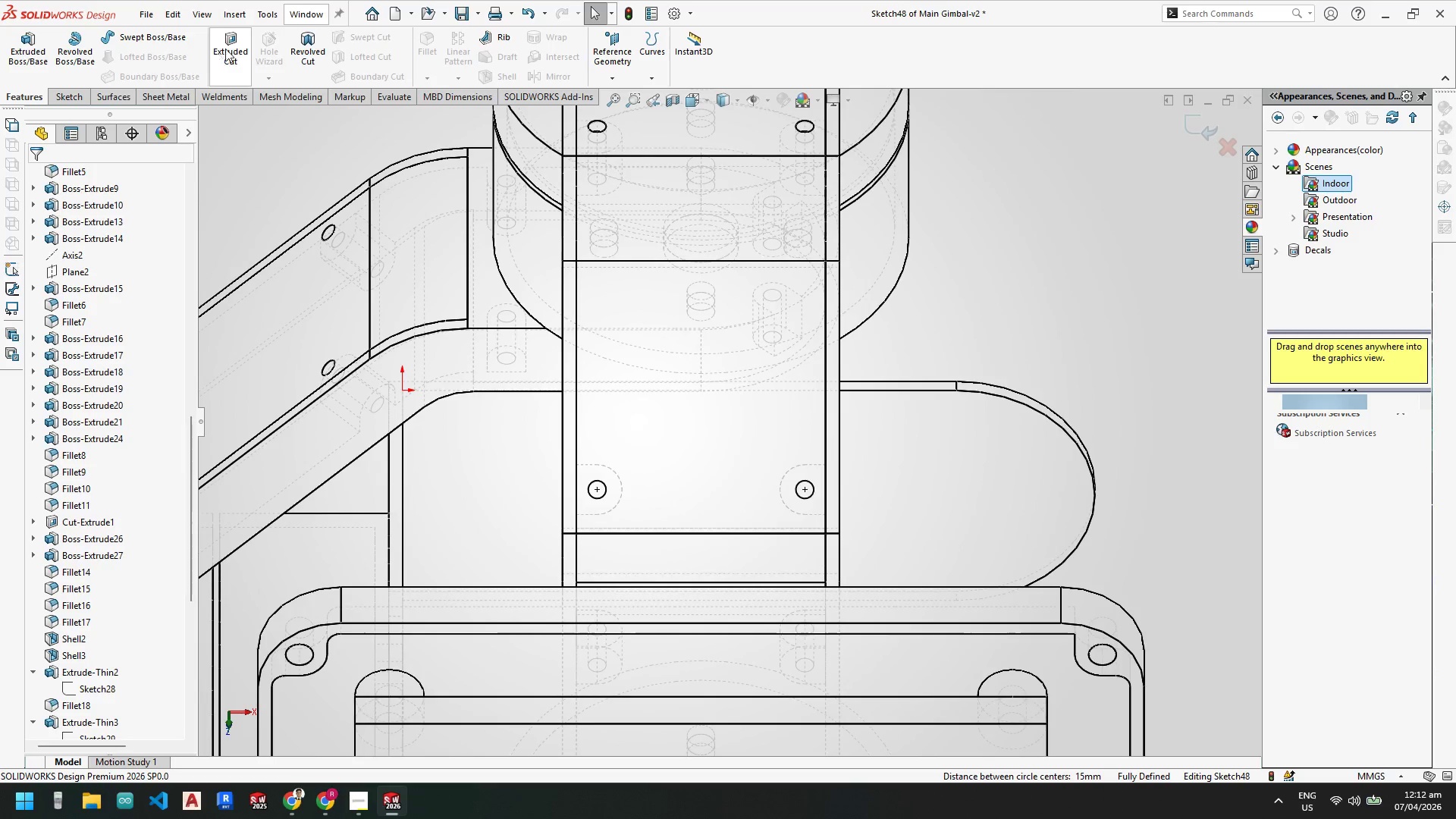 
left_click([234, 46])
 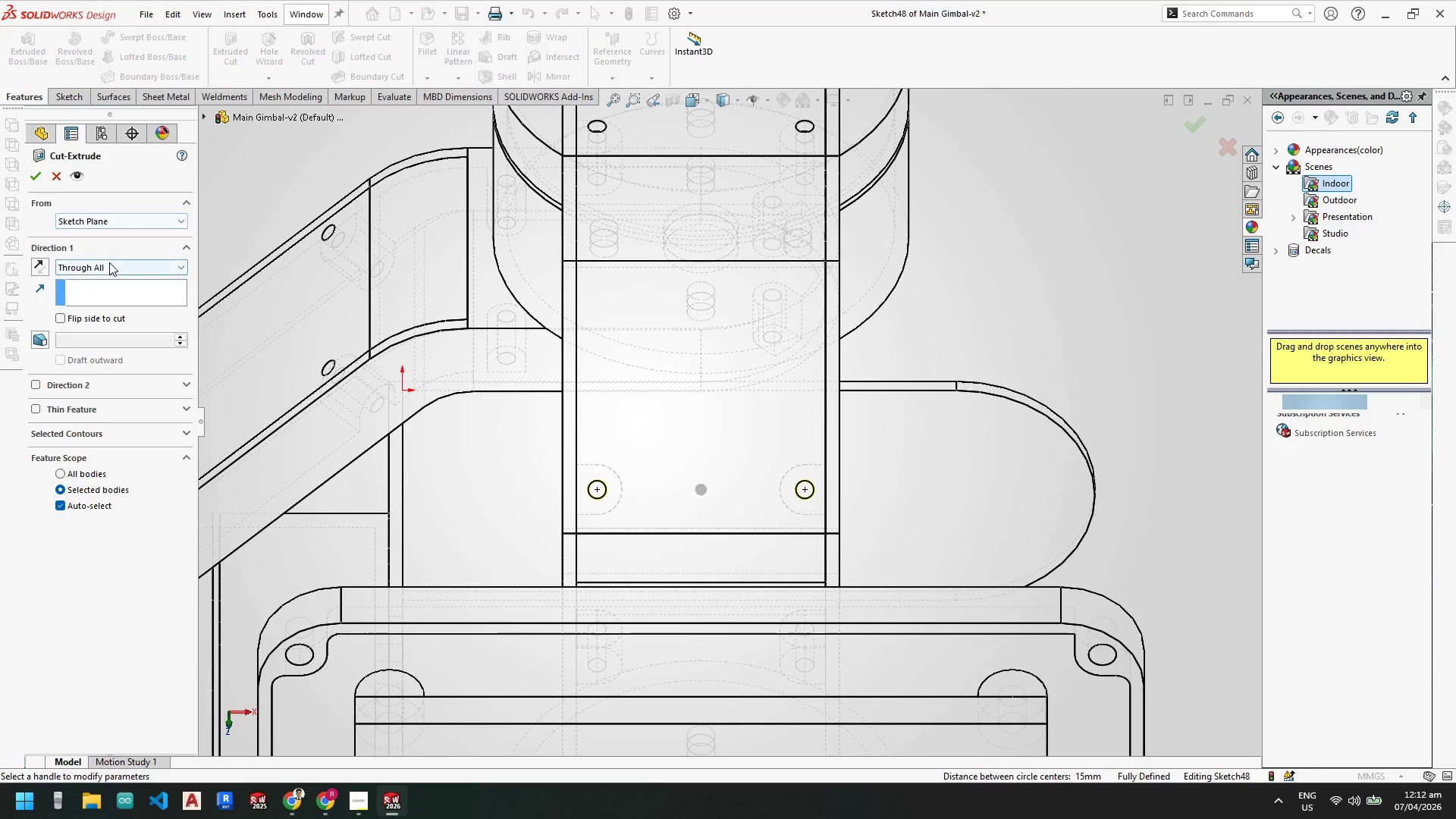 
double_click([108, 263])
 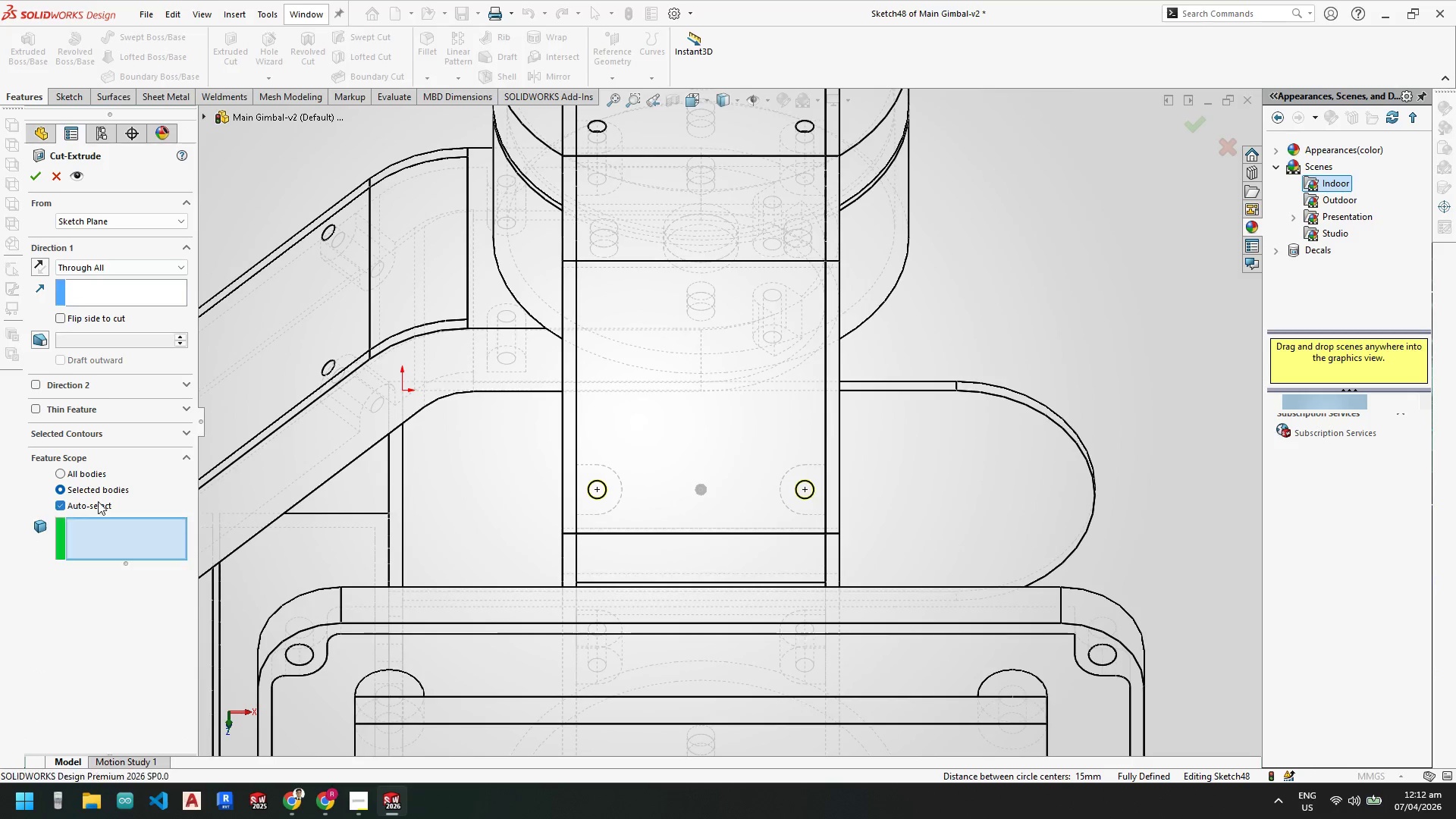 
left_click([705, 410])
 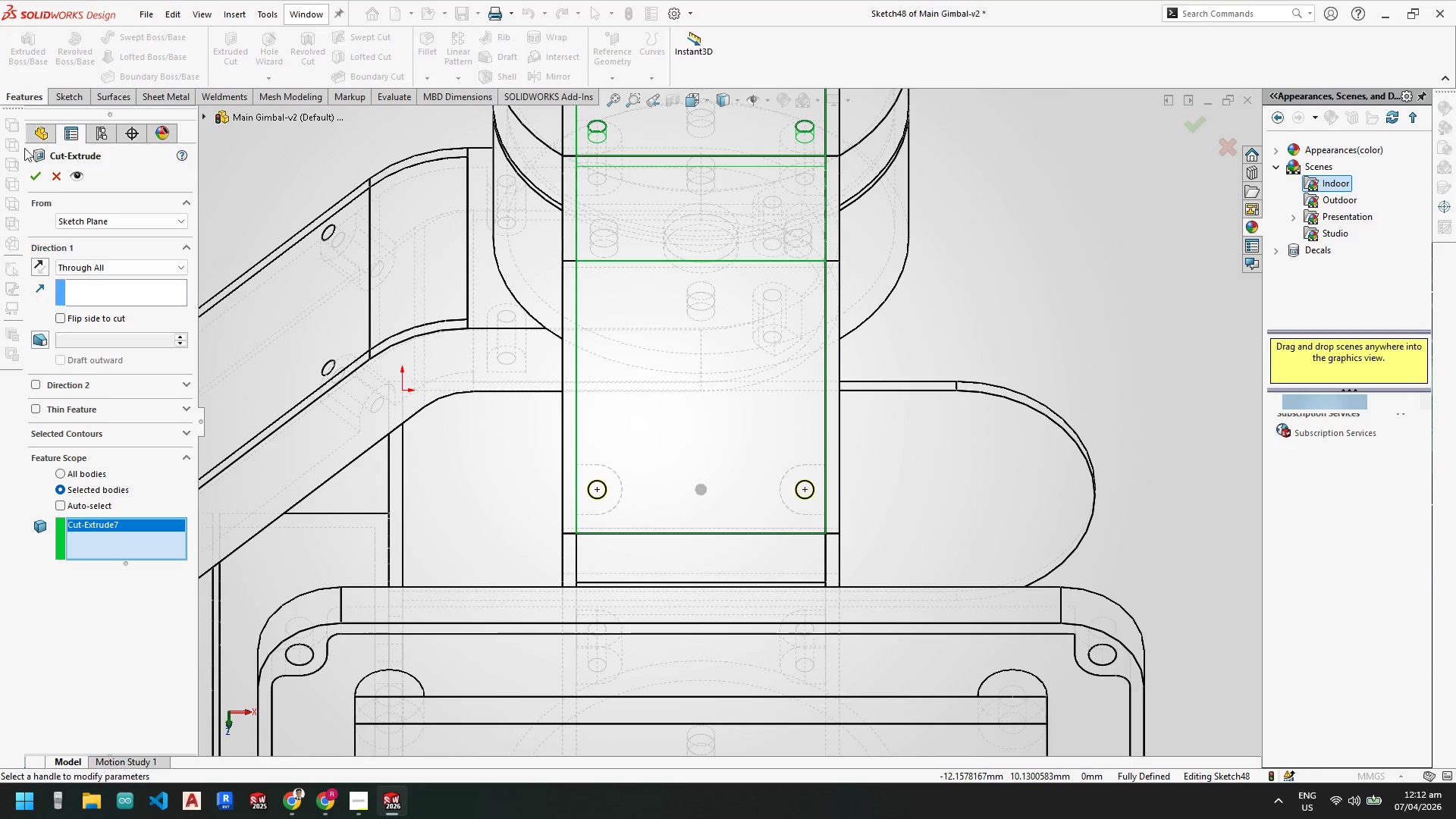 
left_click([37, 179])
 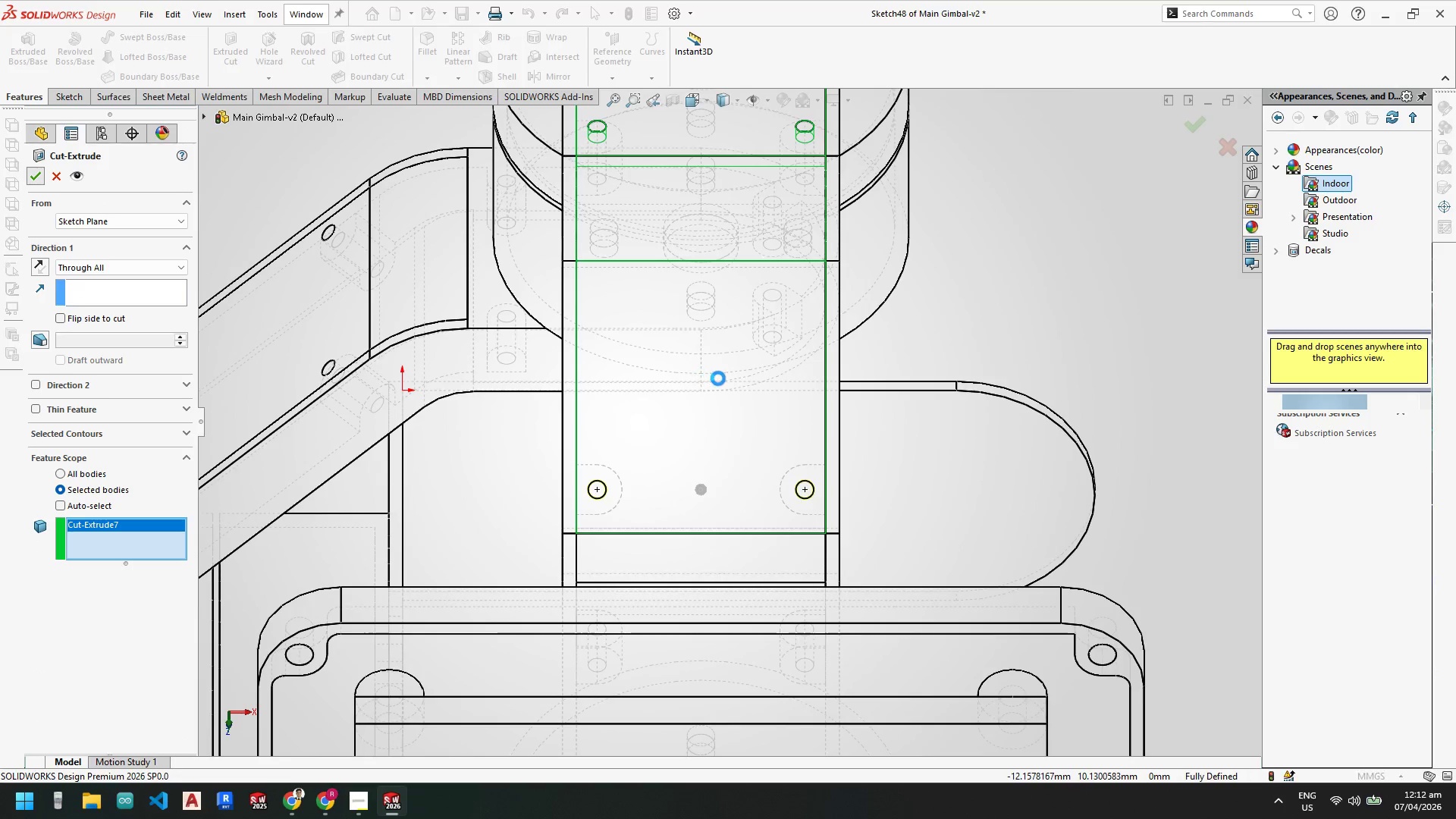 
scroll: coordinate [647, 311], scroll_direction: up, amount: 5.0
 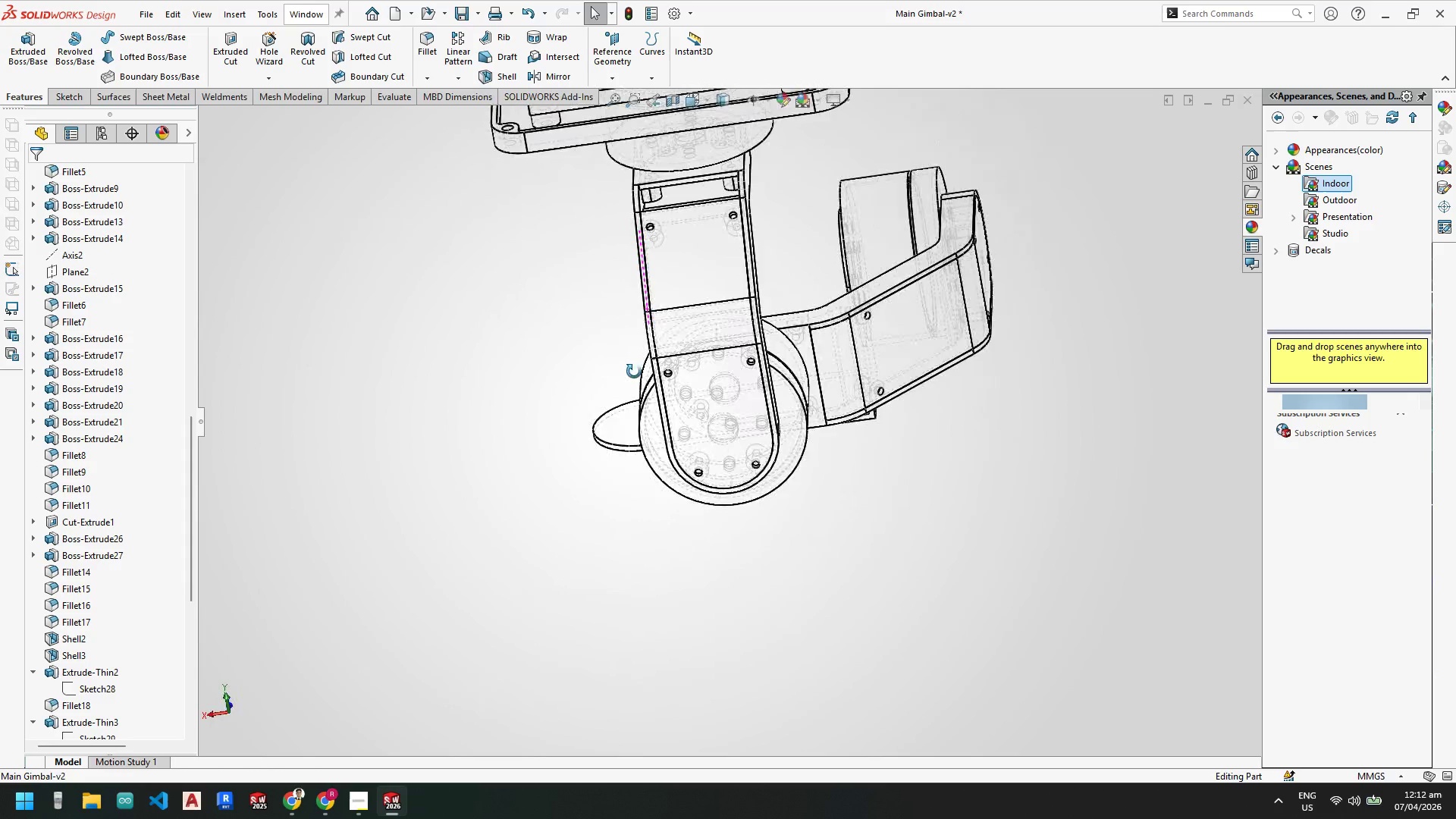 
wait(5.28)
 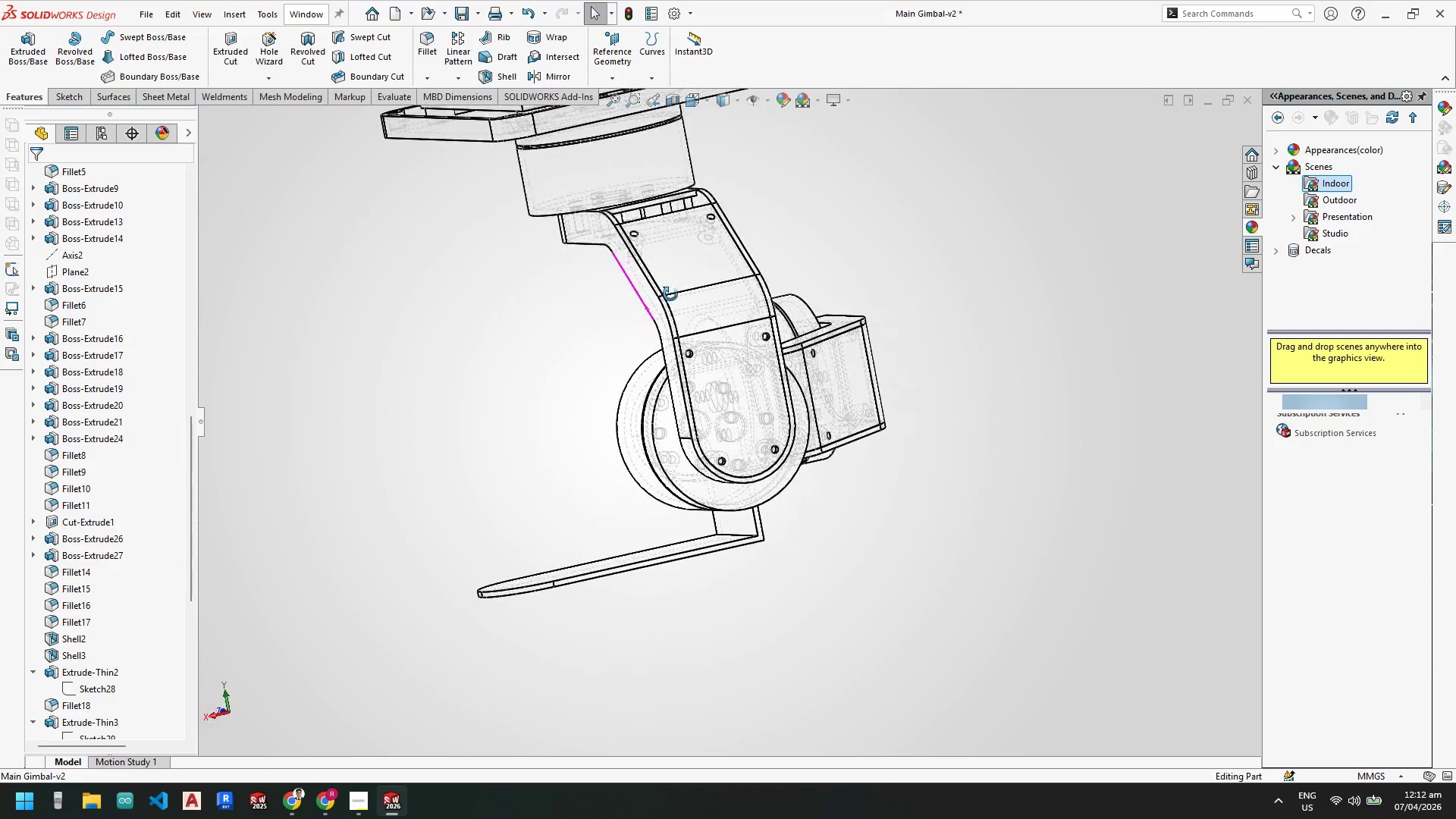 
scroll: coordinate [713, 179], scroll_direction: up, amount: 4.0
 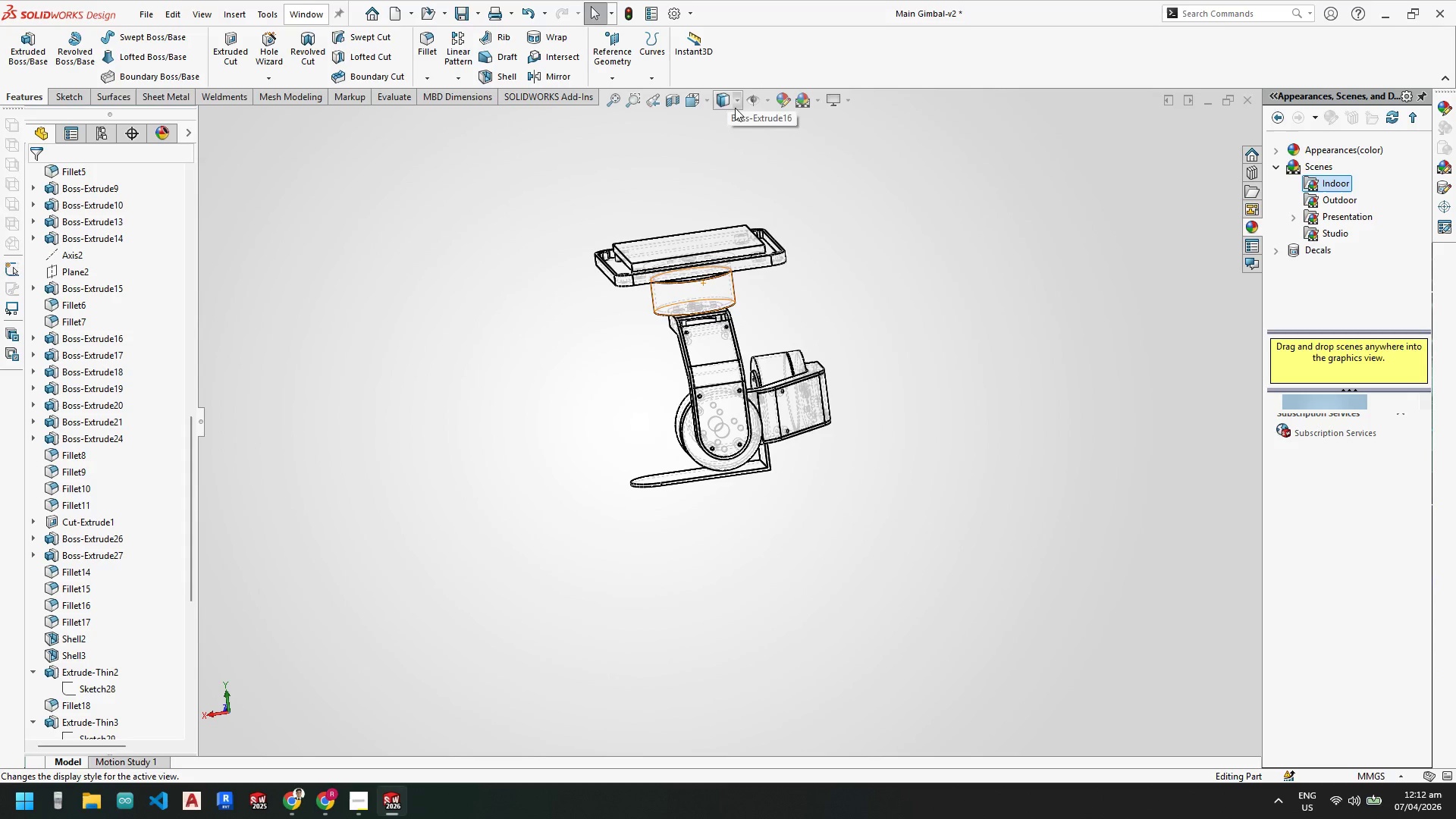 
left_click([737, 103])
 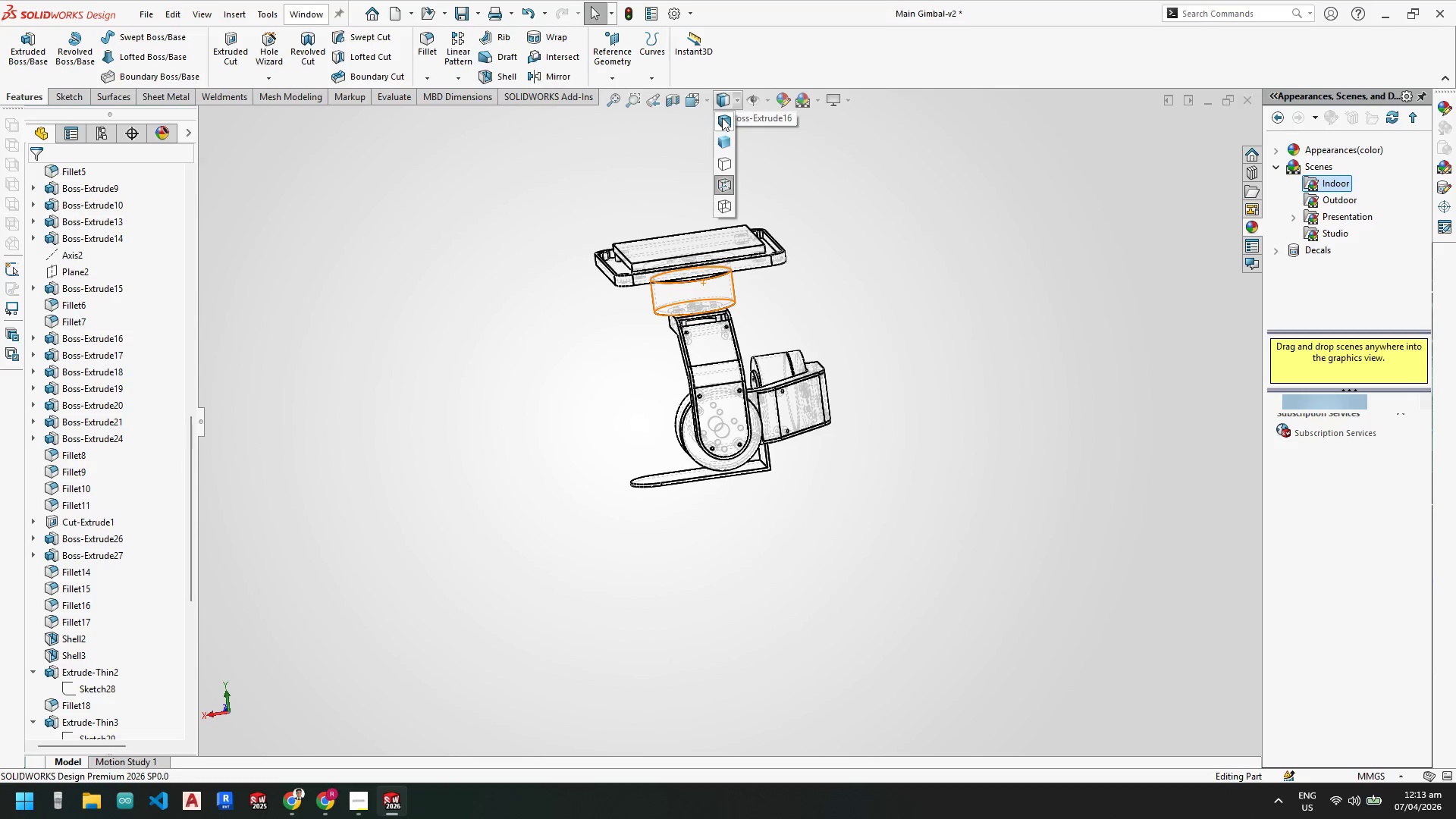 
left_click([727, 120])
 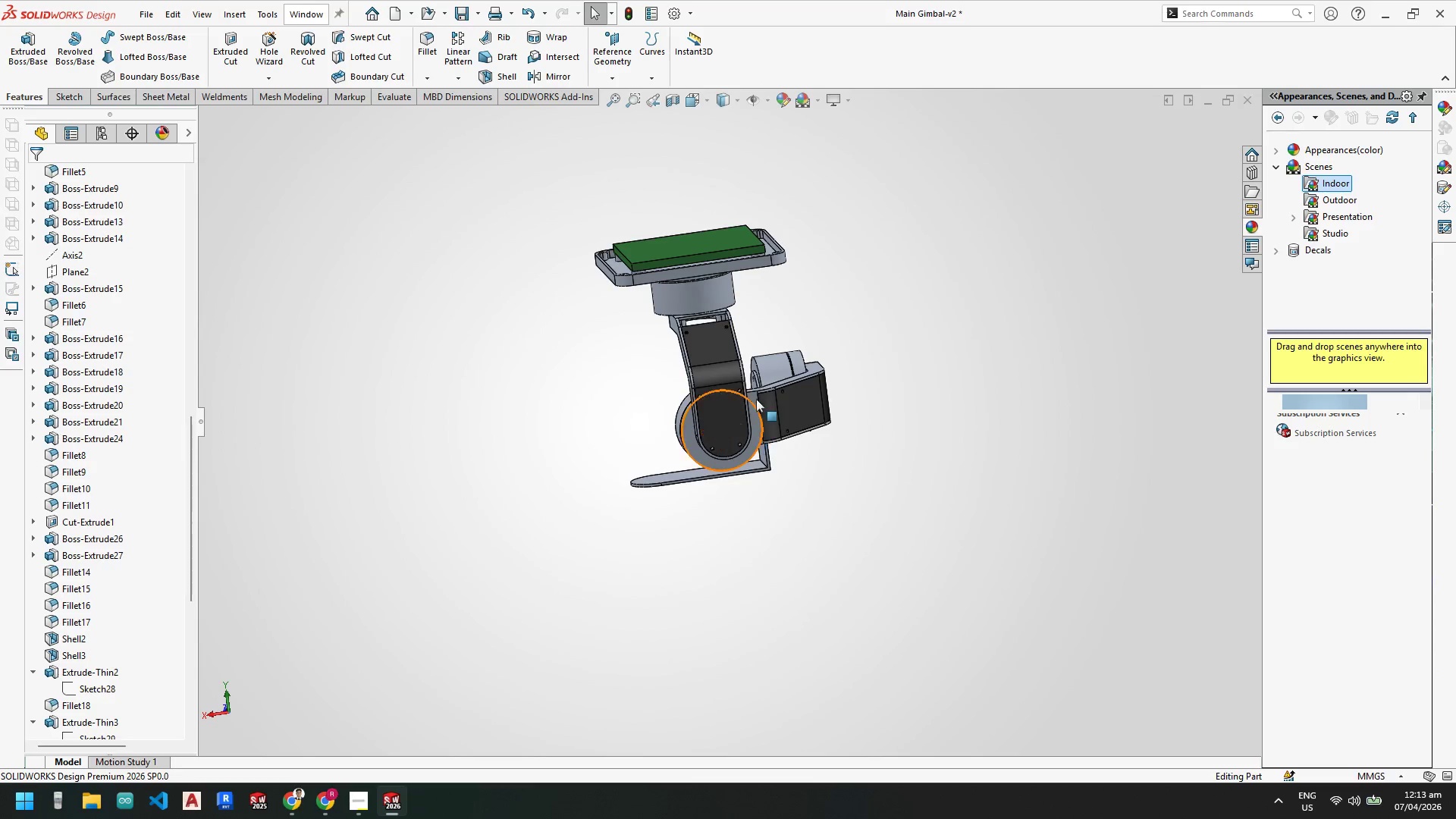 
scroll: coordinate [711, 370], scroll_direction: down, amount: 3.0
 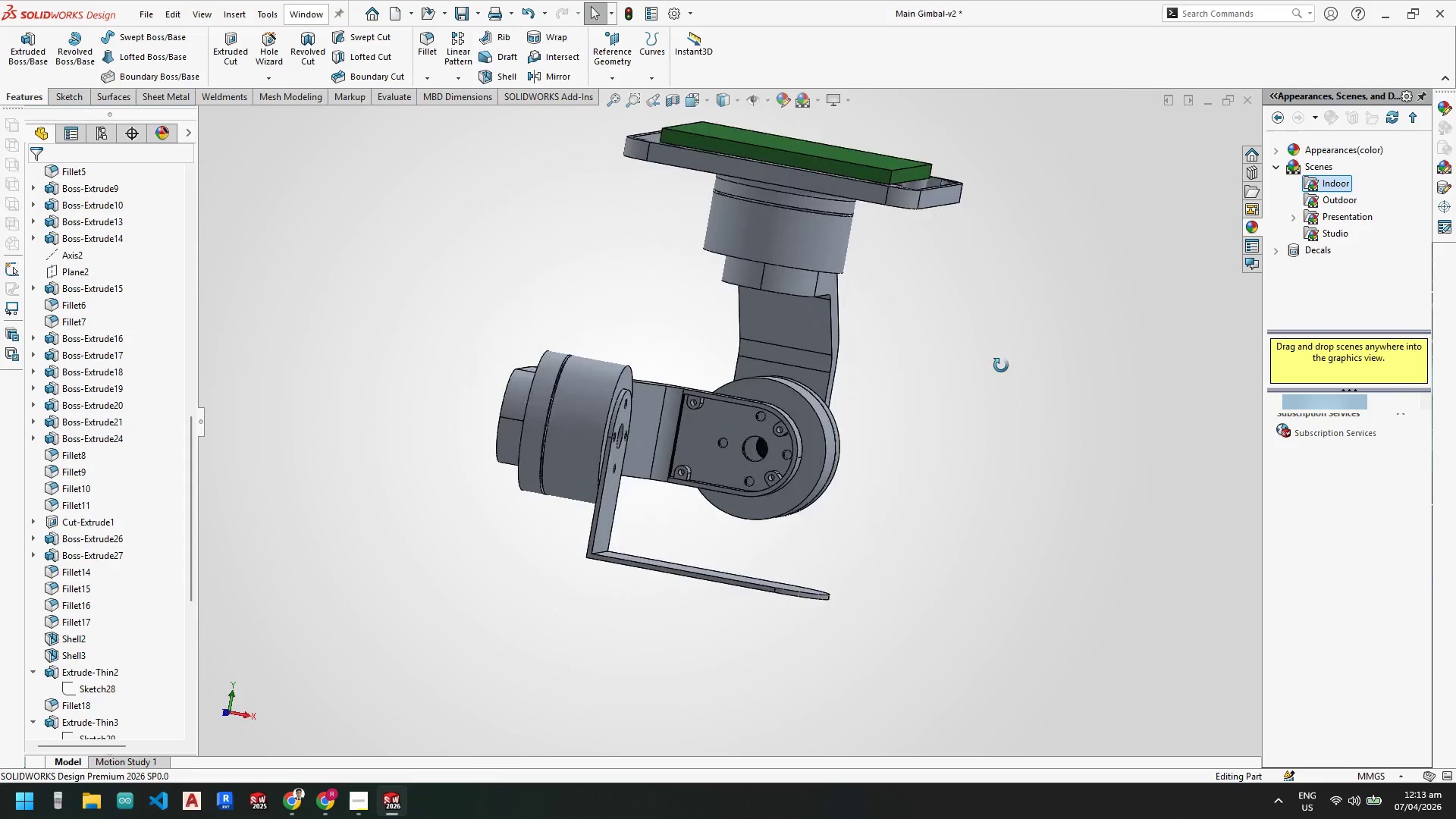 
scroll: coordinate [83, 387], scroll_direction: up, amount: 15.0
 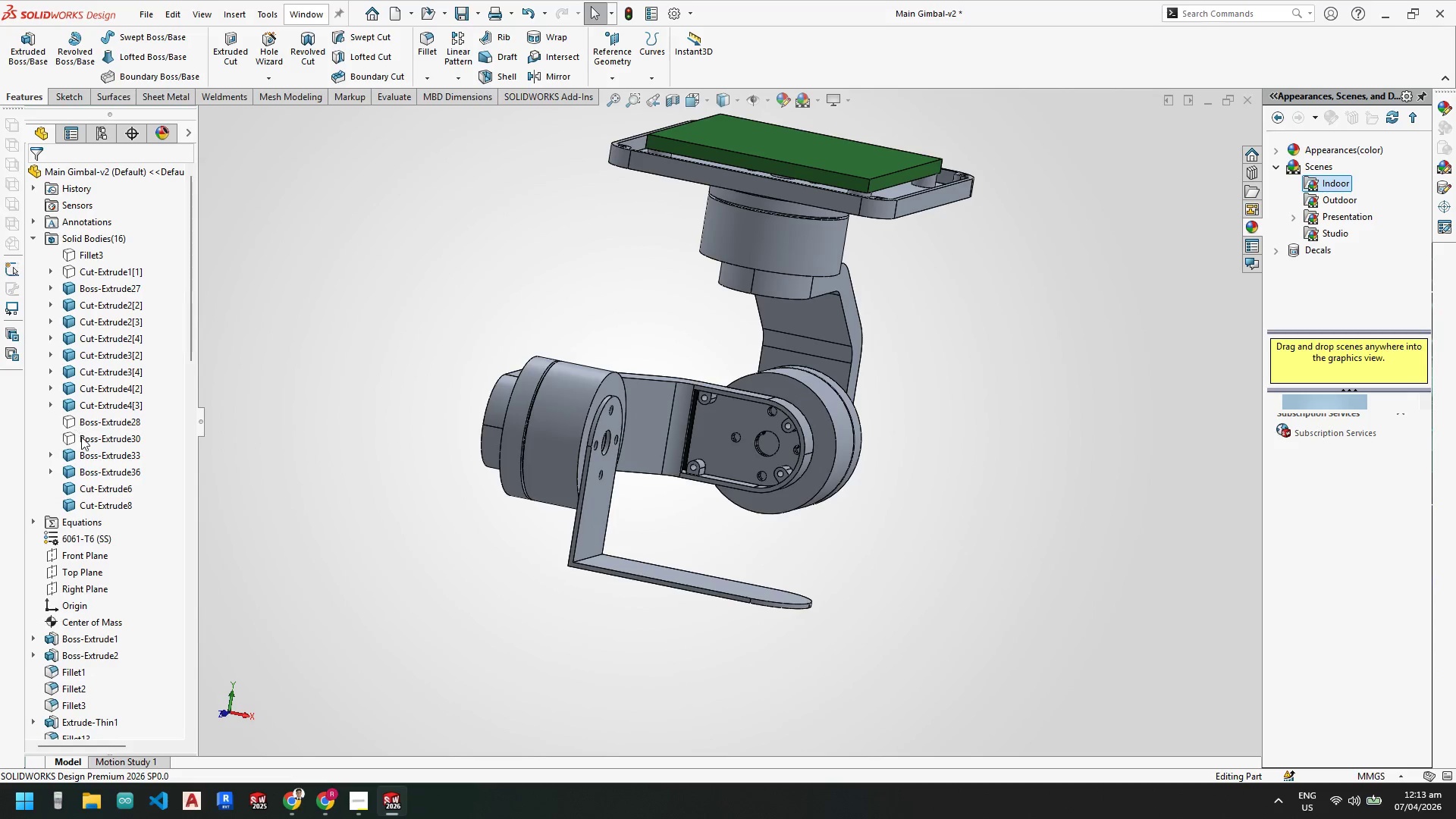 
left_click([84, 441])
 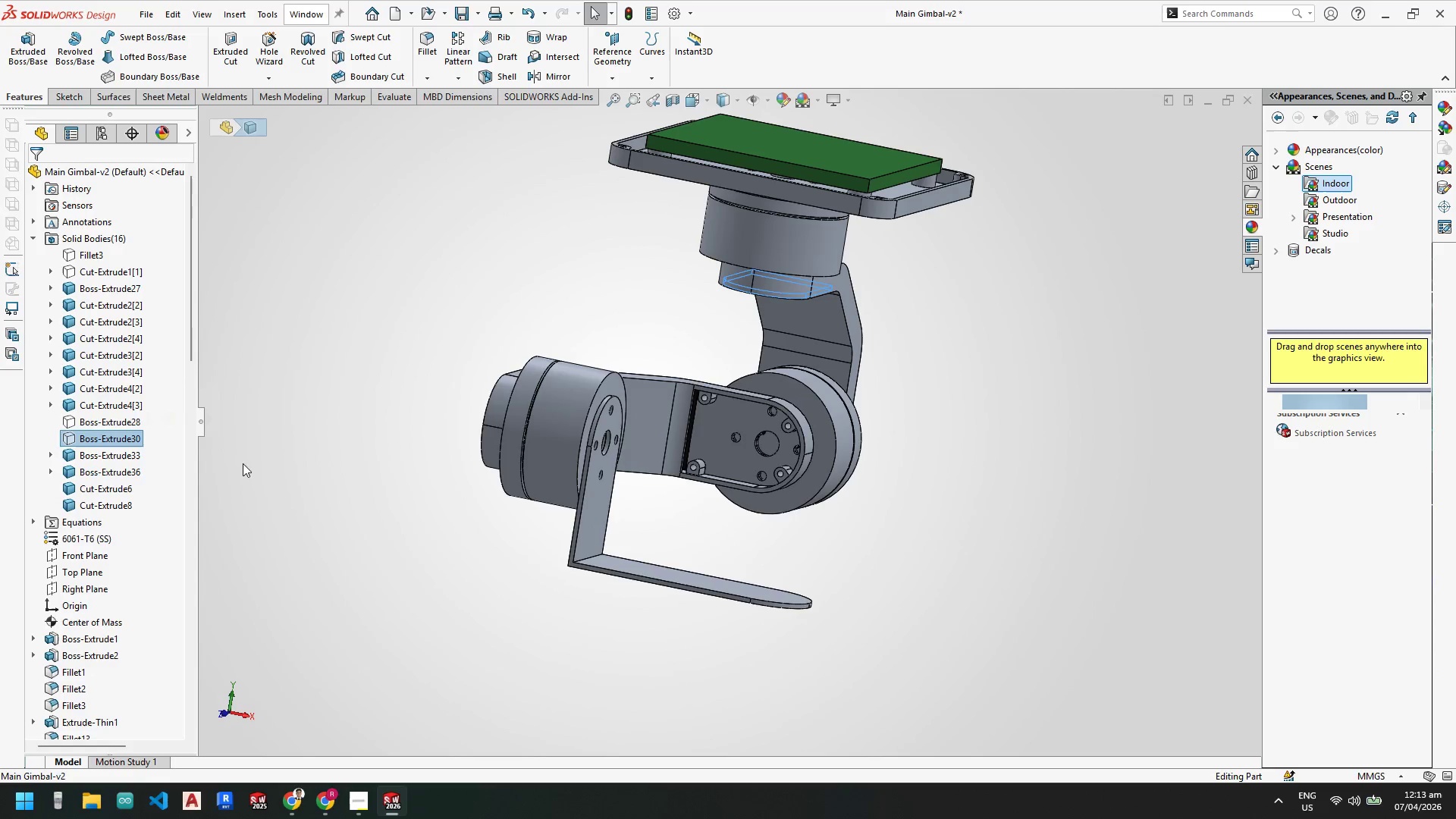 
scroll: coordinate [700, 310], scroll_direction: down, amount: 5.0
 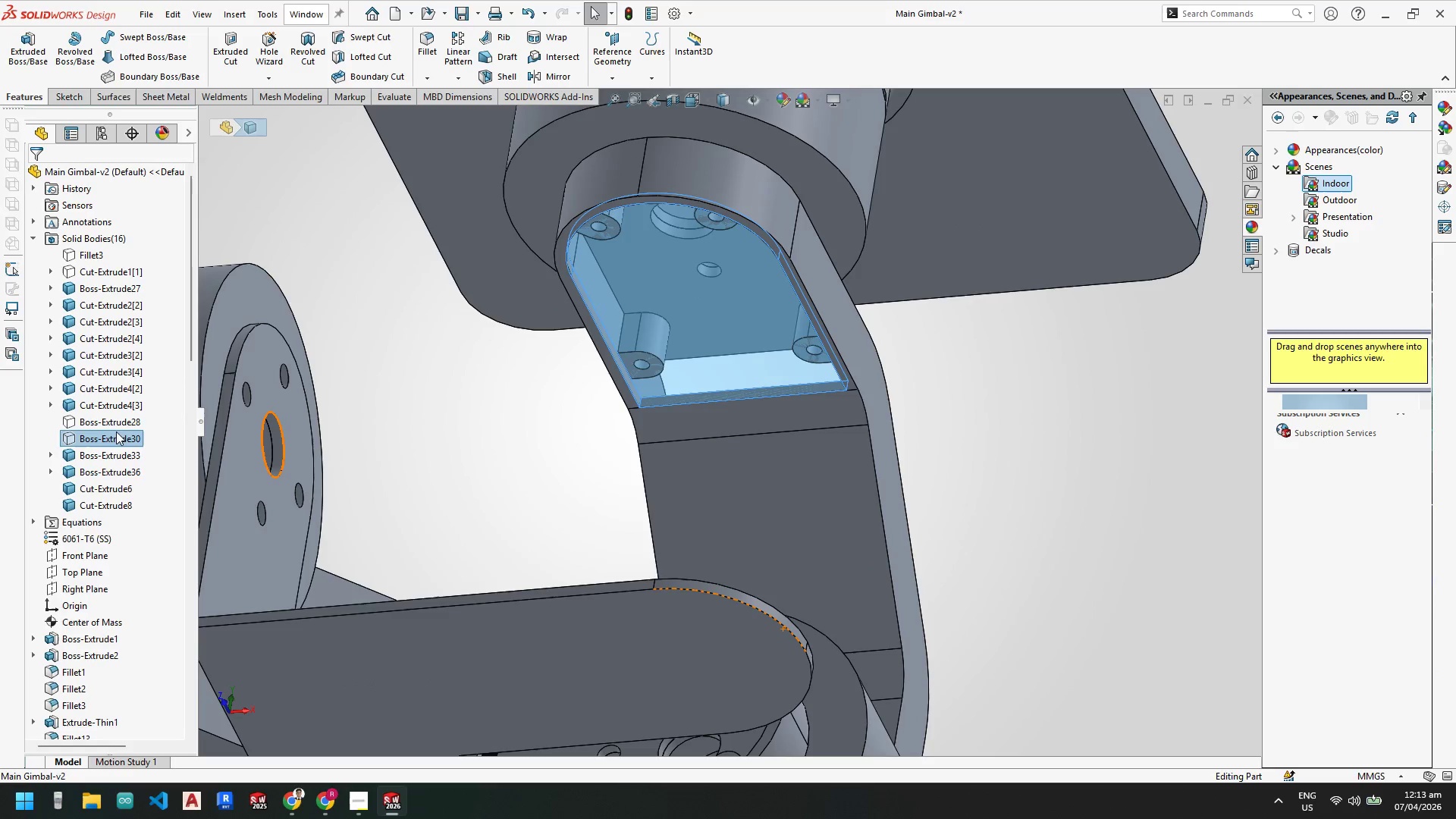 
right_click([118, 436])
 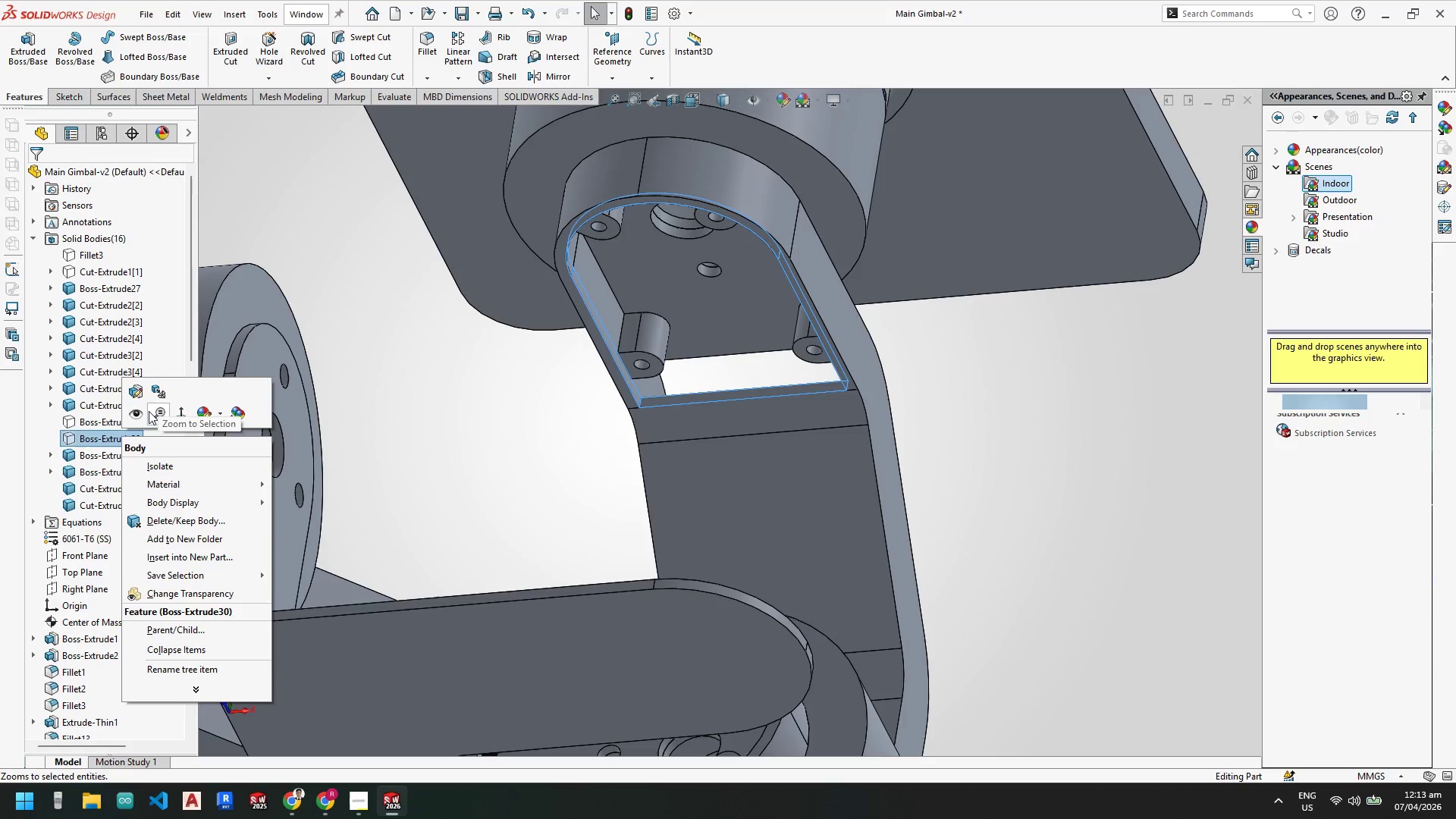 
left_click([139, 416])
 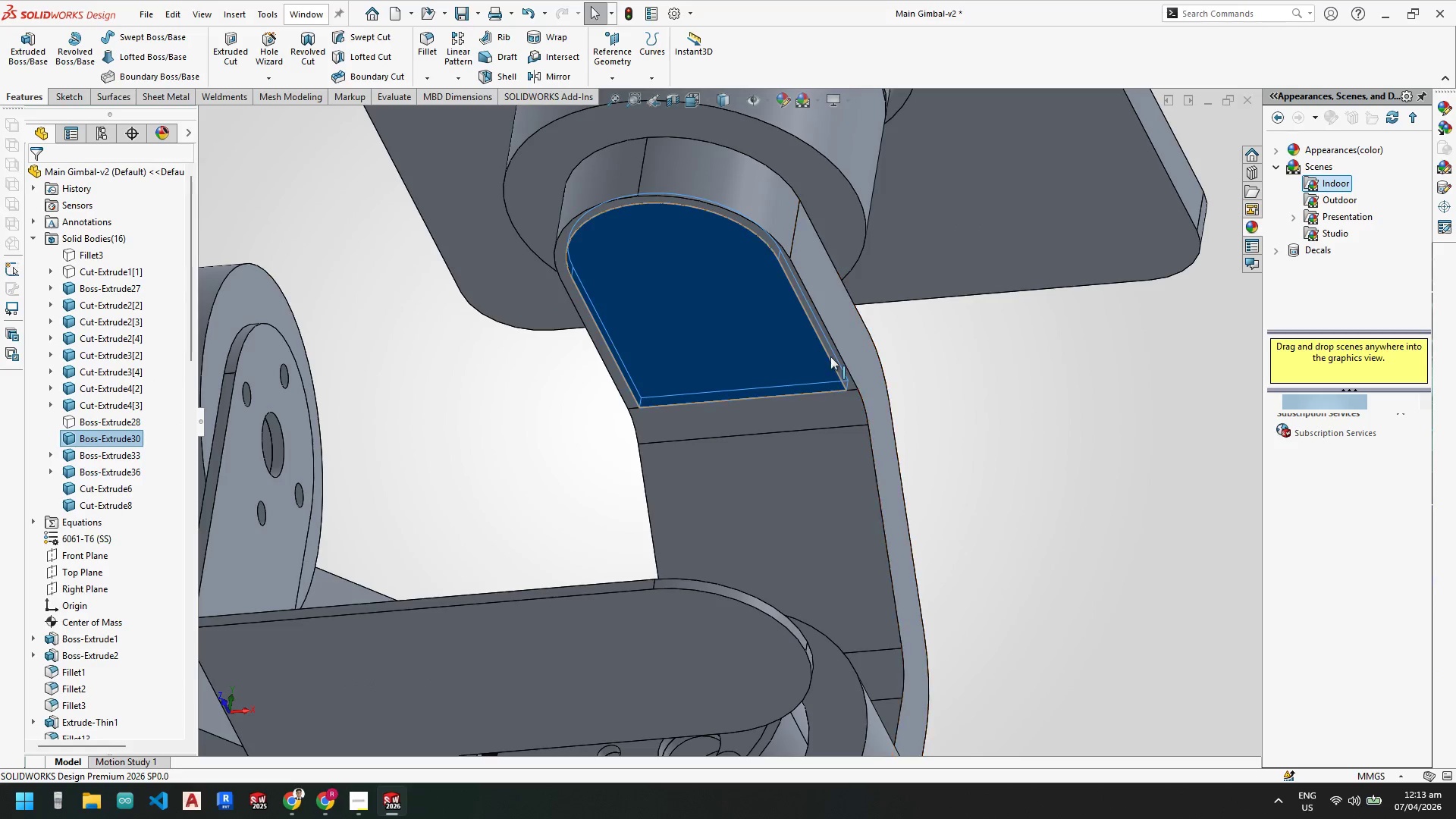 
left_click([1039, 347])
 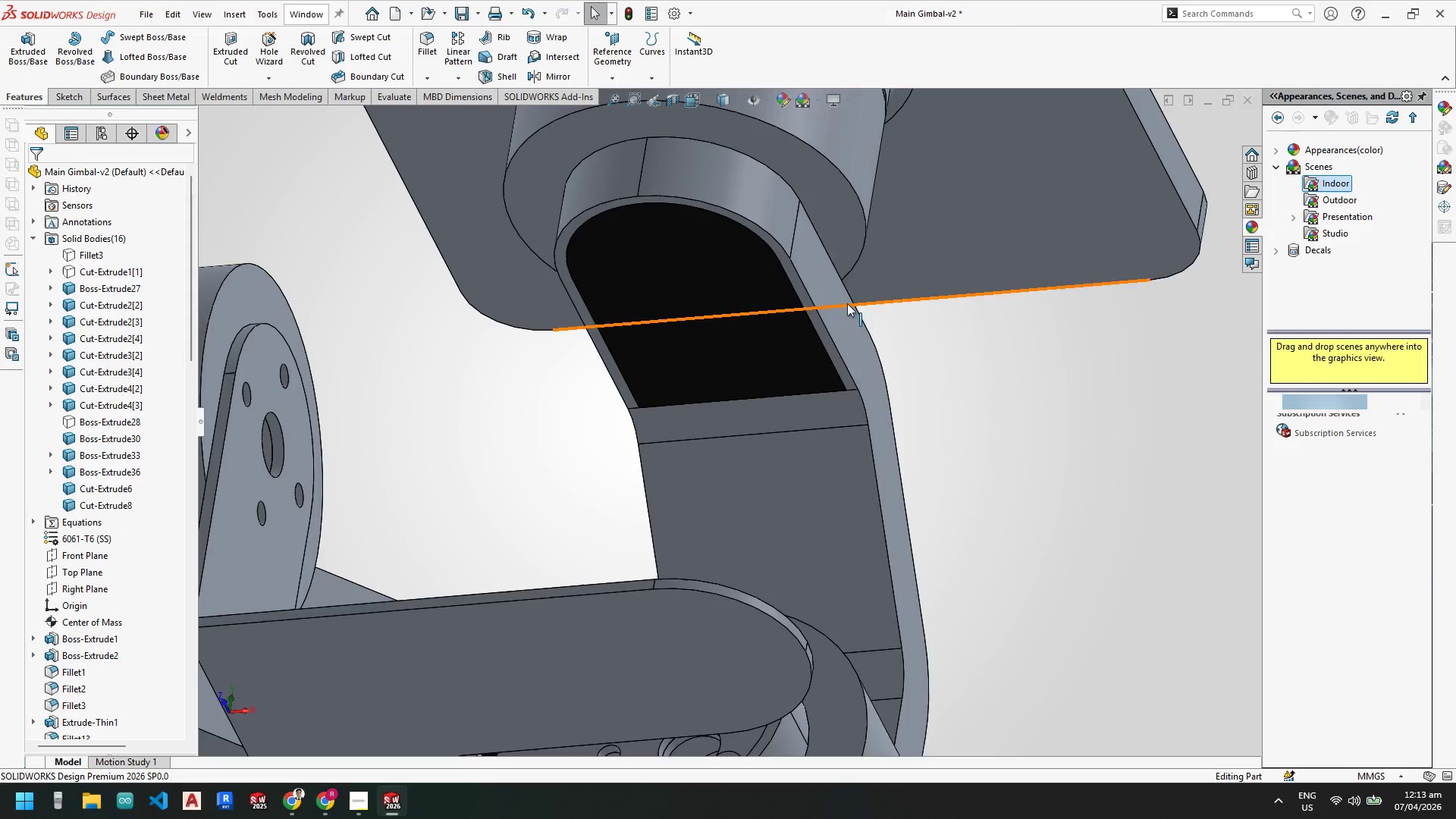 
right_click([713, 313])
 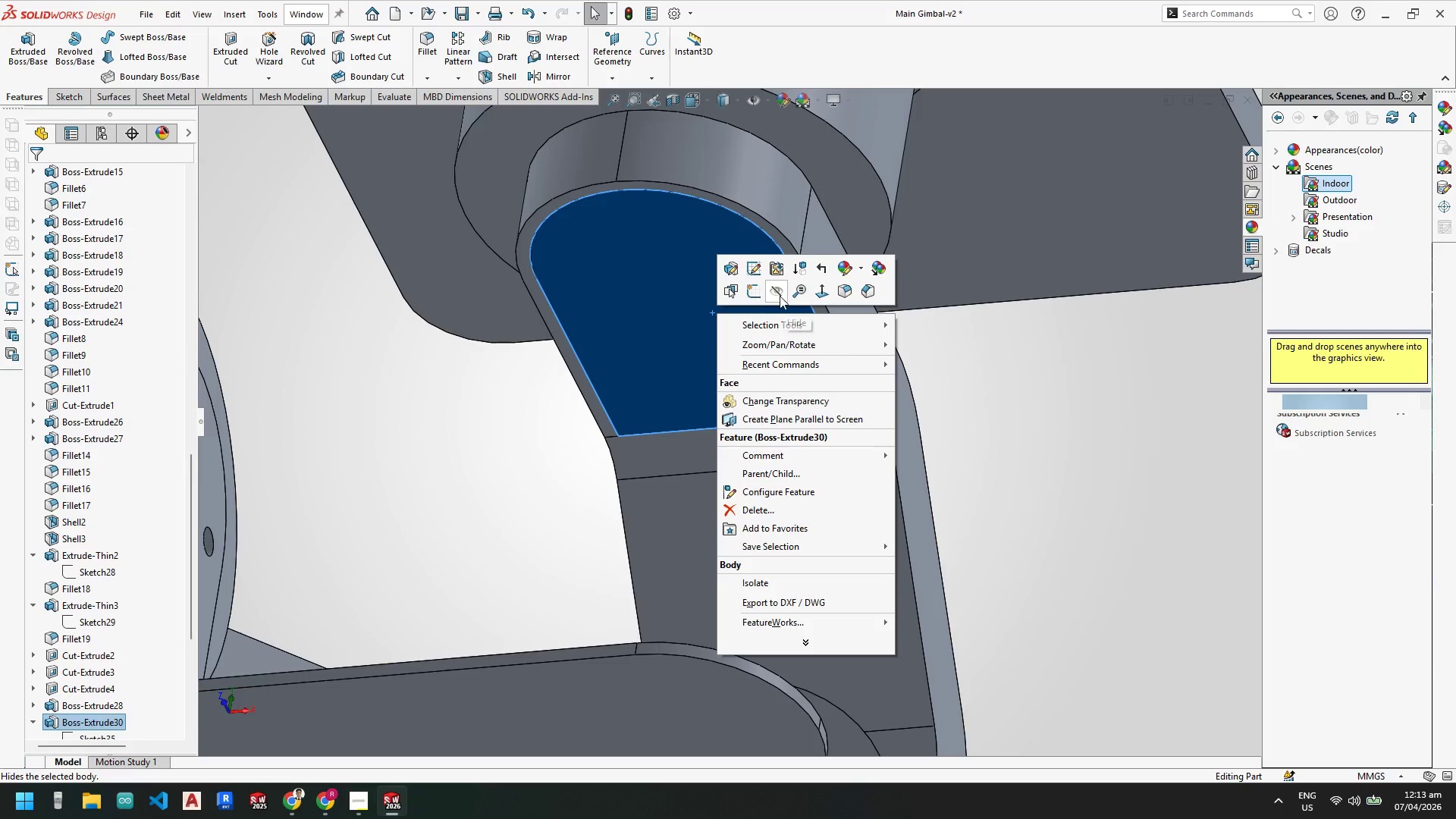 
scroll: coordinate [739, 299], scroll_direction: down, amount: 1.0
 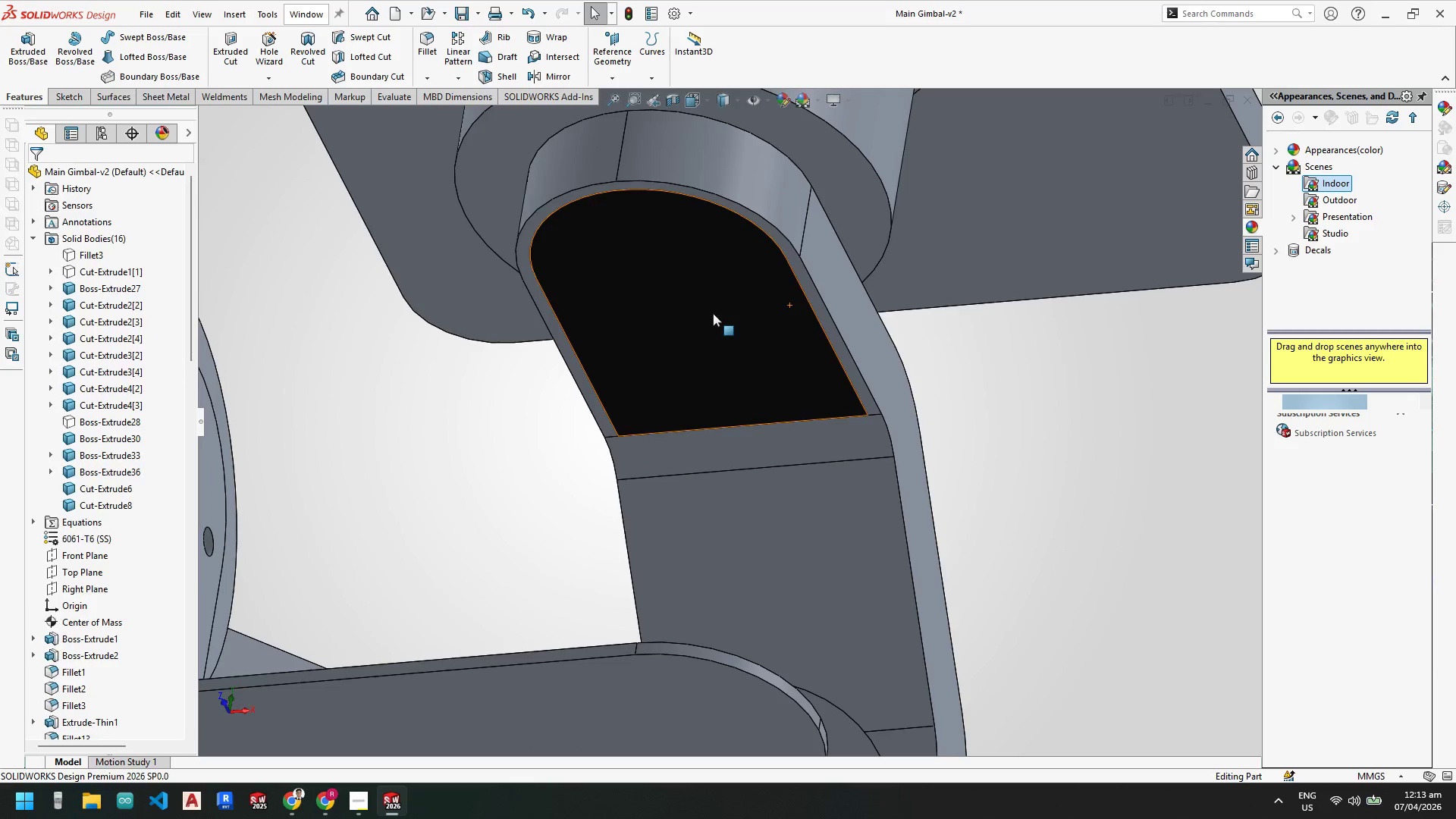 
left_click([753, 295])
 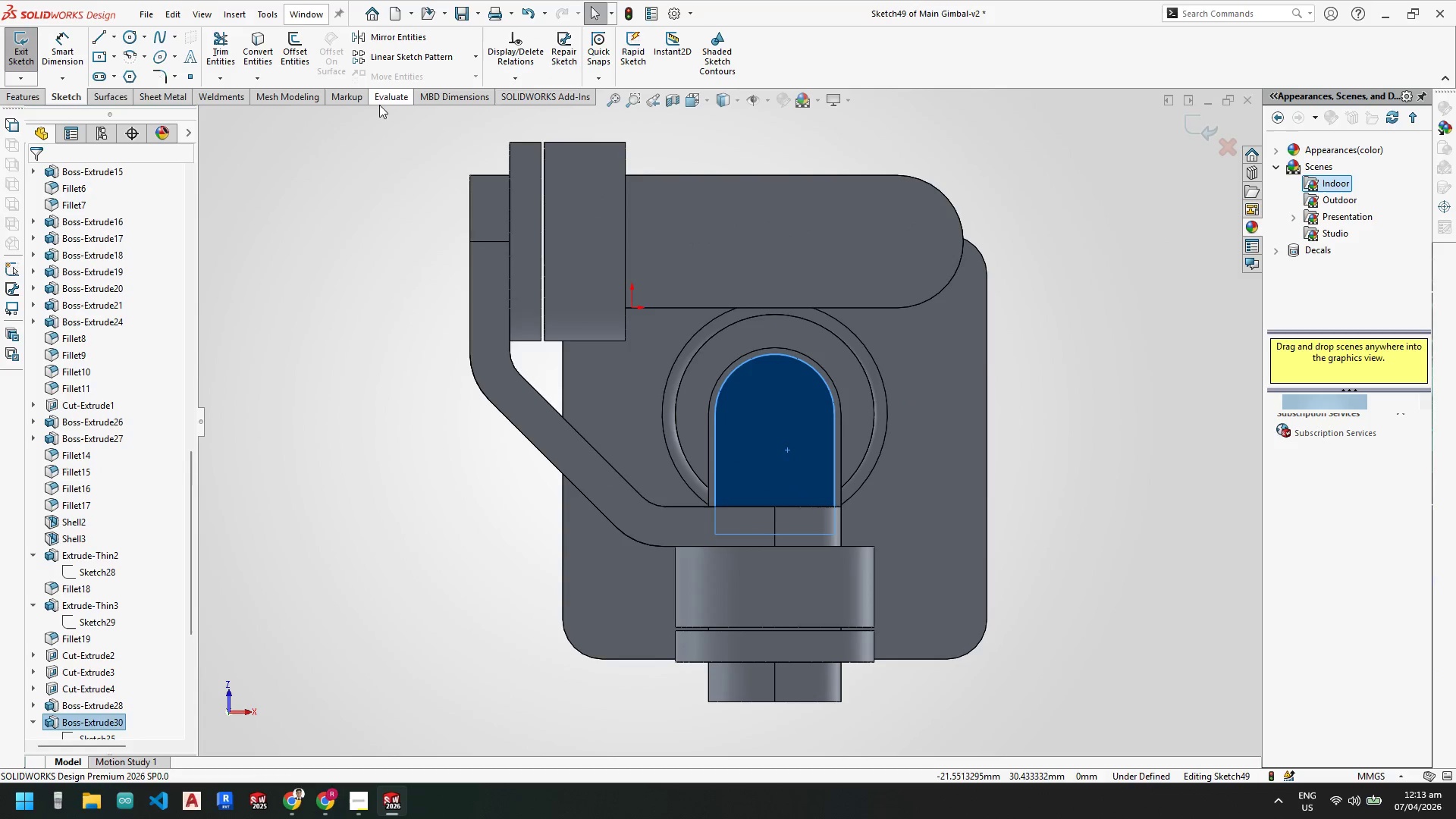 
left_click([737, 103])
 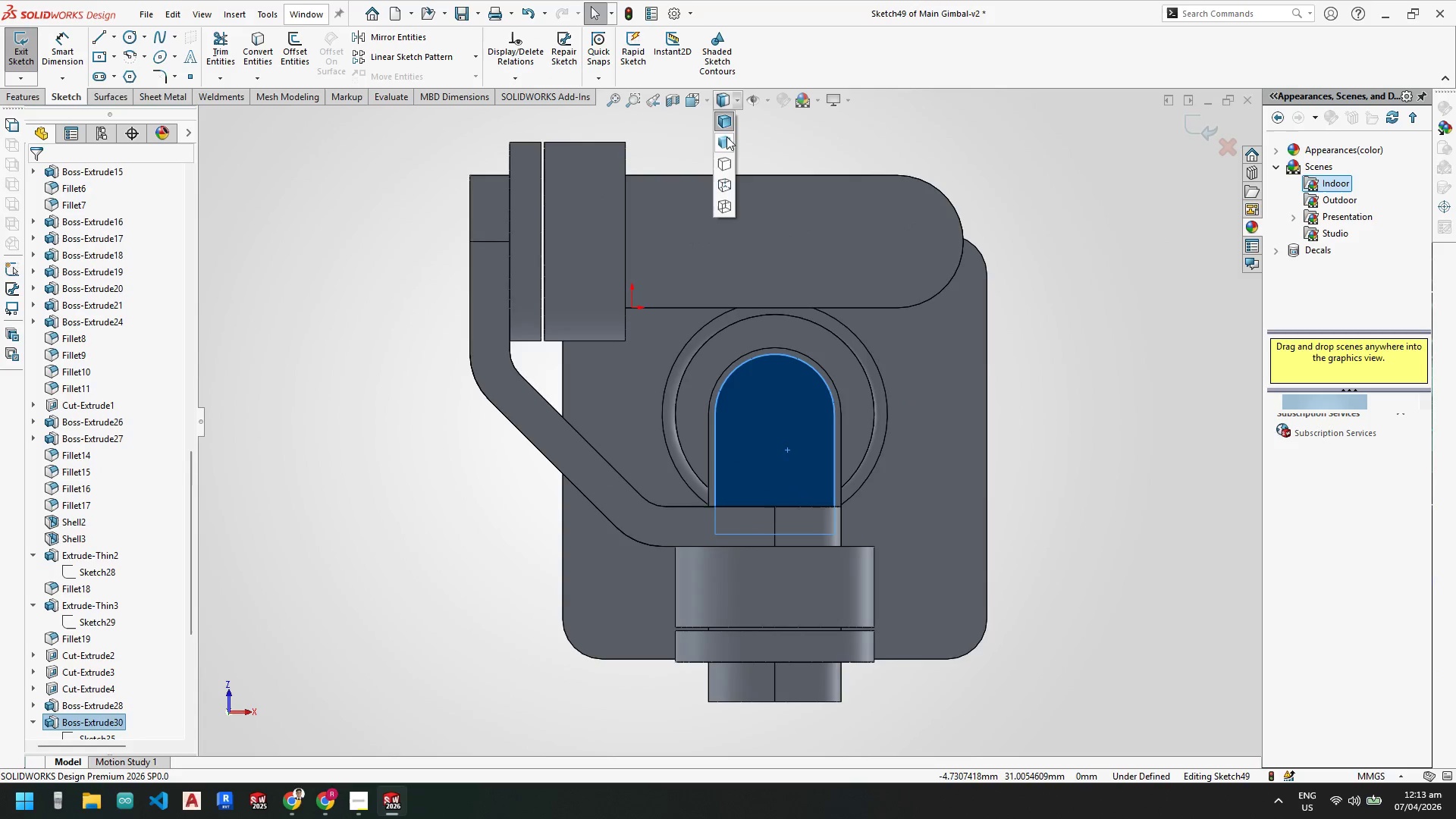 
left_click_drag(start_coordinate=[725, 141], to_coordinate=[726, 131])
 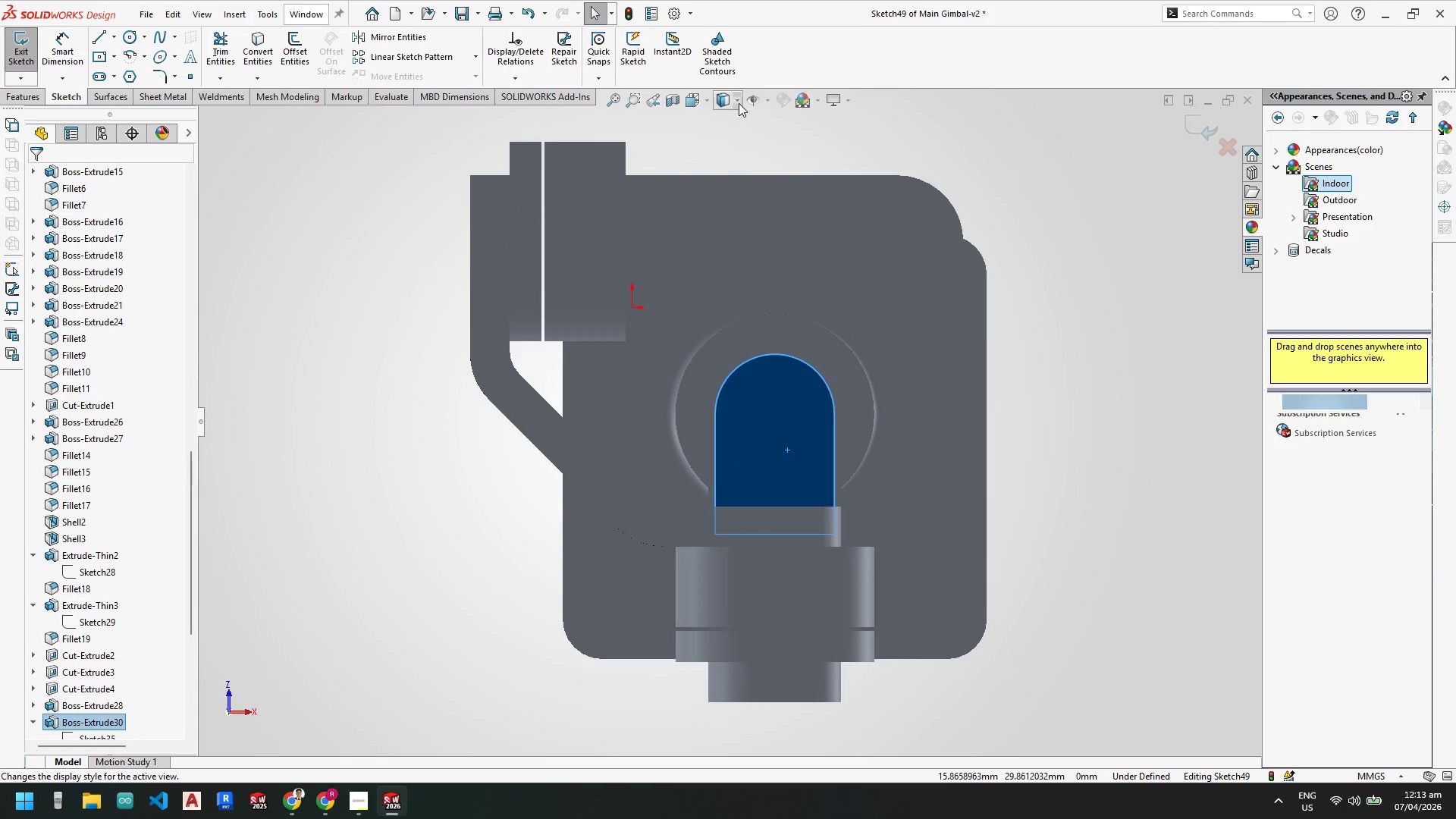 
left_click([739, 103])
 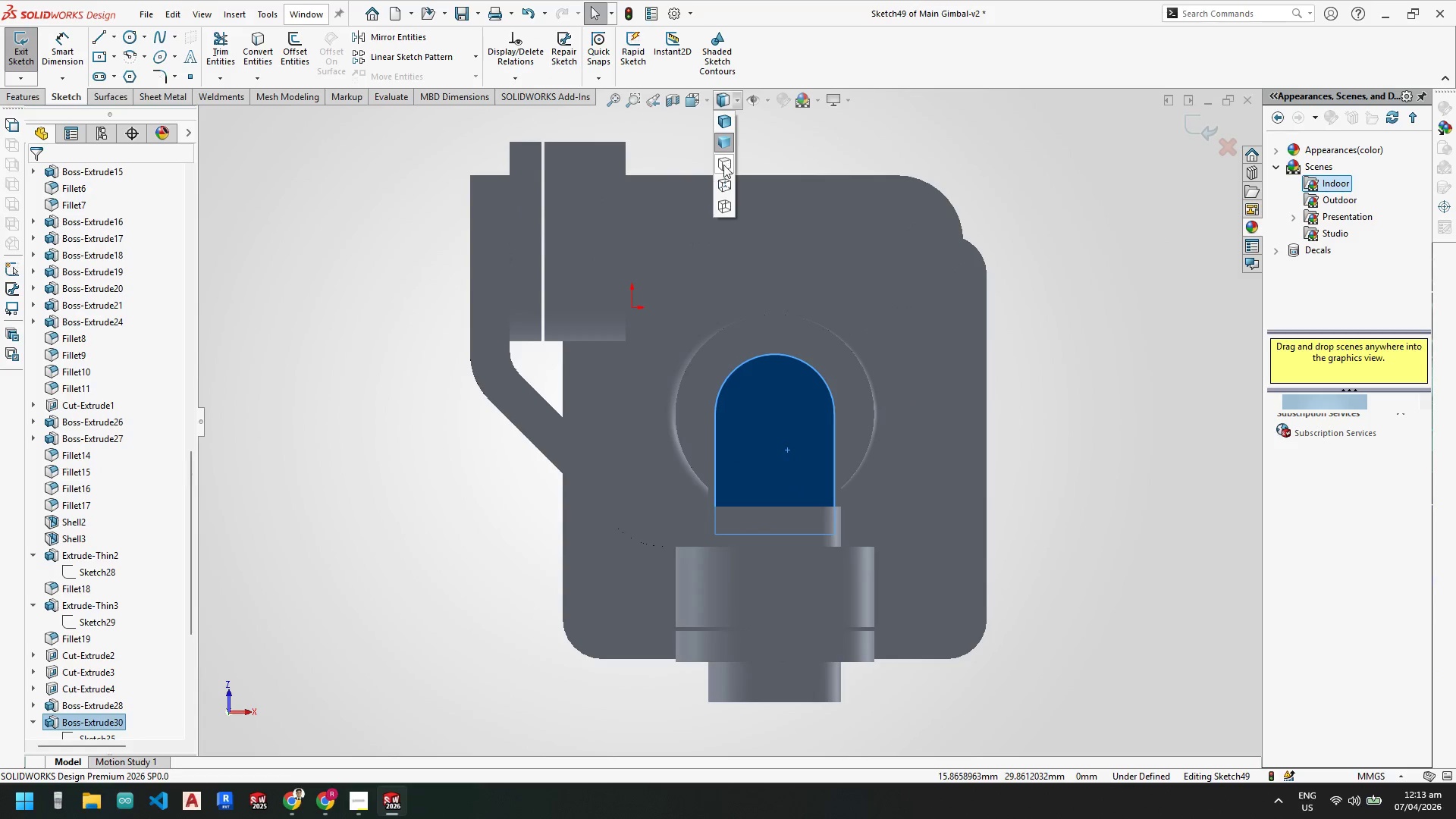 
left_click([723, 181])
 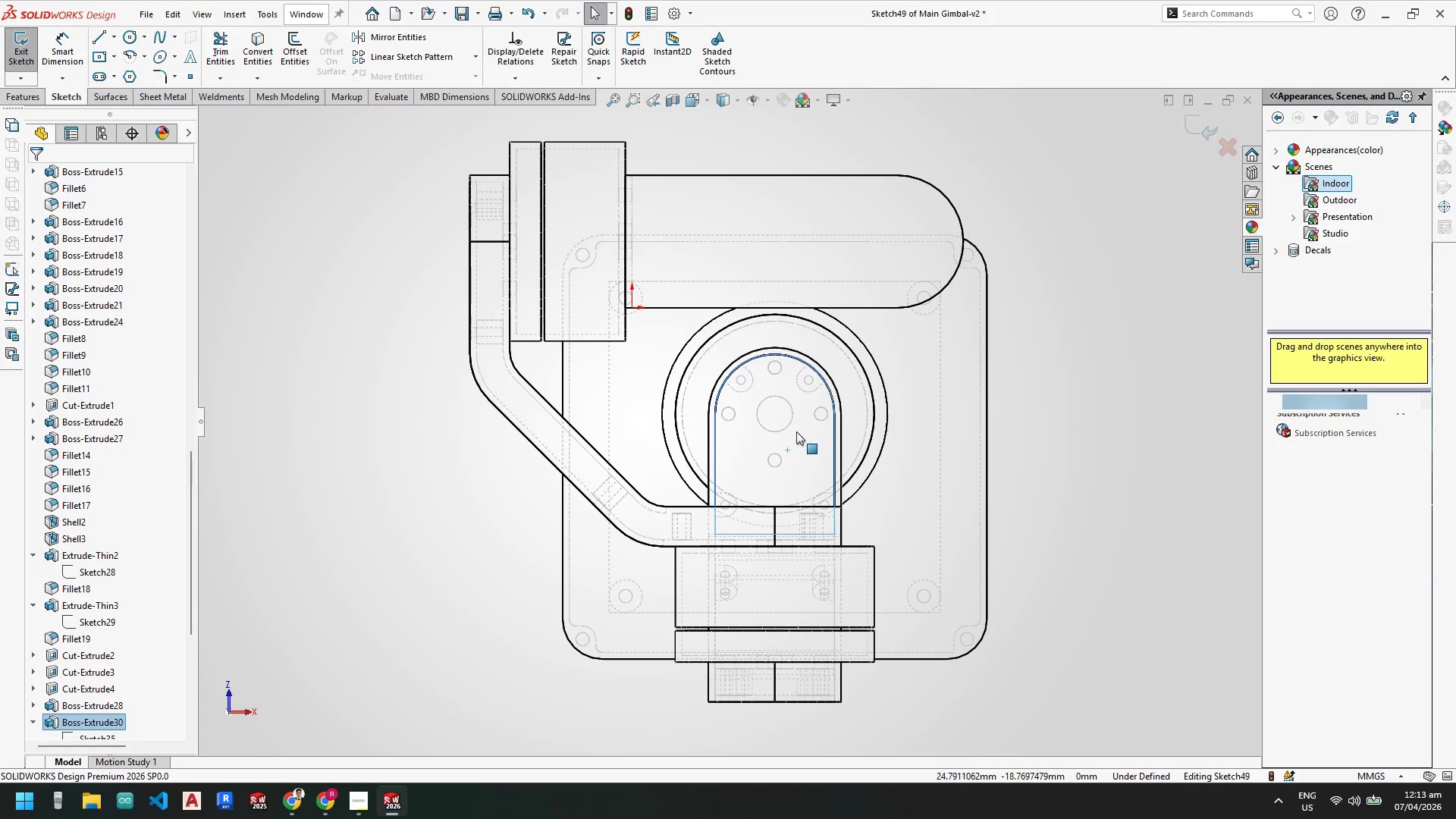 
scroll: coordinate [780, 406], scroll_direction: down, amount: 4.0
 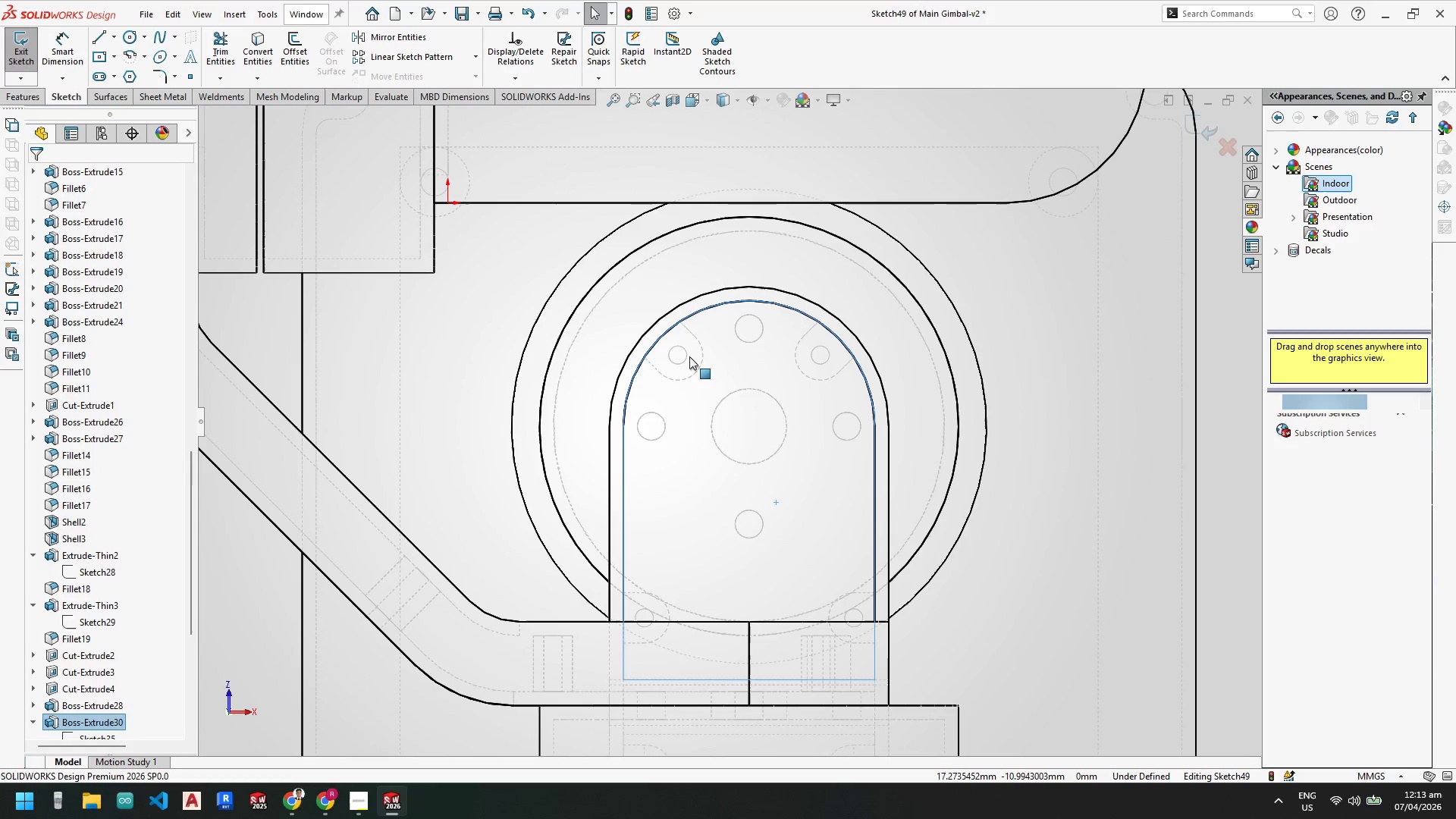 
key(Escape)
 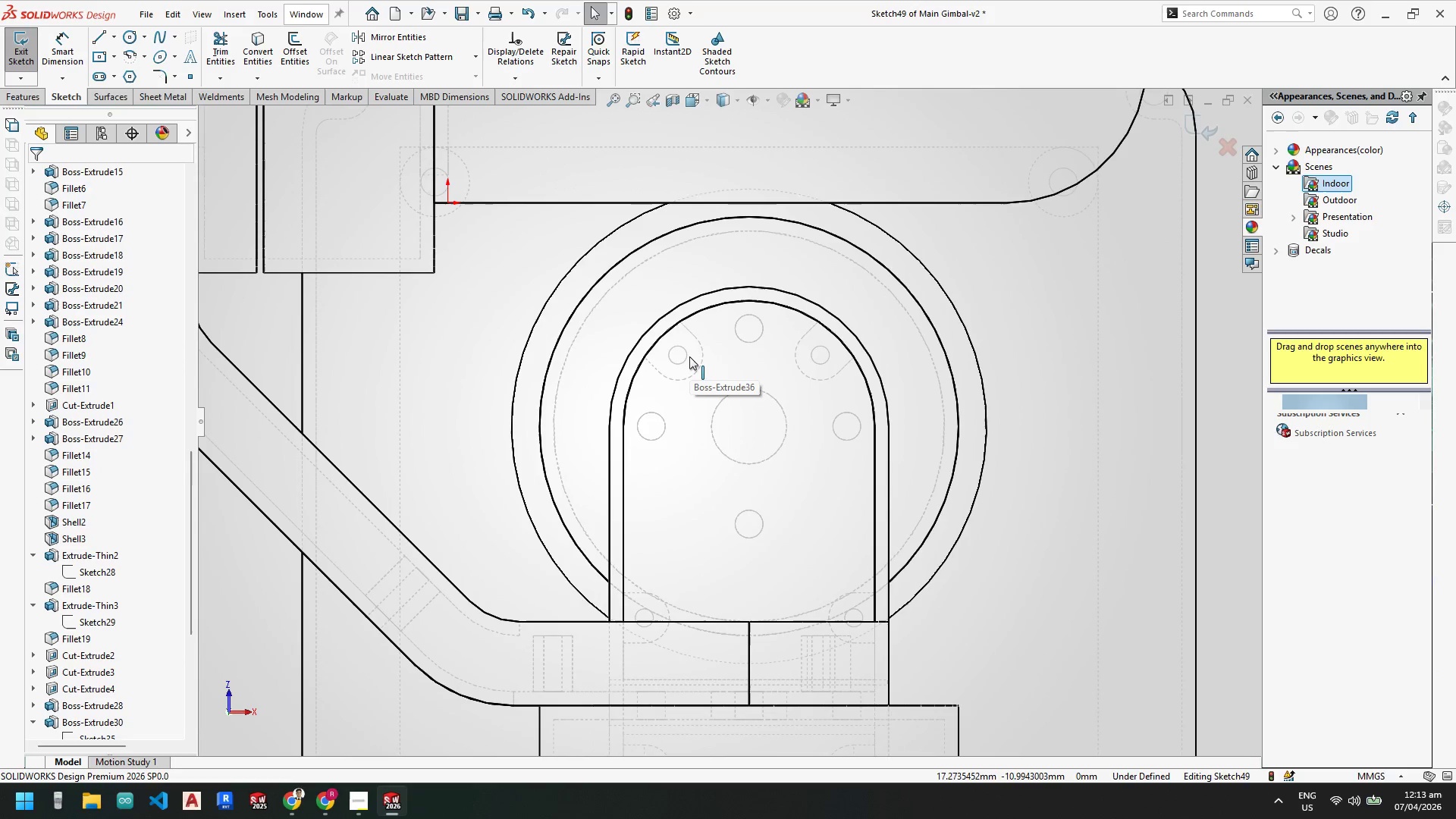 
key(Escape)
 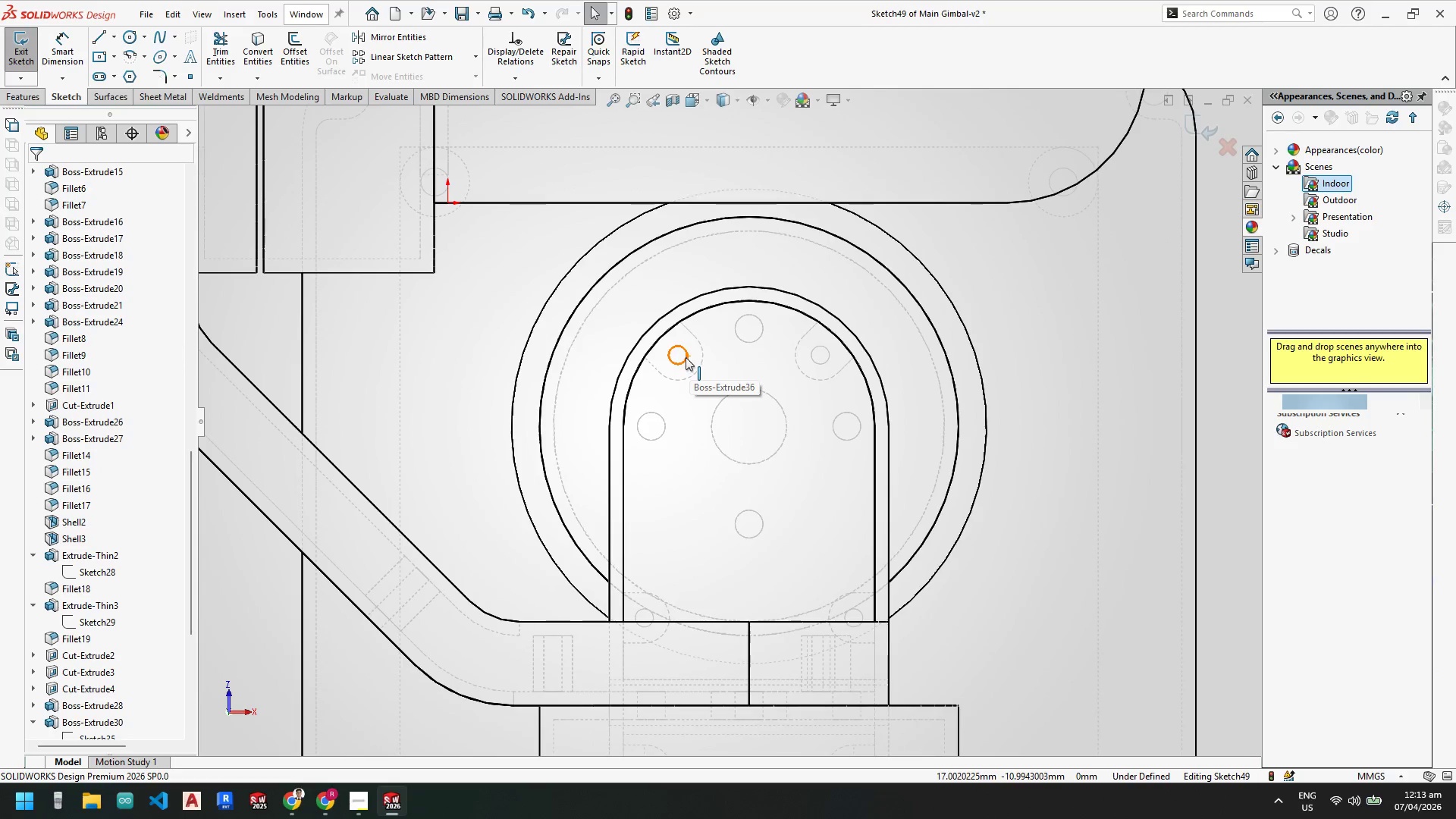 
left_click([689, 359])
 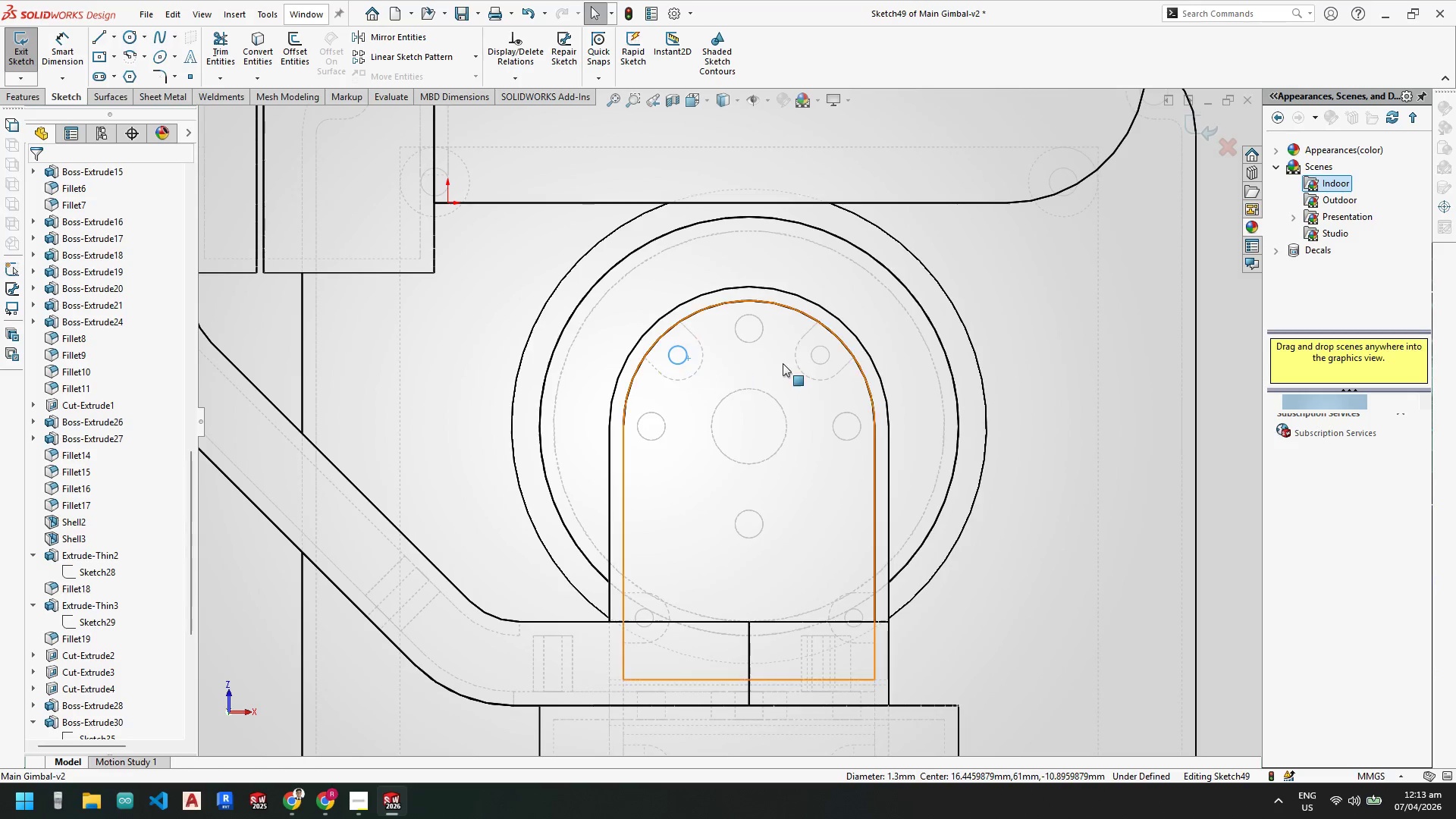 
hold_key(key=ControlLeft, duration=0.84)
left_click([818, 362])
 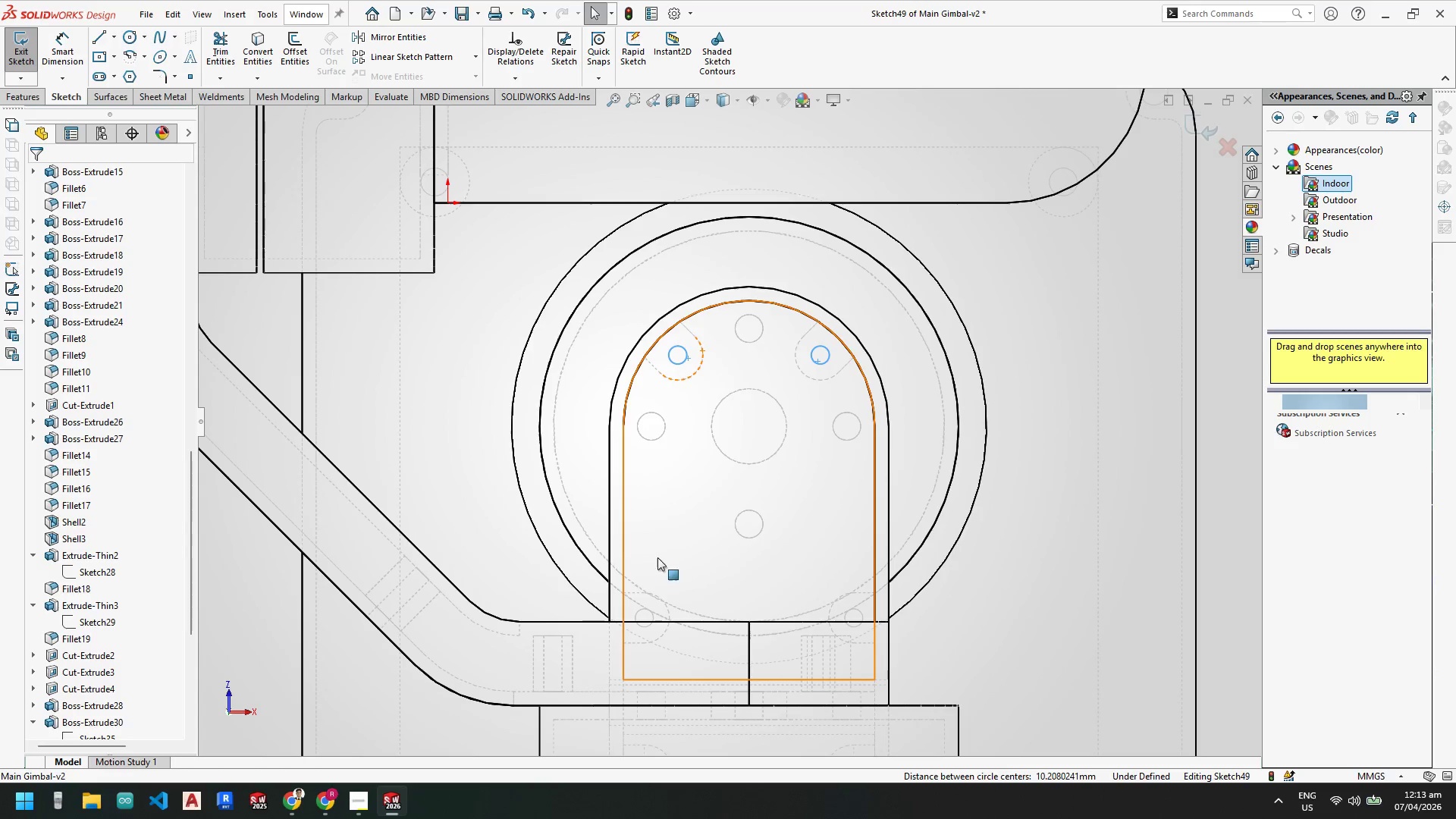 
hold_key(key=ControlLeft, duration=2.33)
left_click([858, 615])
 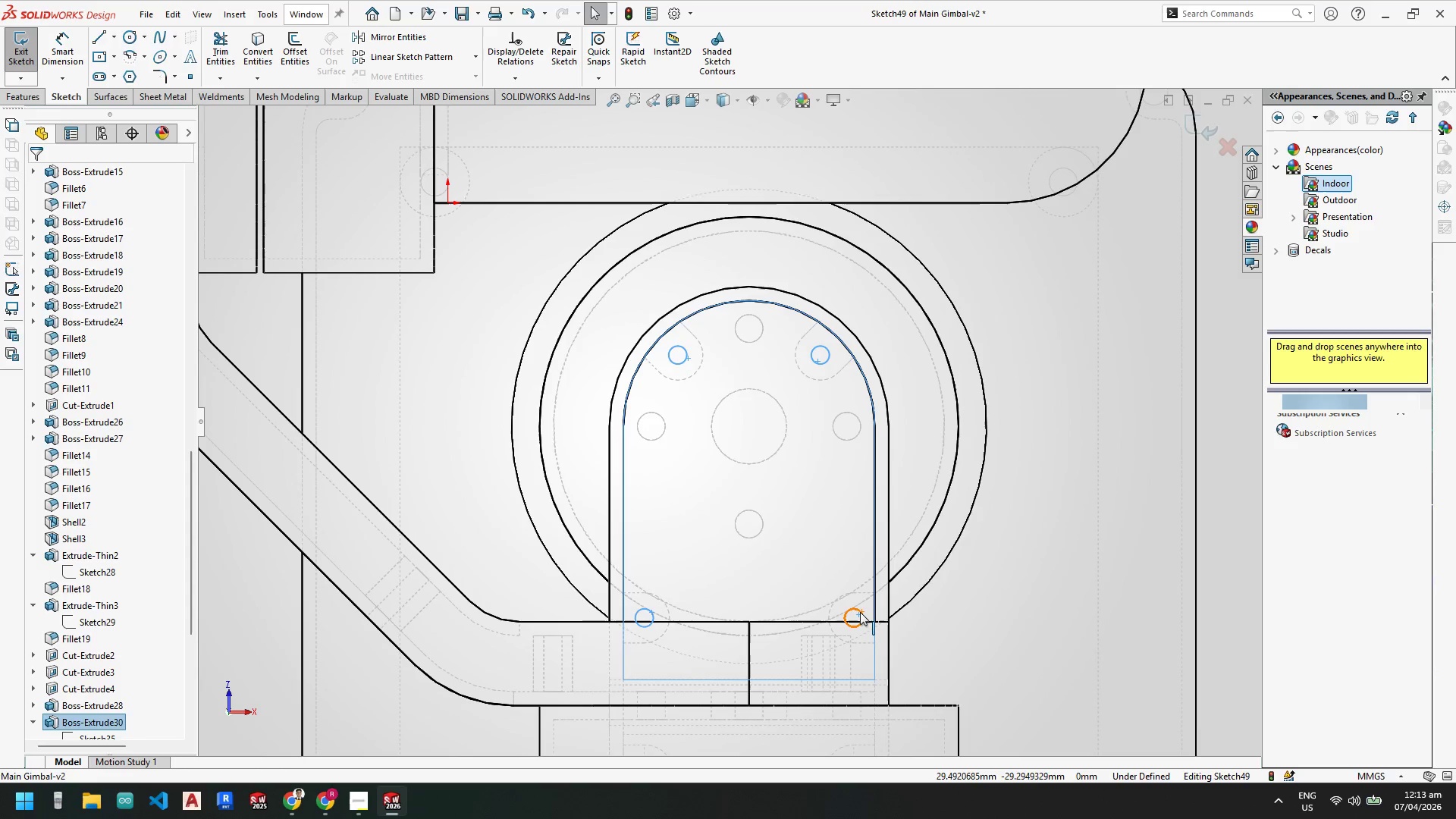 
hold_key(key=ControlLeft, duration=0.33)
 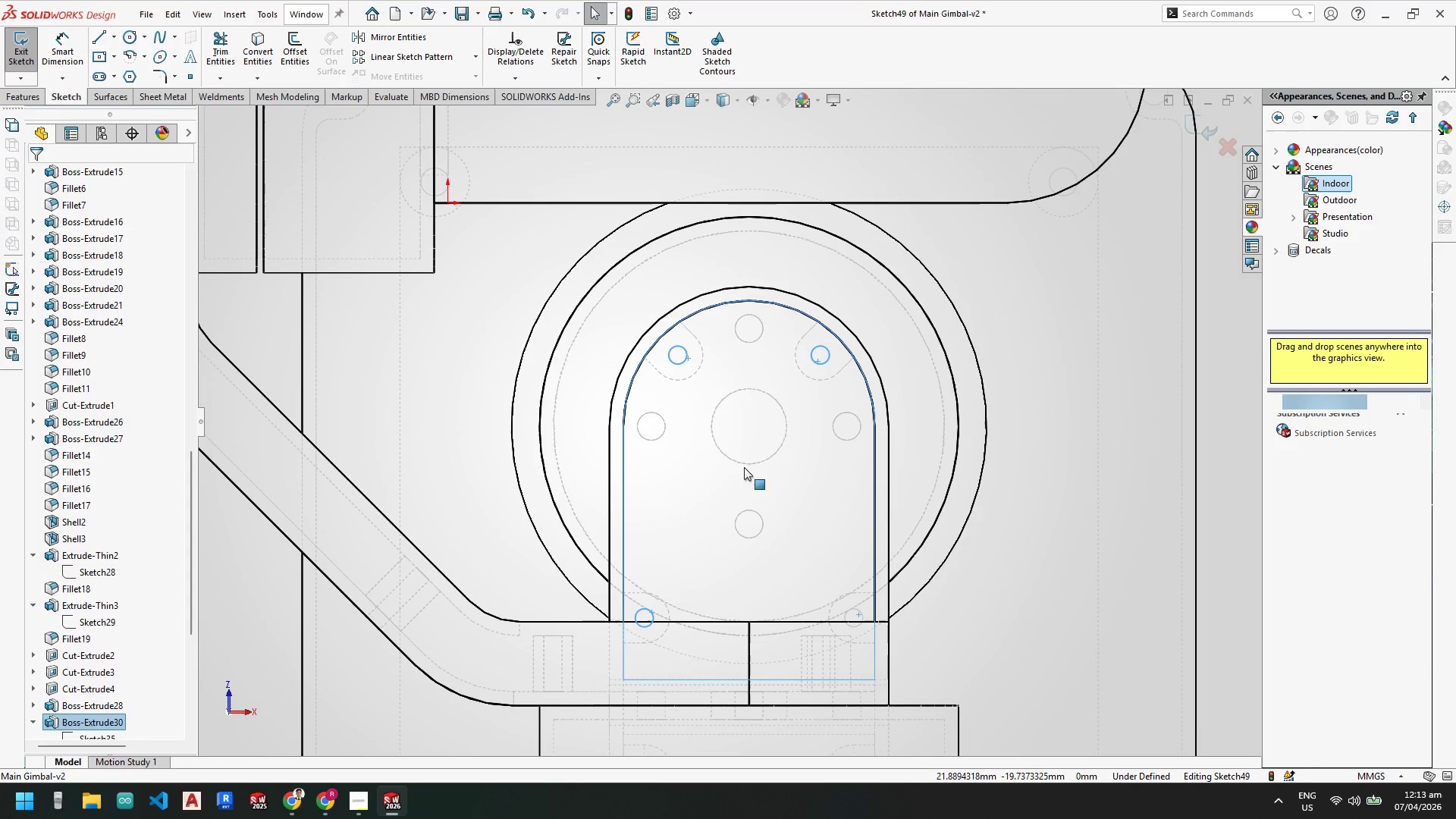 
key(Escape)
 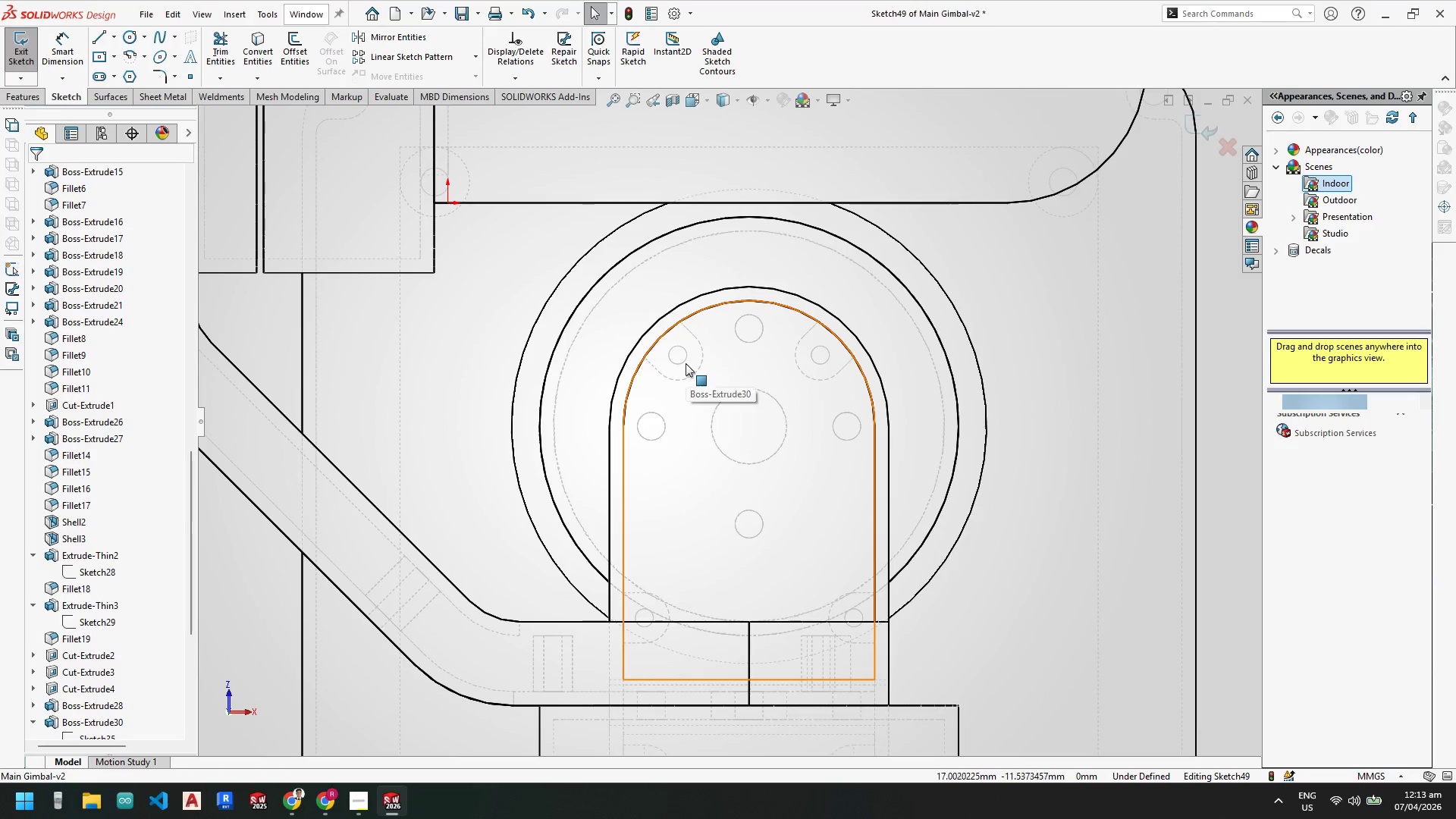 
left_click([684, 361])
 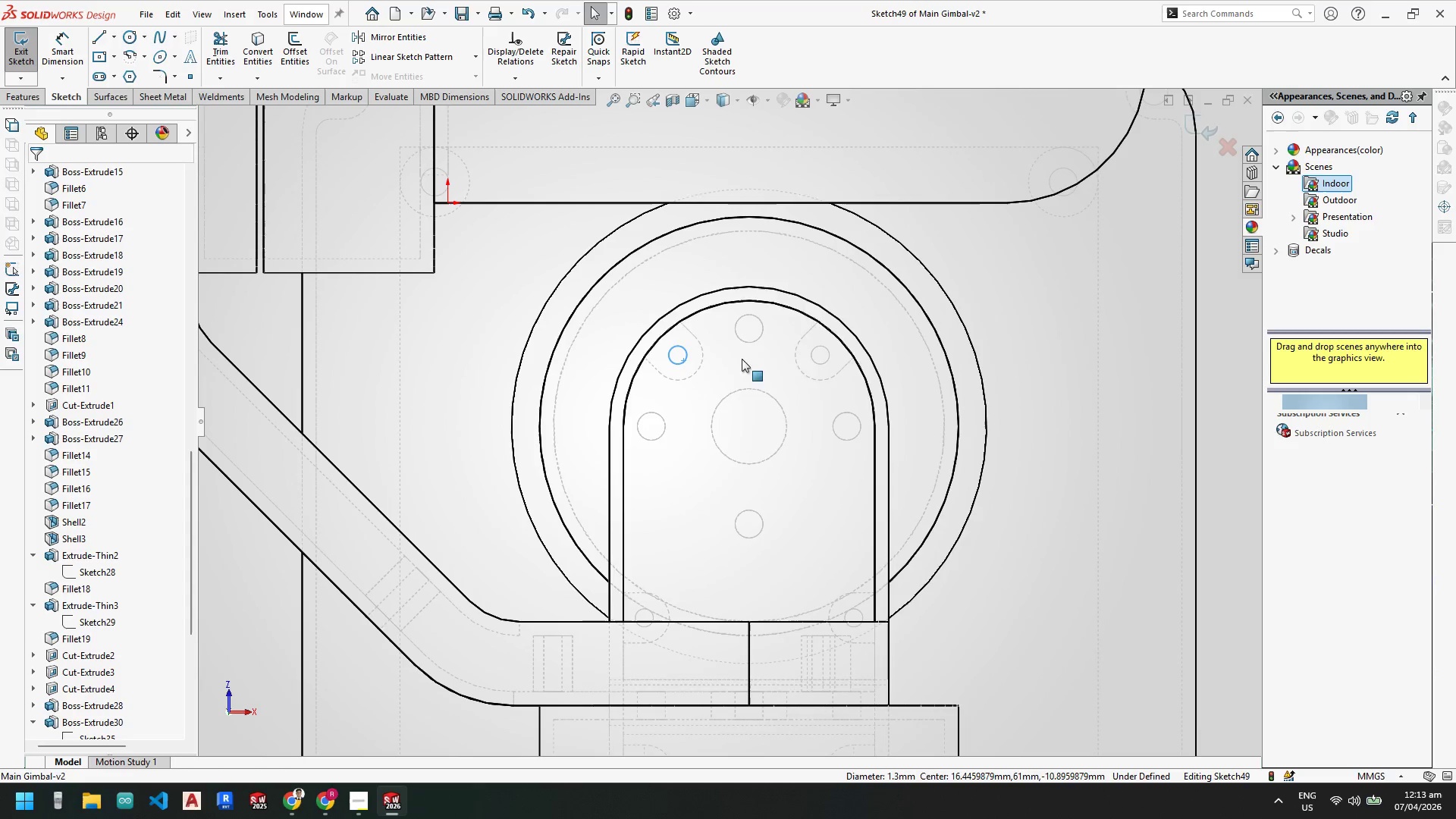 
hold_key(key=ControlLeft, duration=1.34)
left_click([821, 361])
 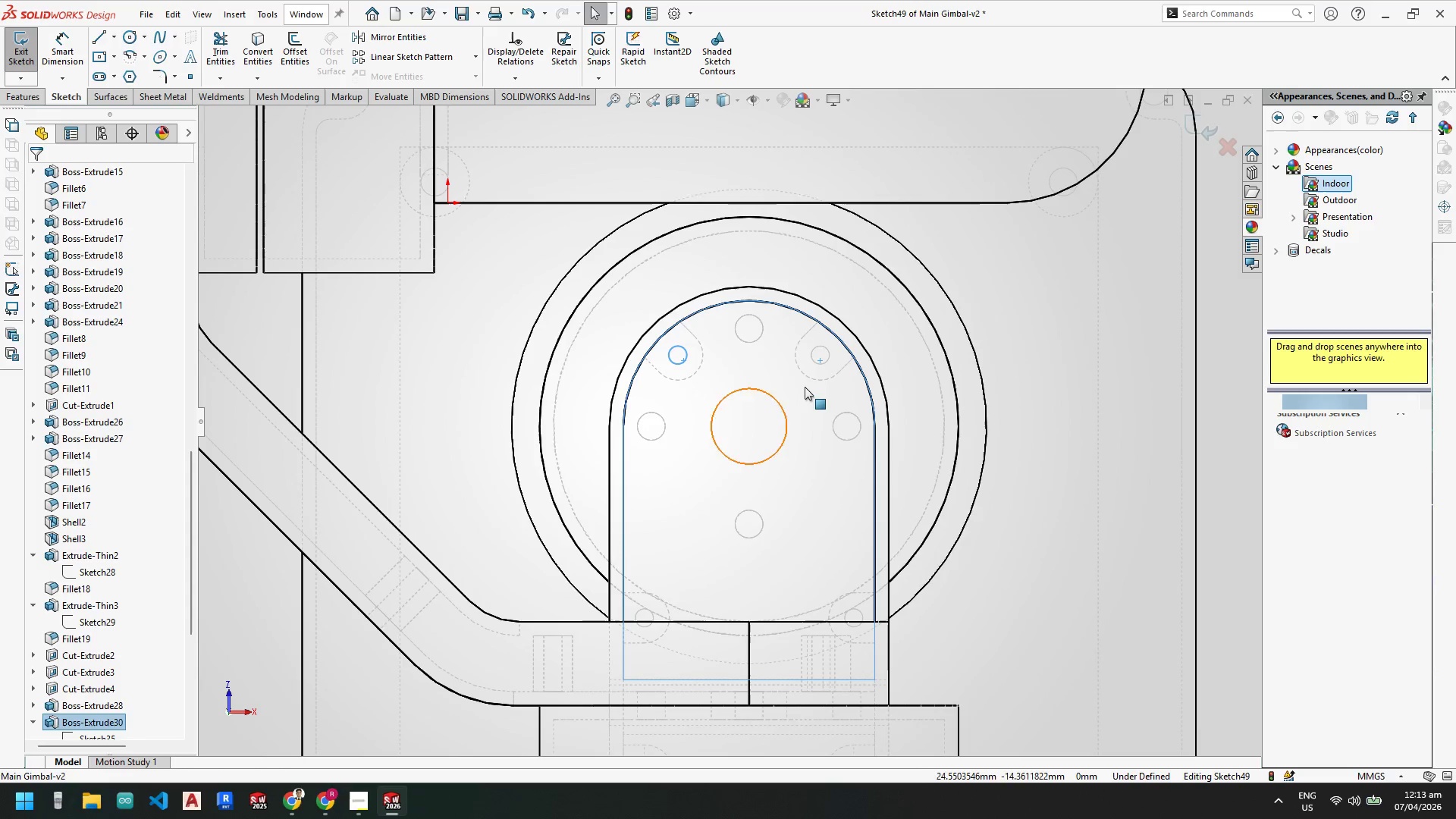 
key(Escape)
 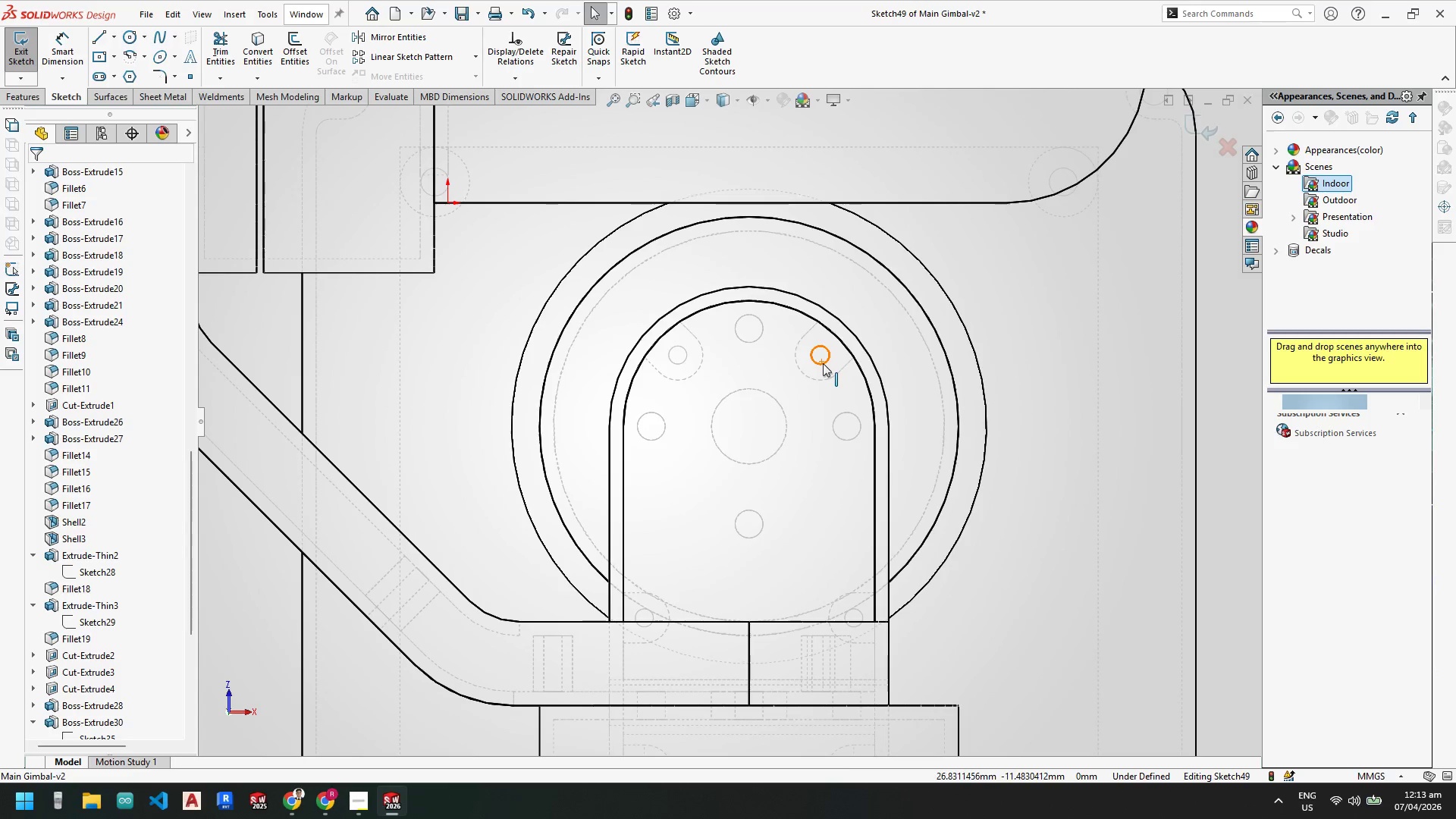 
left_click([823, 363])
 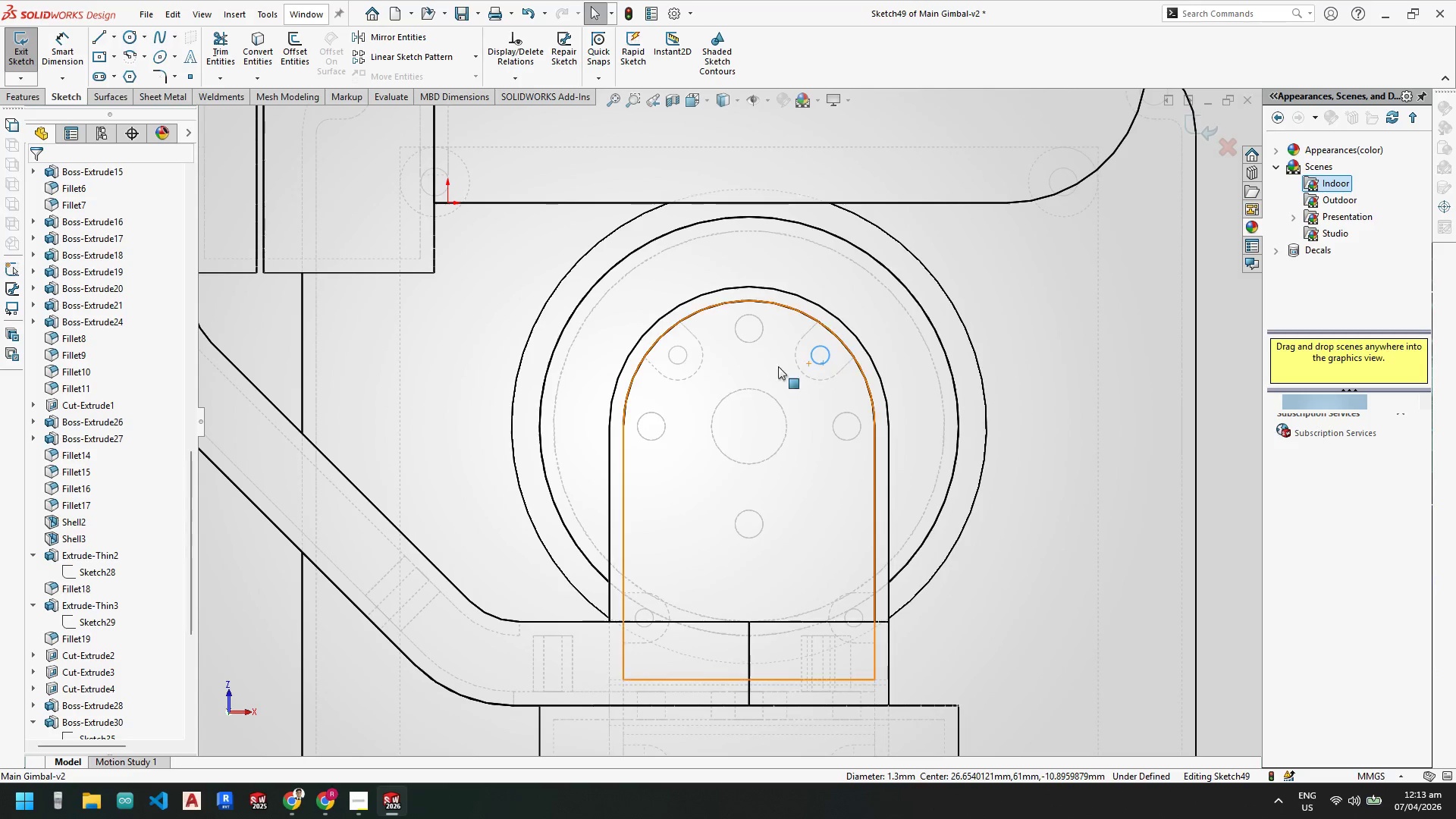 
hold_key(key=ControlLeft, duration=3.62)
left_click([679, 366])
 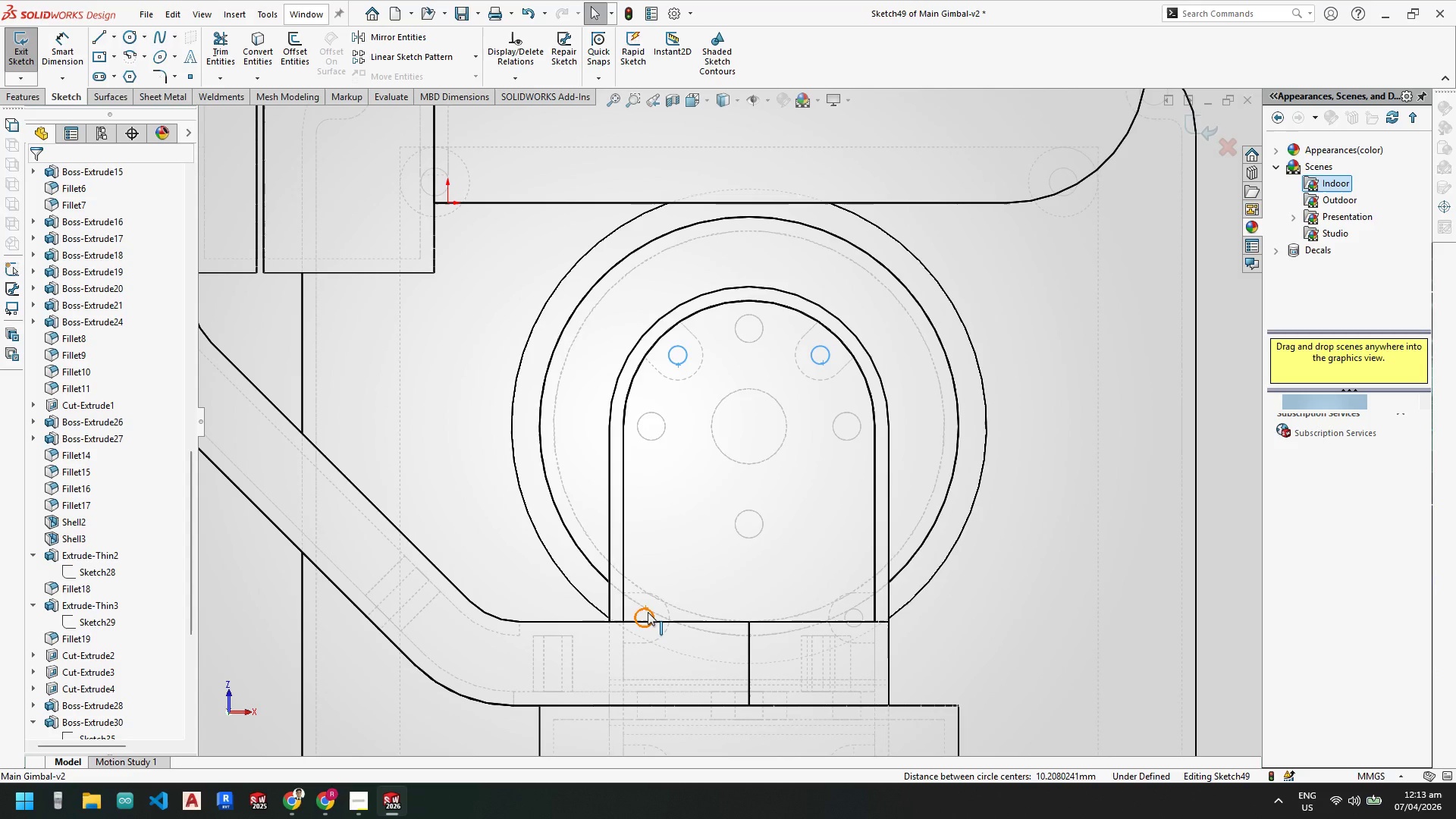 
left_click([648, 612])
 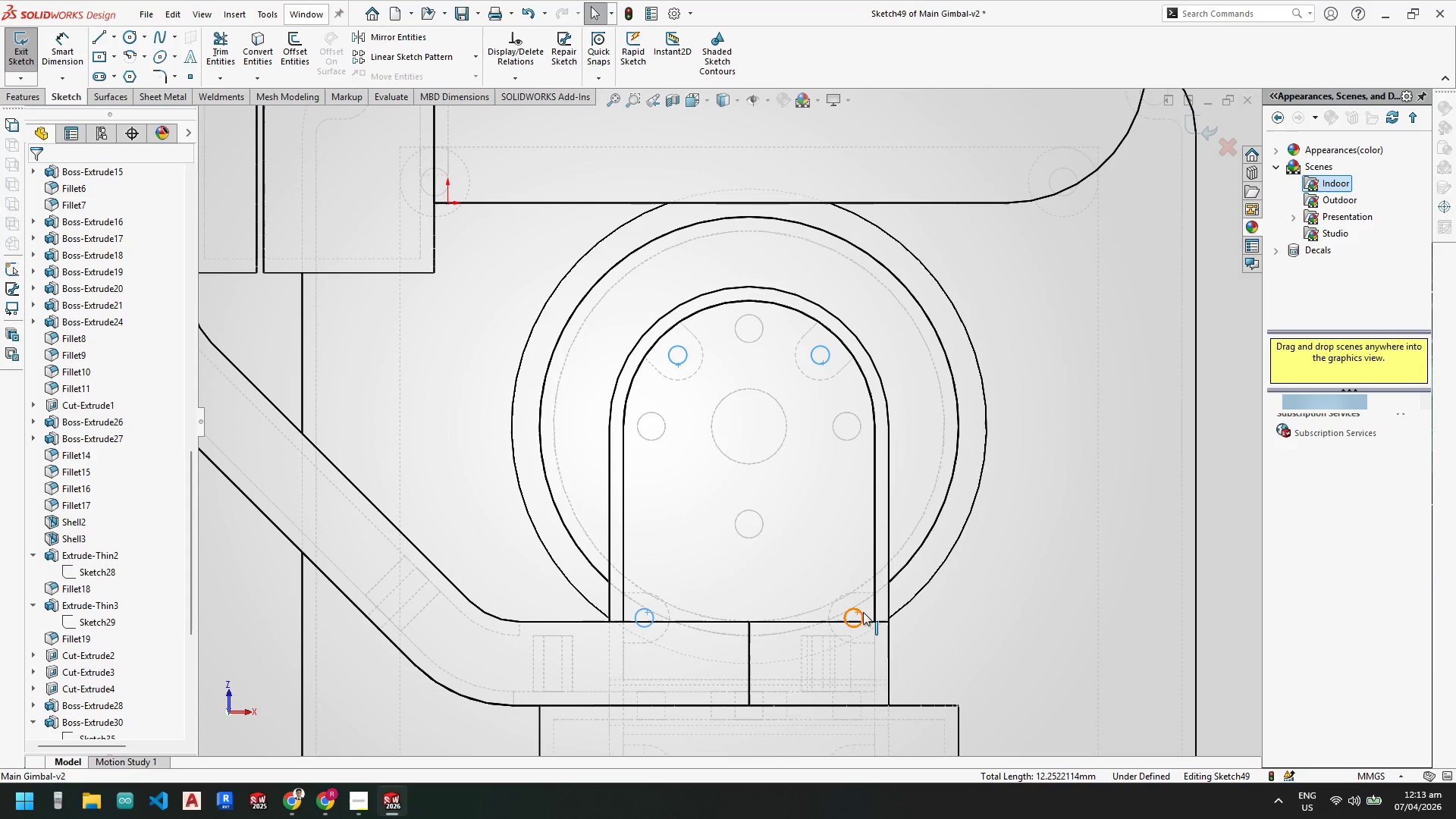 
left_click([863, 613])
 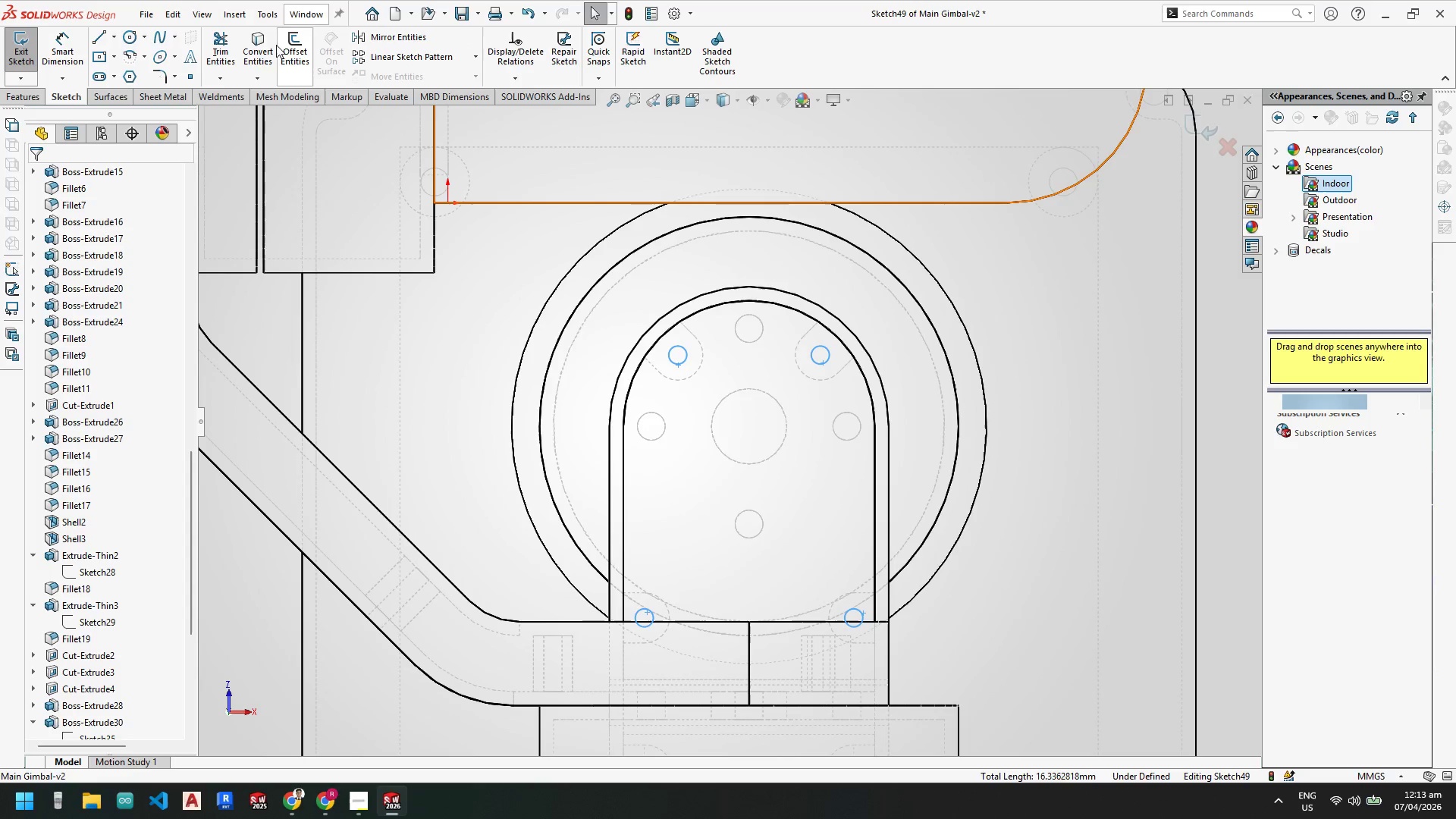 
left_click([259, 47])
 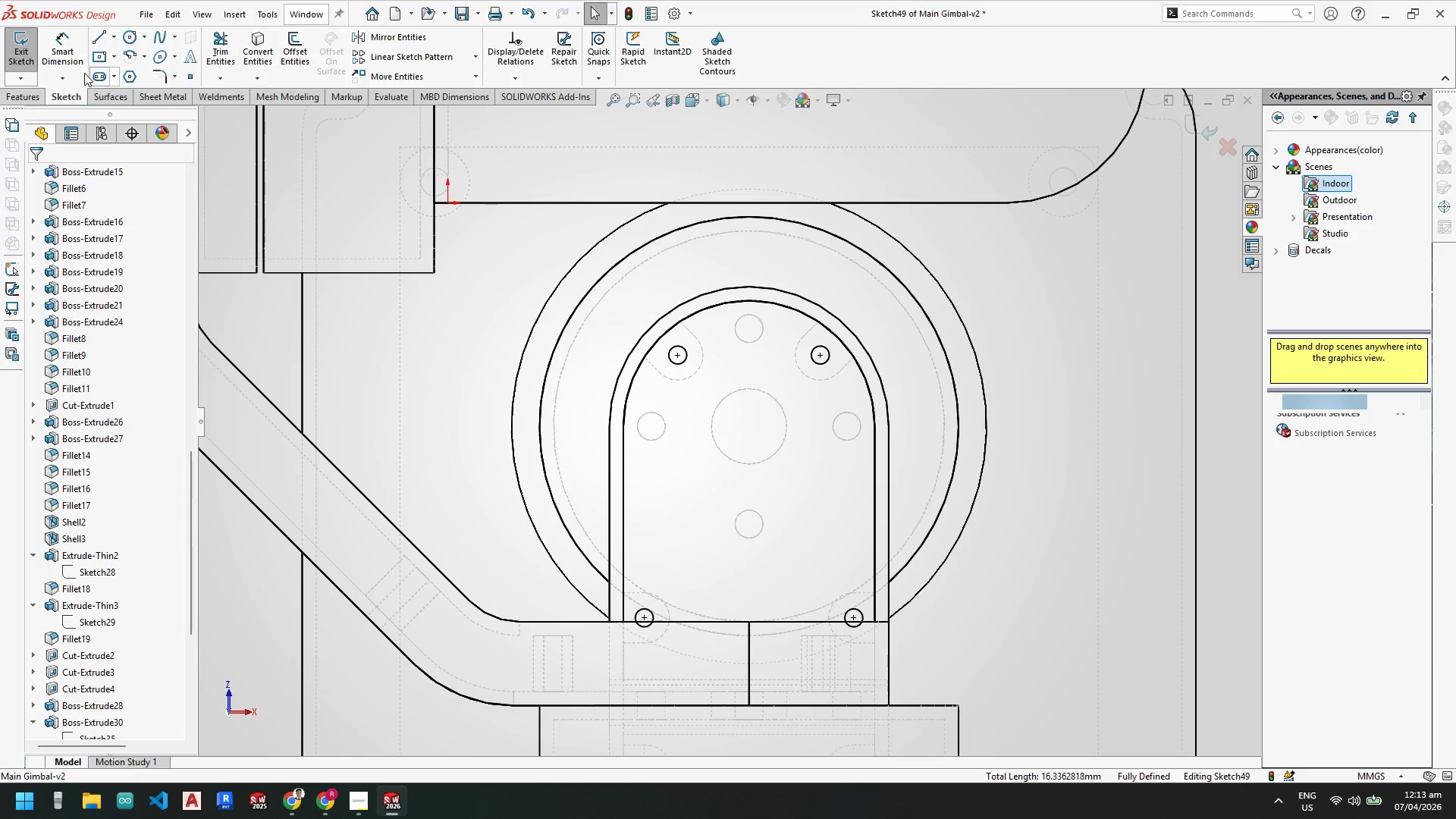 
left_click([12, 96])
 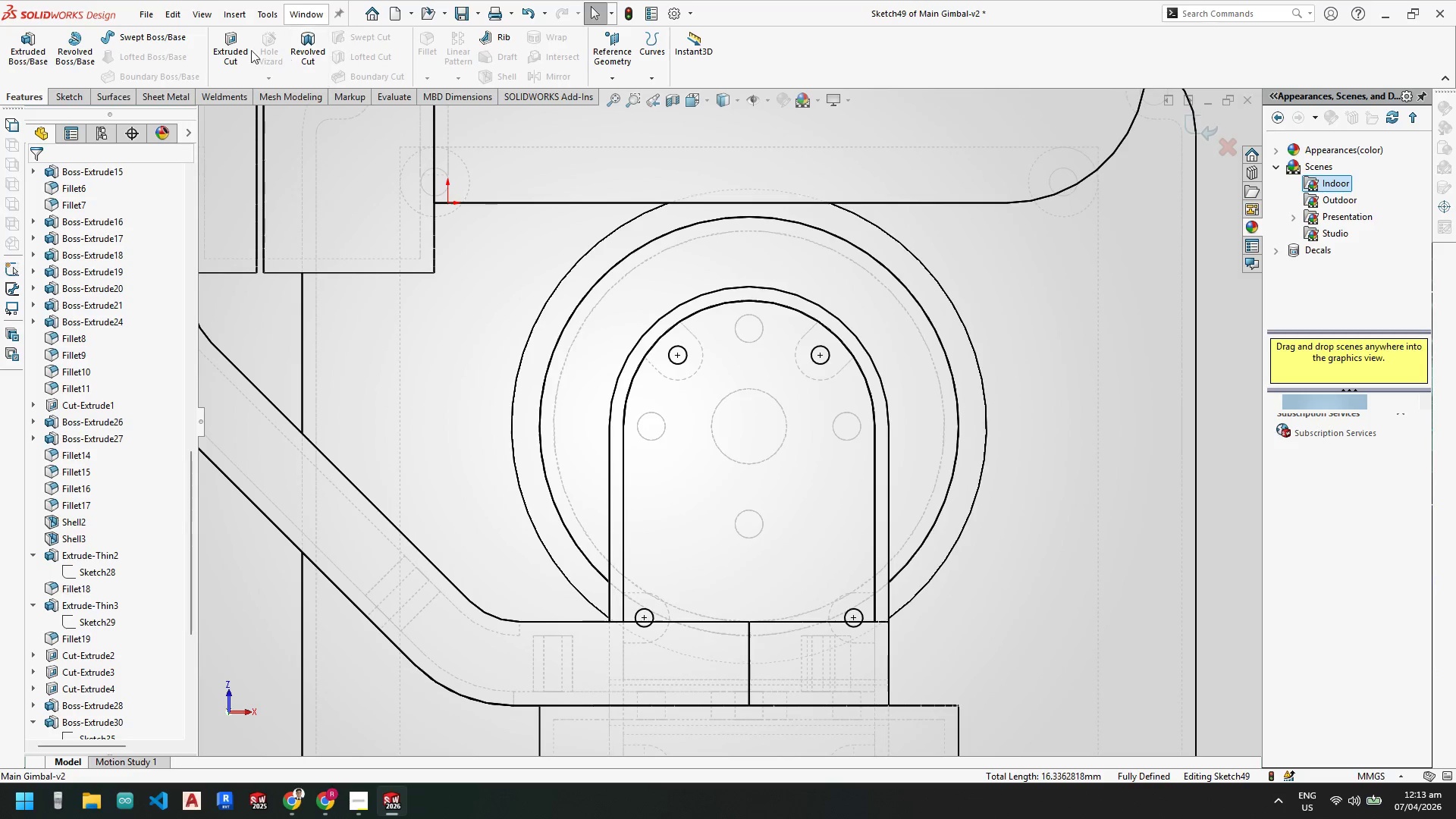 
left_click([232, 49])
 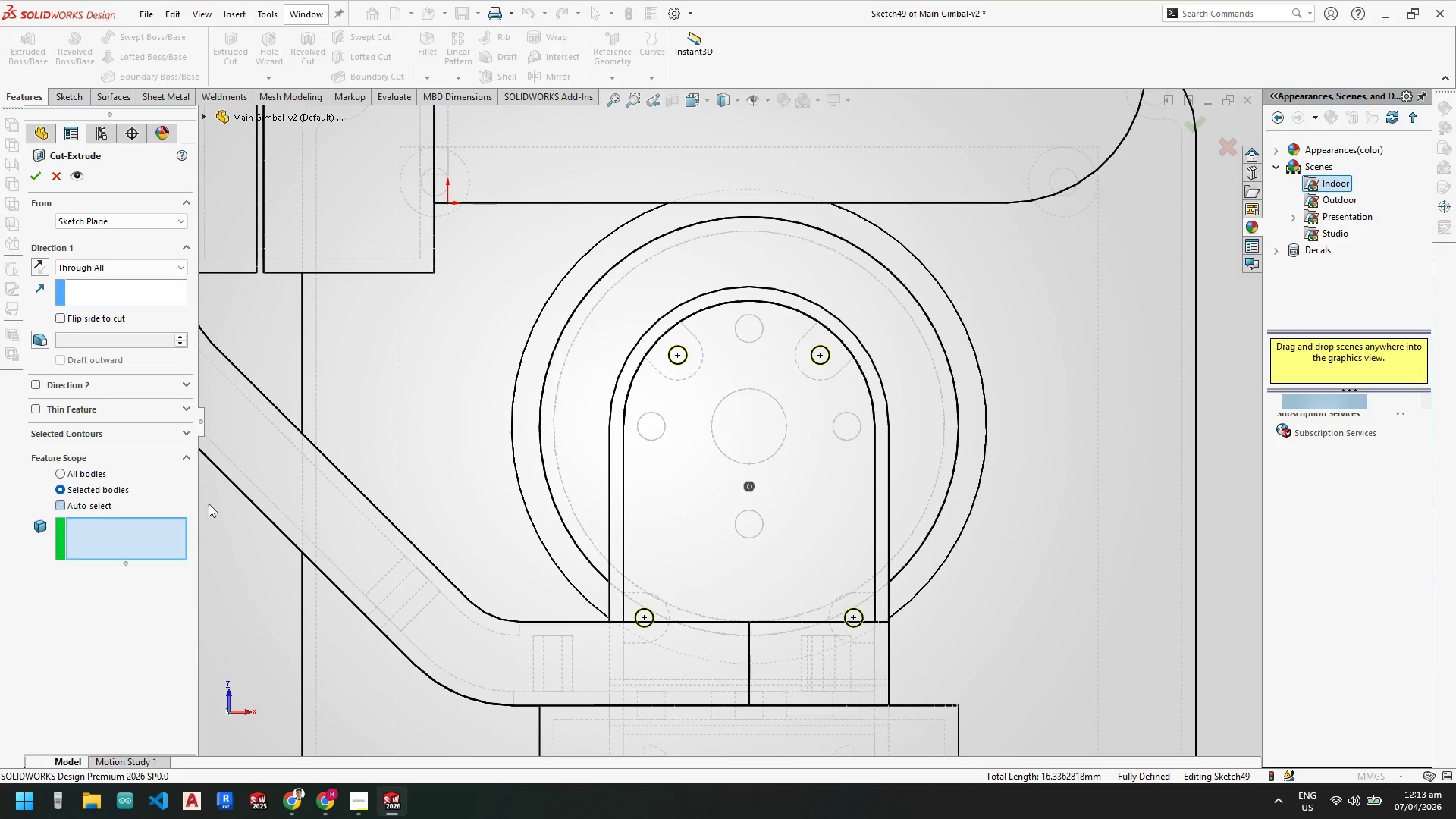 
left_click([699, 475])
 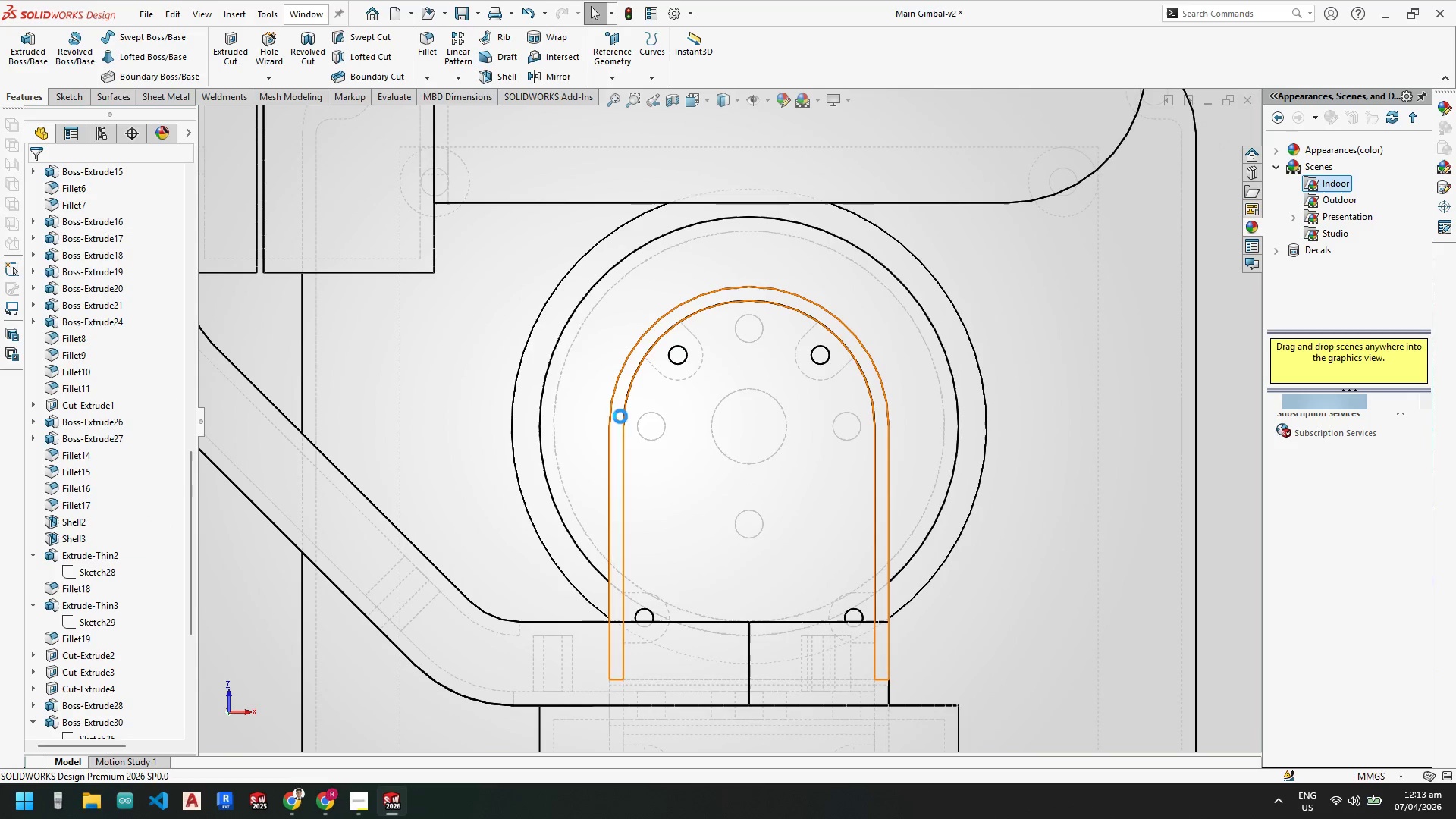 
scroll: coordinate [782, 449], scroll_direction: up, amount: 3.0
 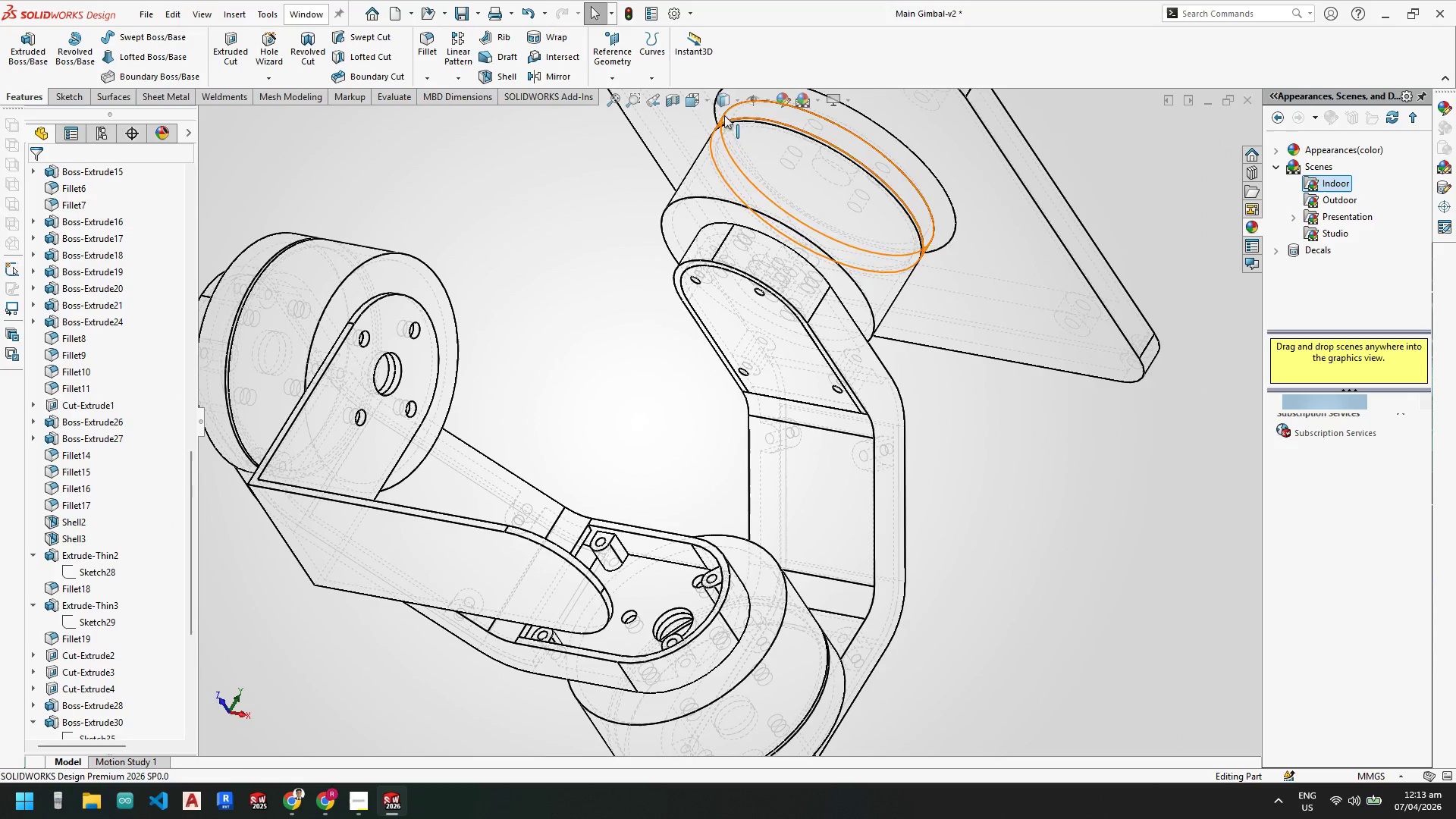 
left_click([727, 123])
 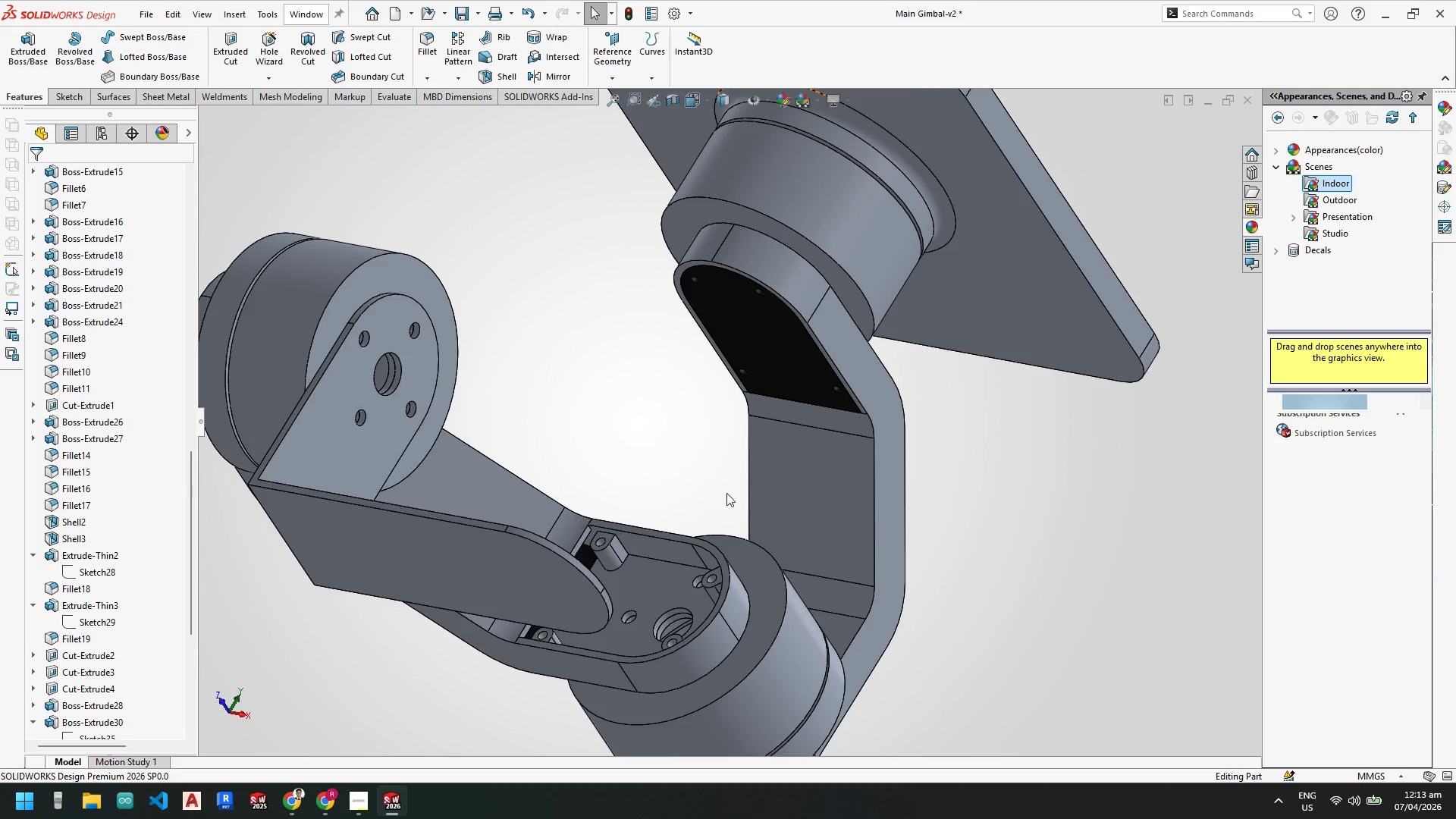 
scroll: coordinate [95, 411], scroll_direction: up, amount: 24.0
 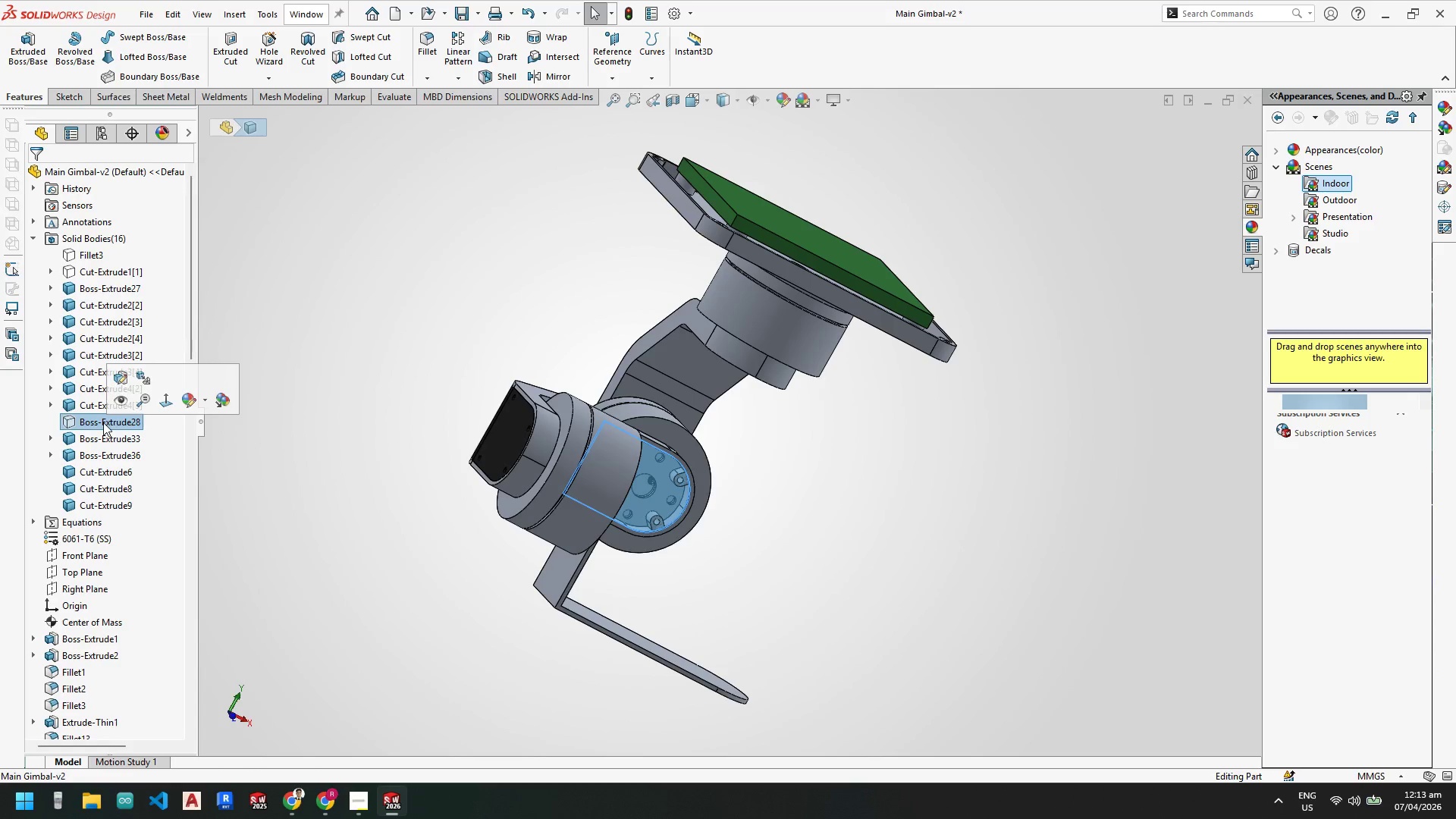 
right_click([103, 422])
 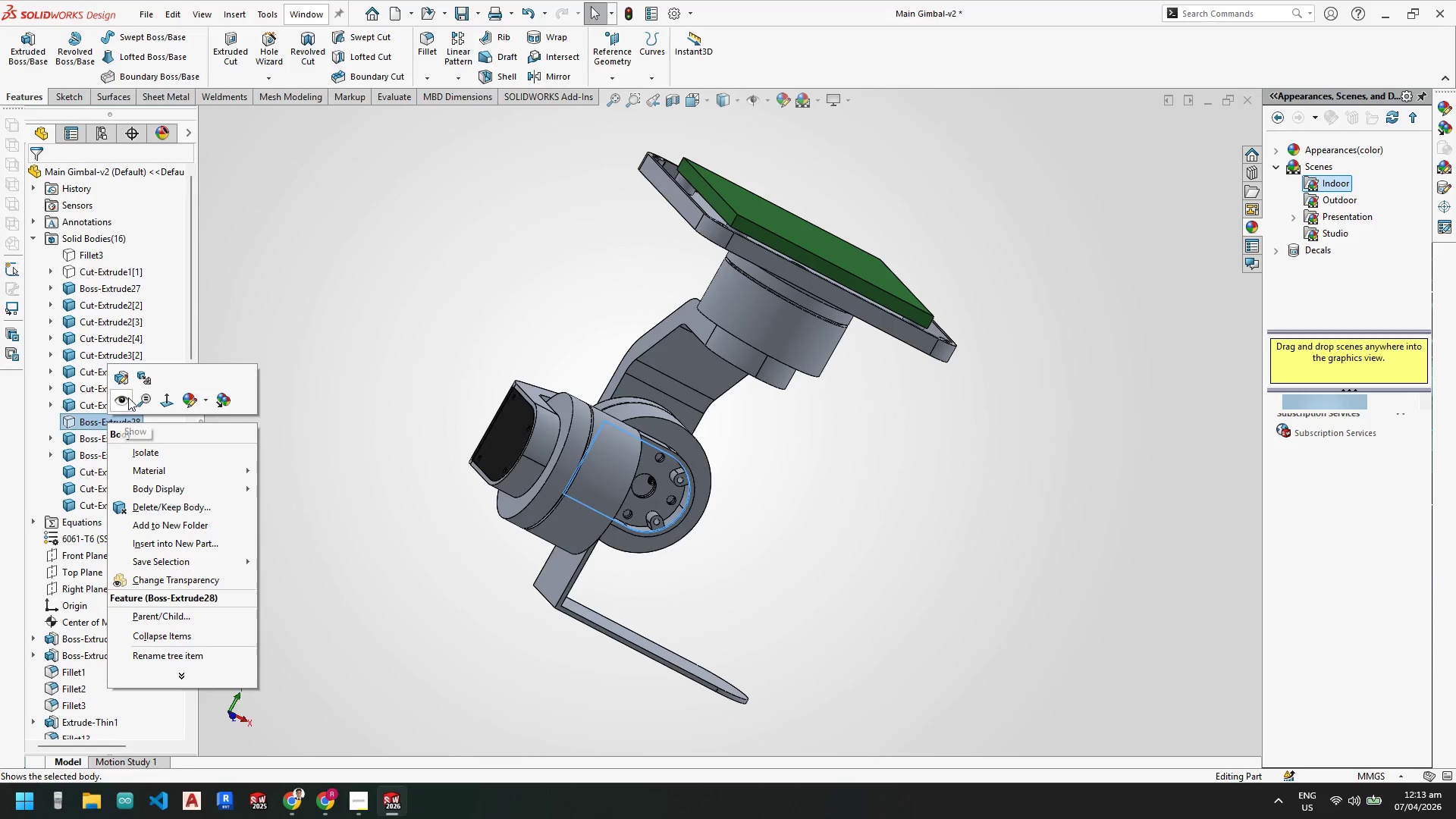 
left_click([128, 397])
 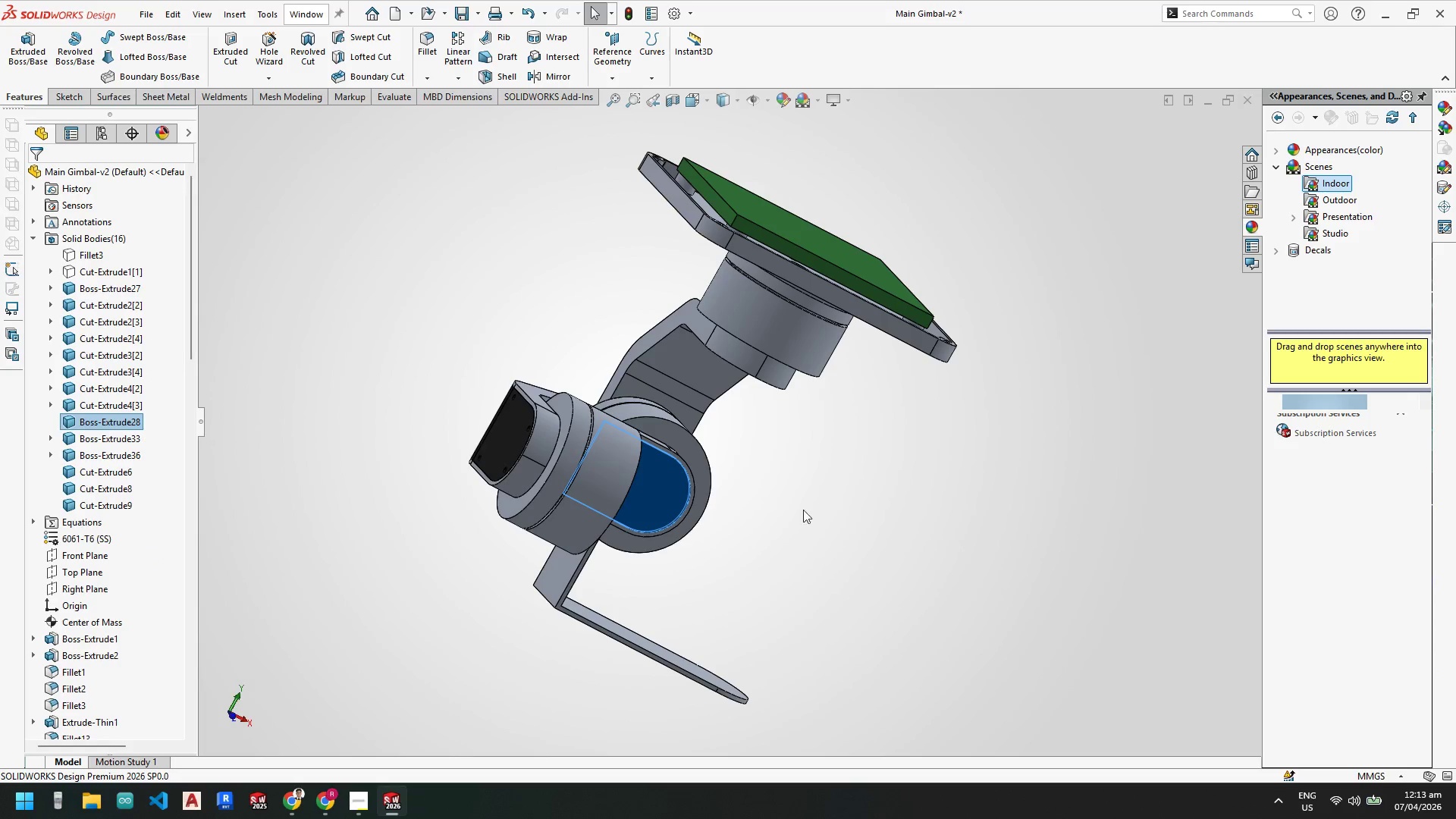 
scroll: coordinate [692, 516], scroll_direction: down, amount: 4.0
 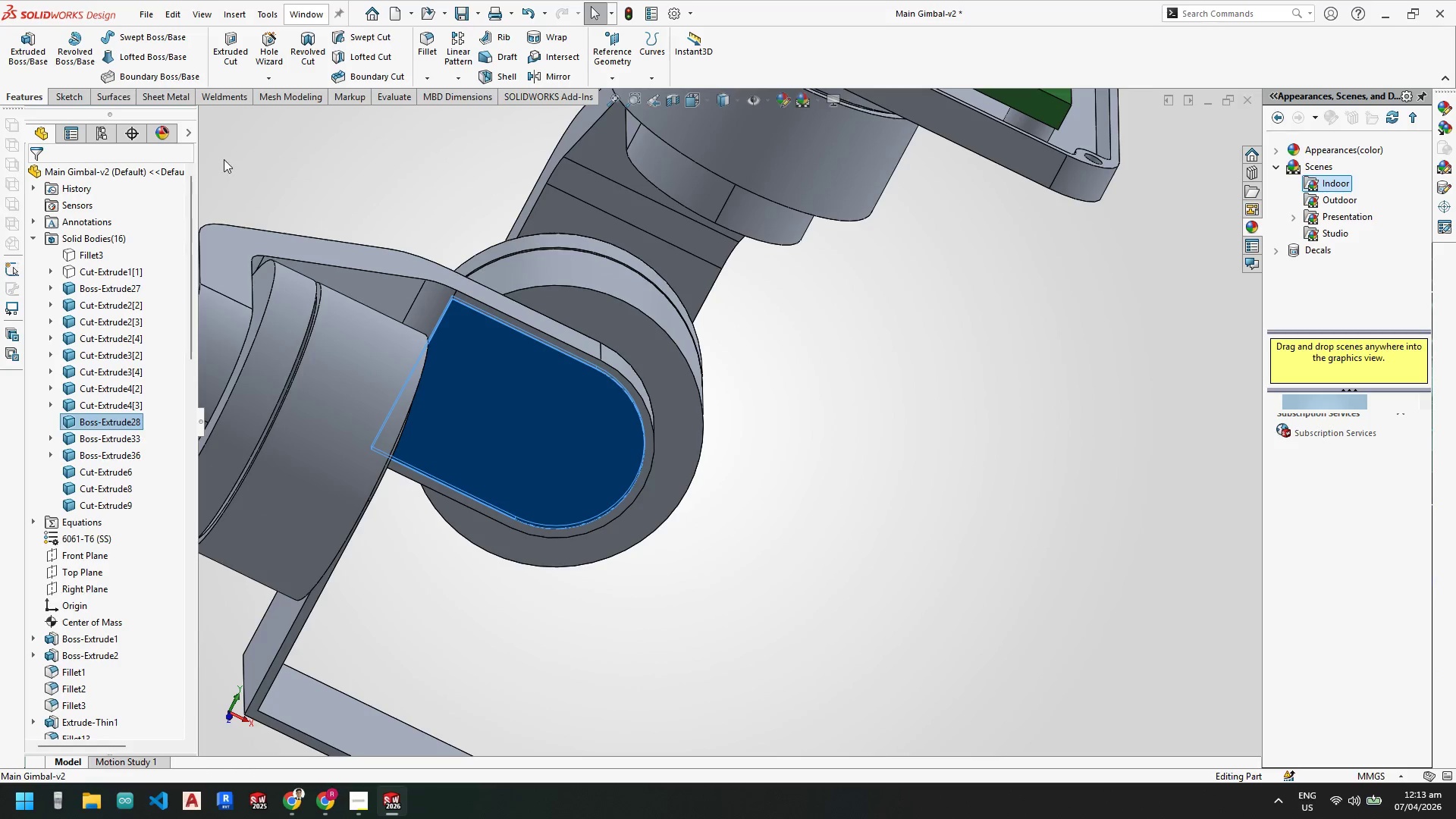 
left_click([507, 423])
 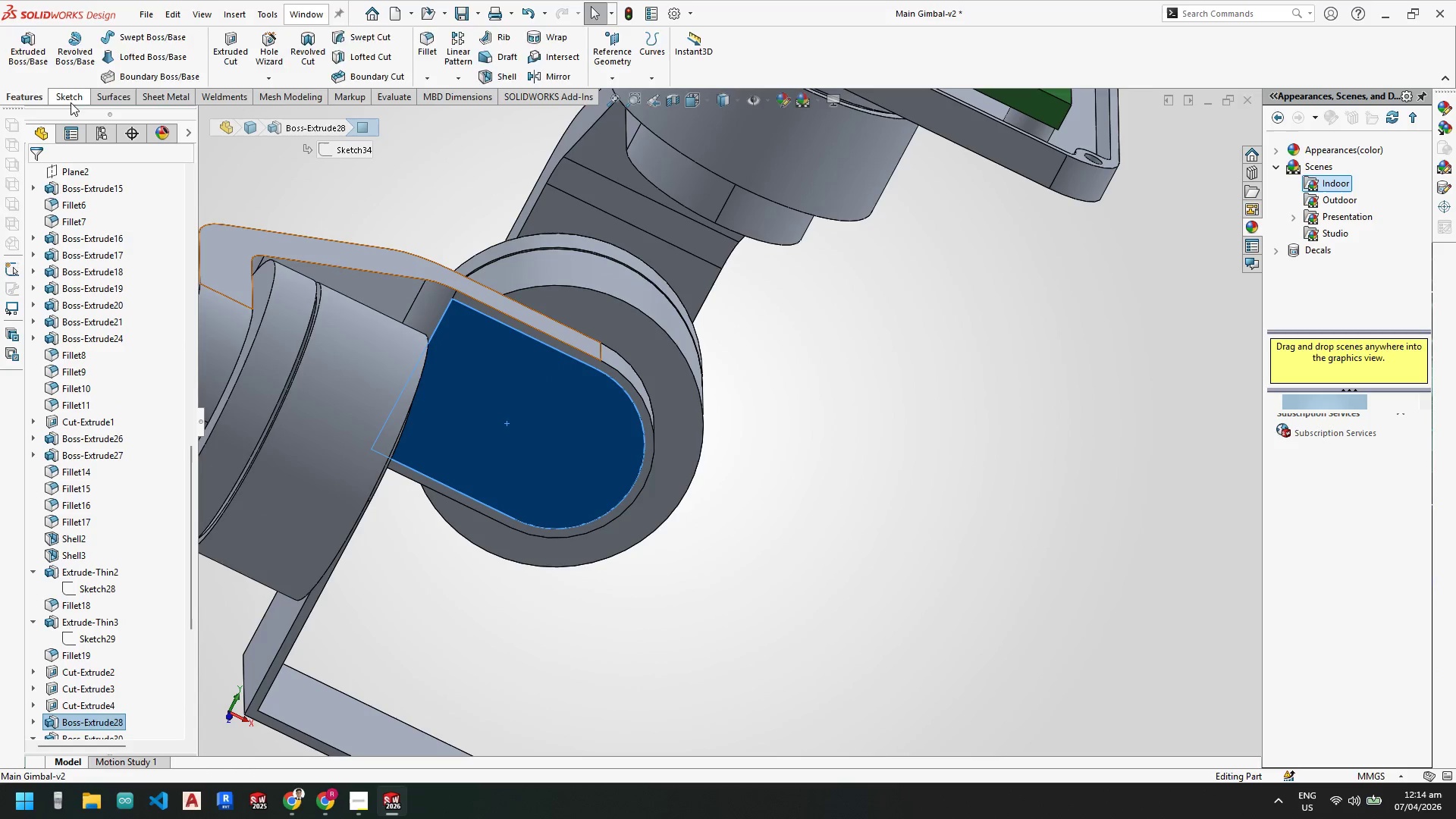 
double_click([27, 46])
 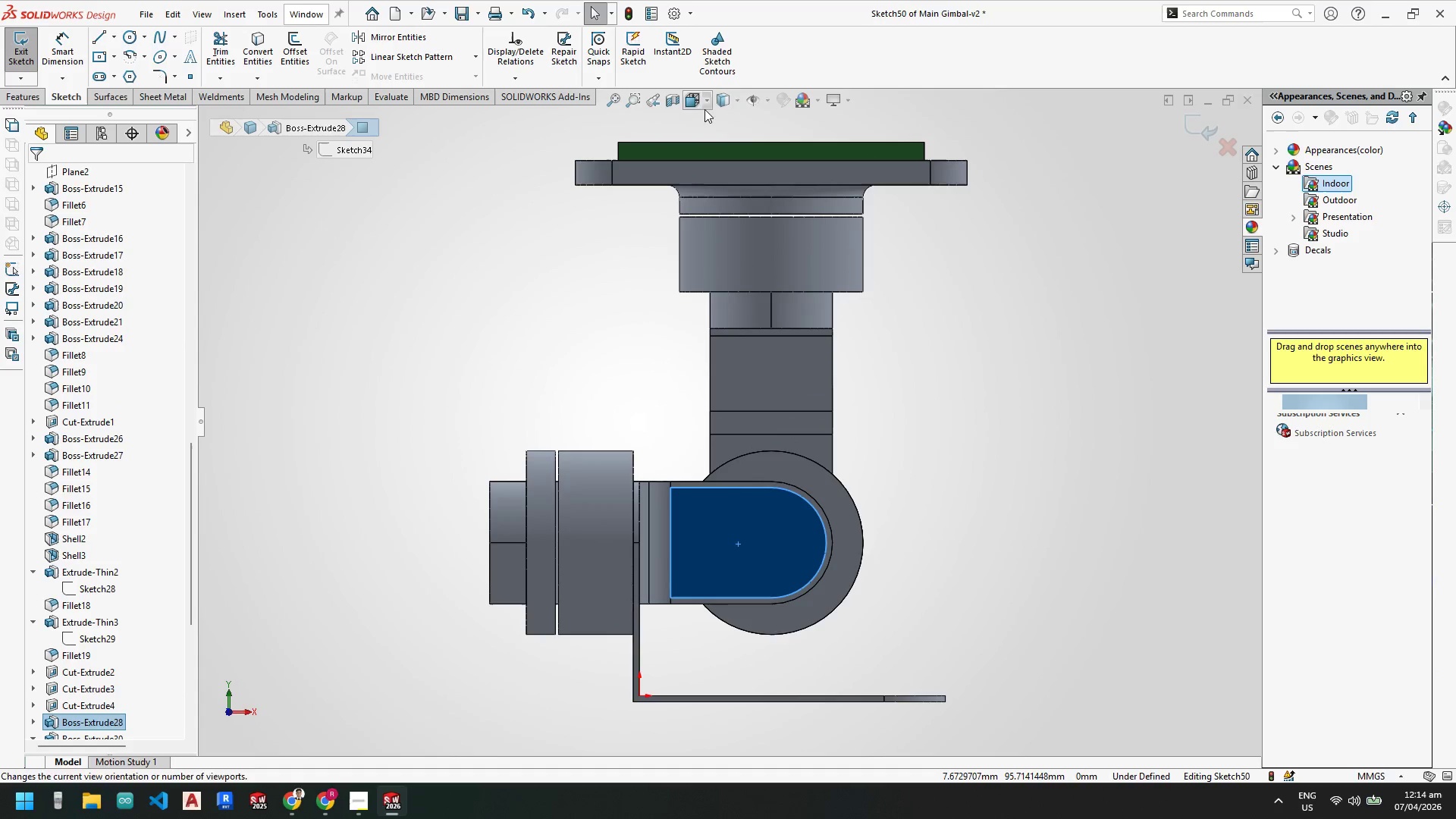 
left_click([742, 103])
 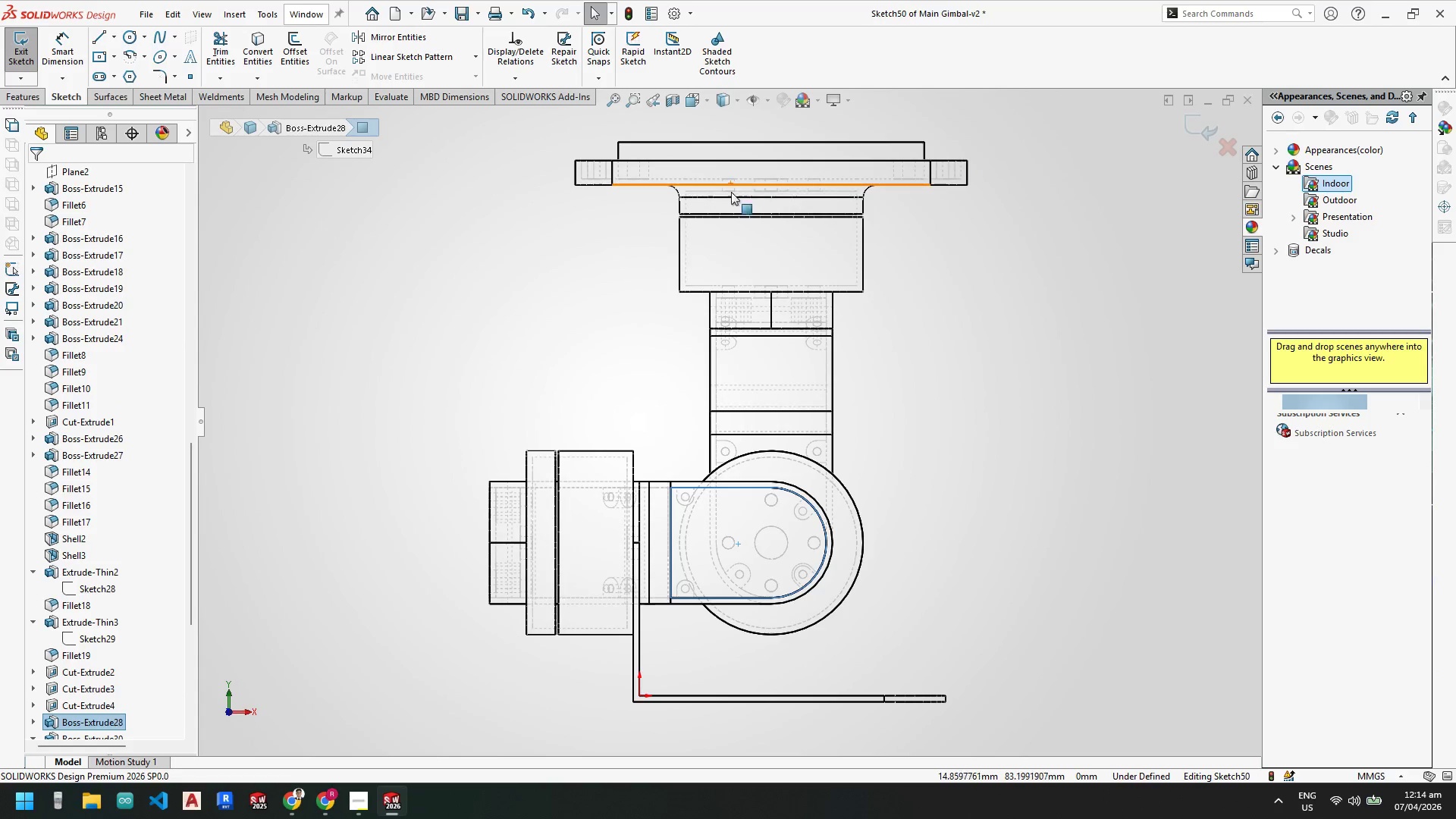 
scroll: coordinate [819, 525], scroll_direction: down, amount: 4.0
 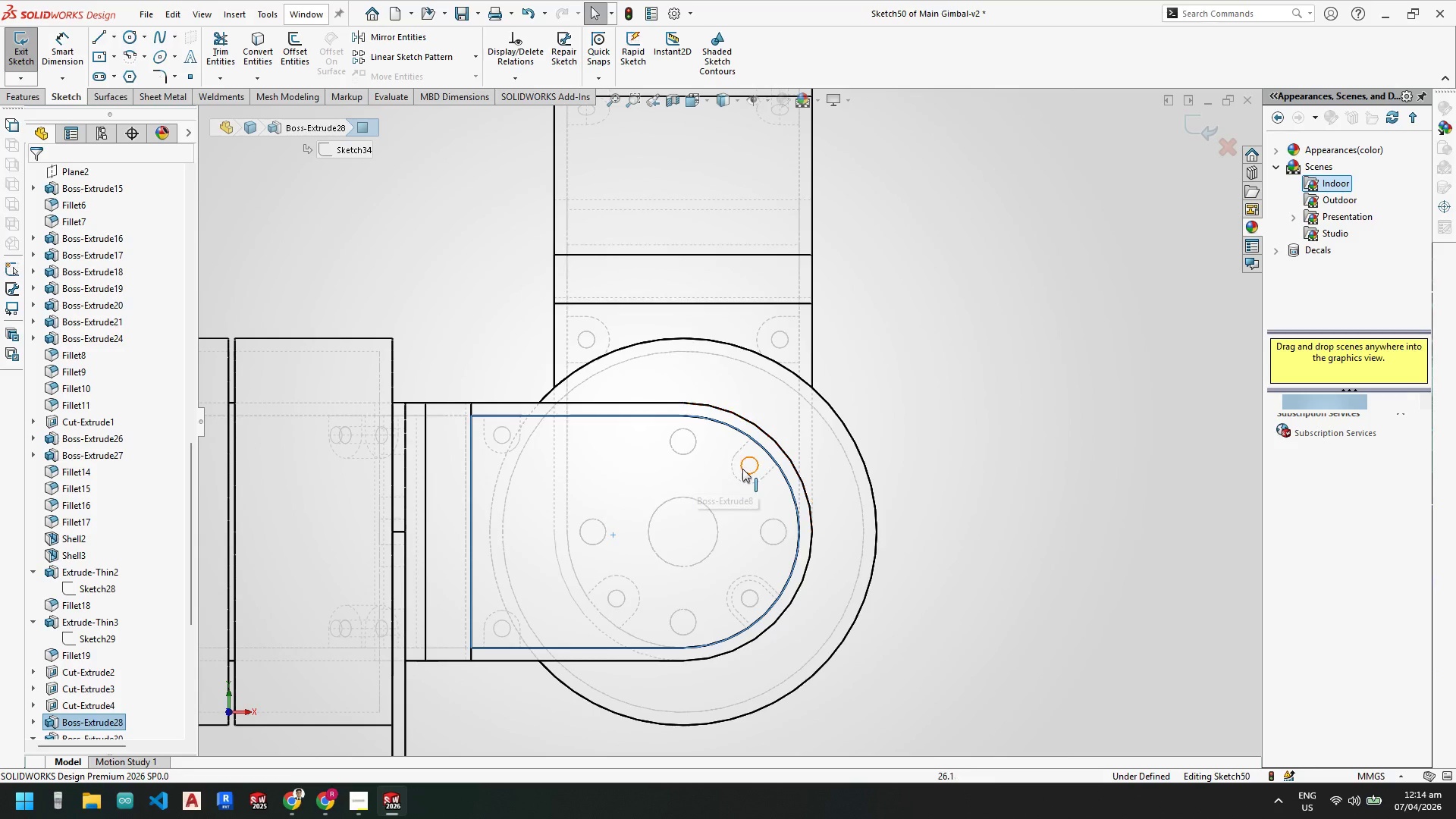 
key(Escape)
 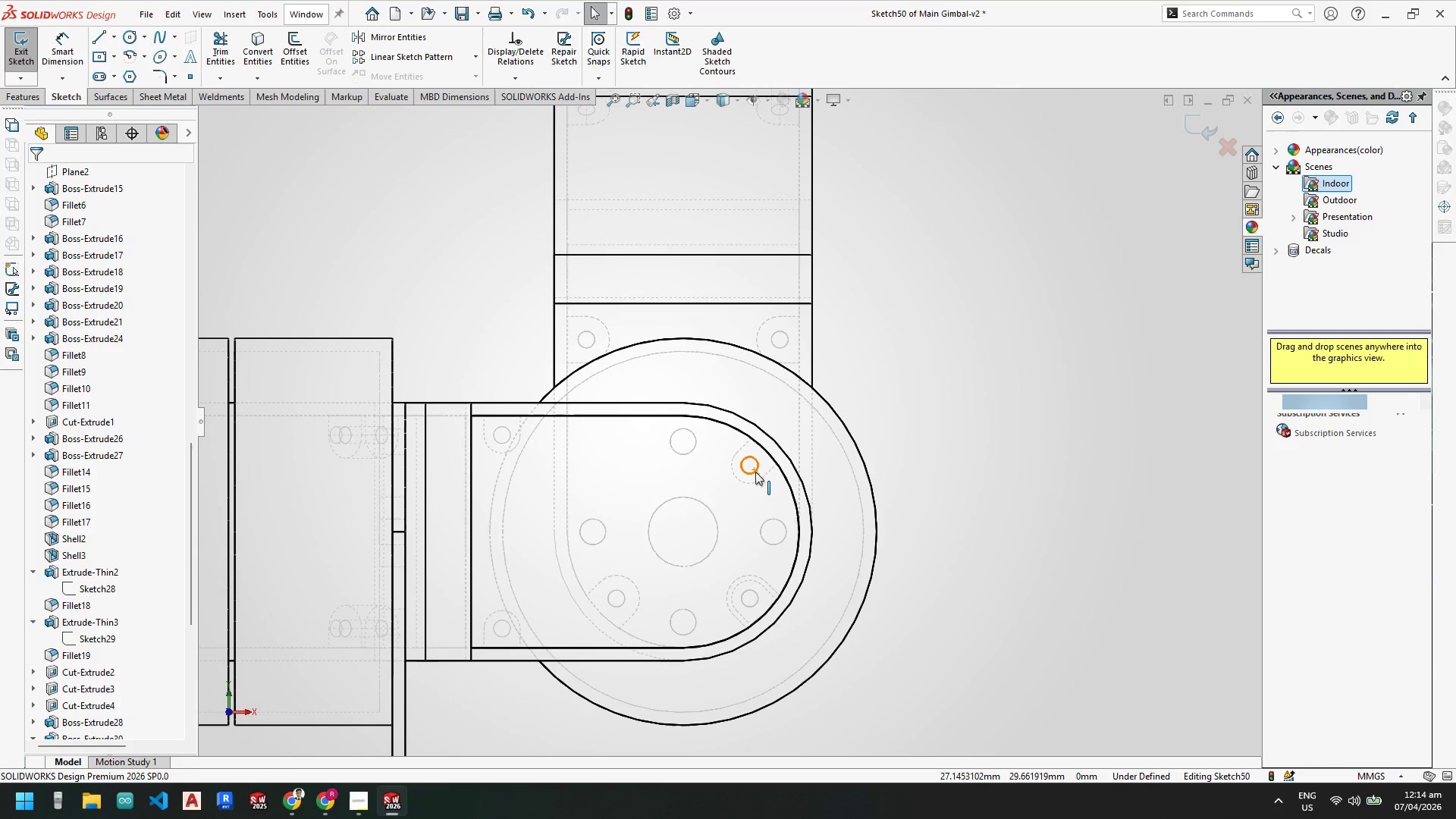 
left_click([755, 472])
 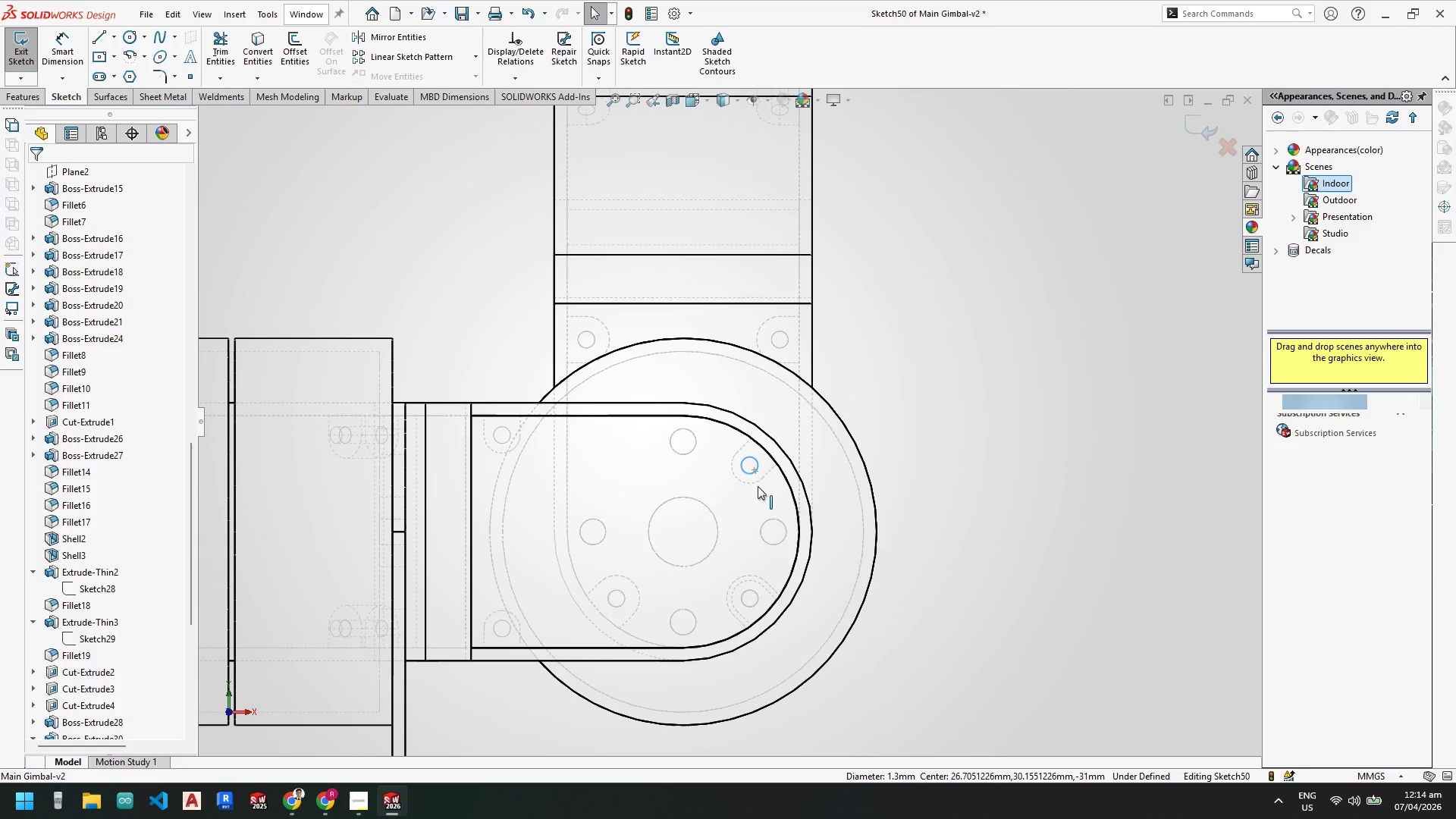 
hold_key(key=ControlLeft, duration=2.73)
left_click([759, 602])
 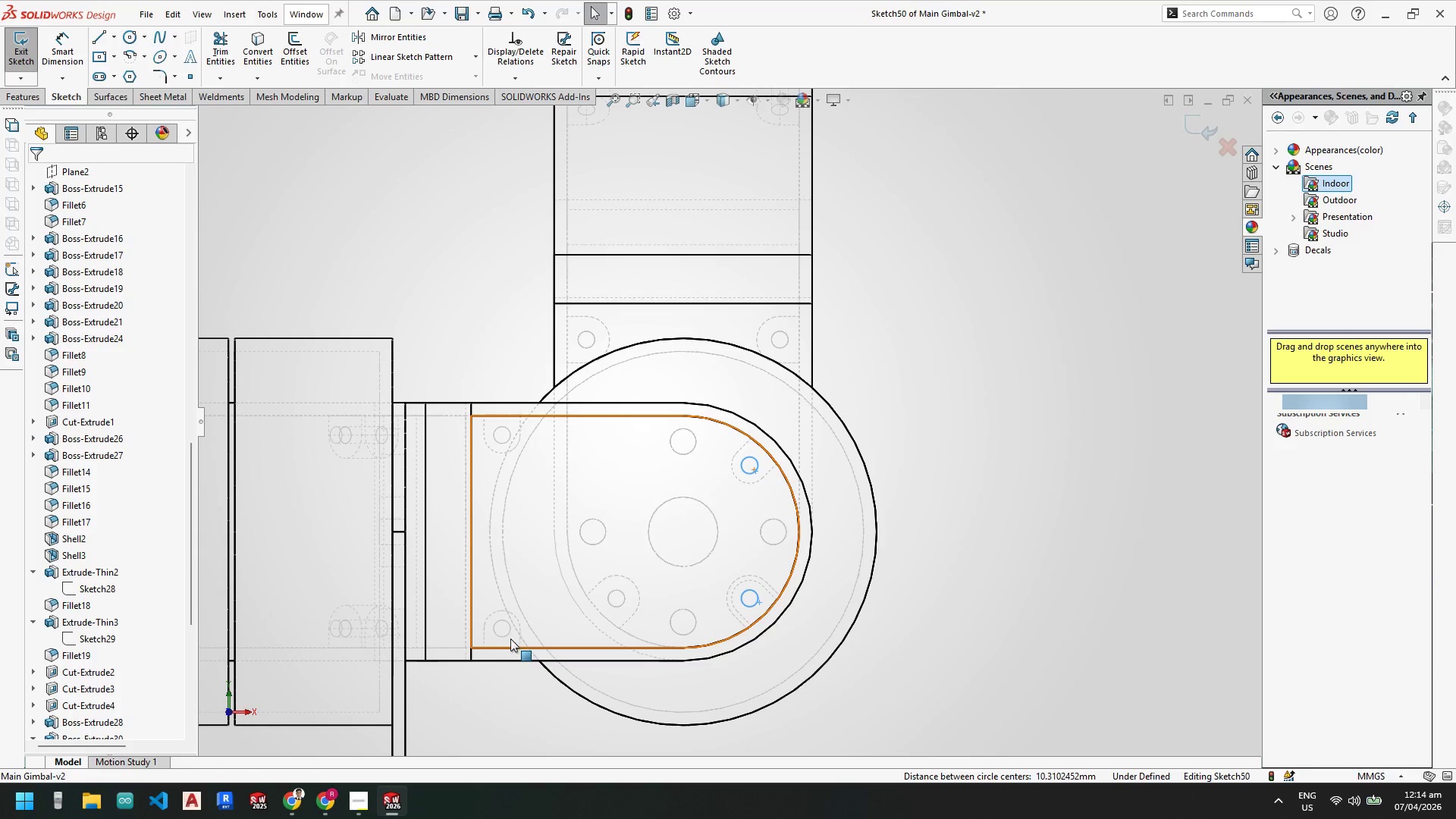 
left_click([506, 634])
 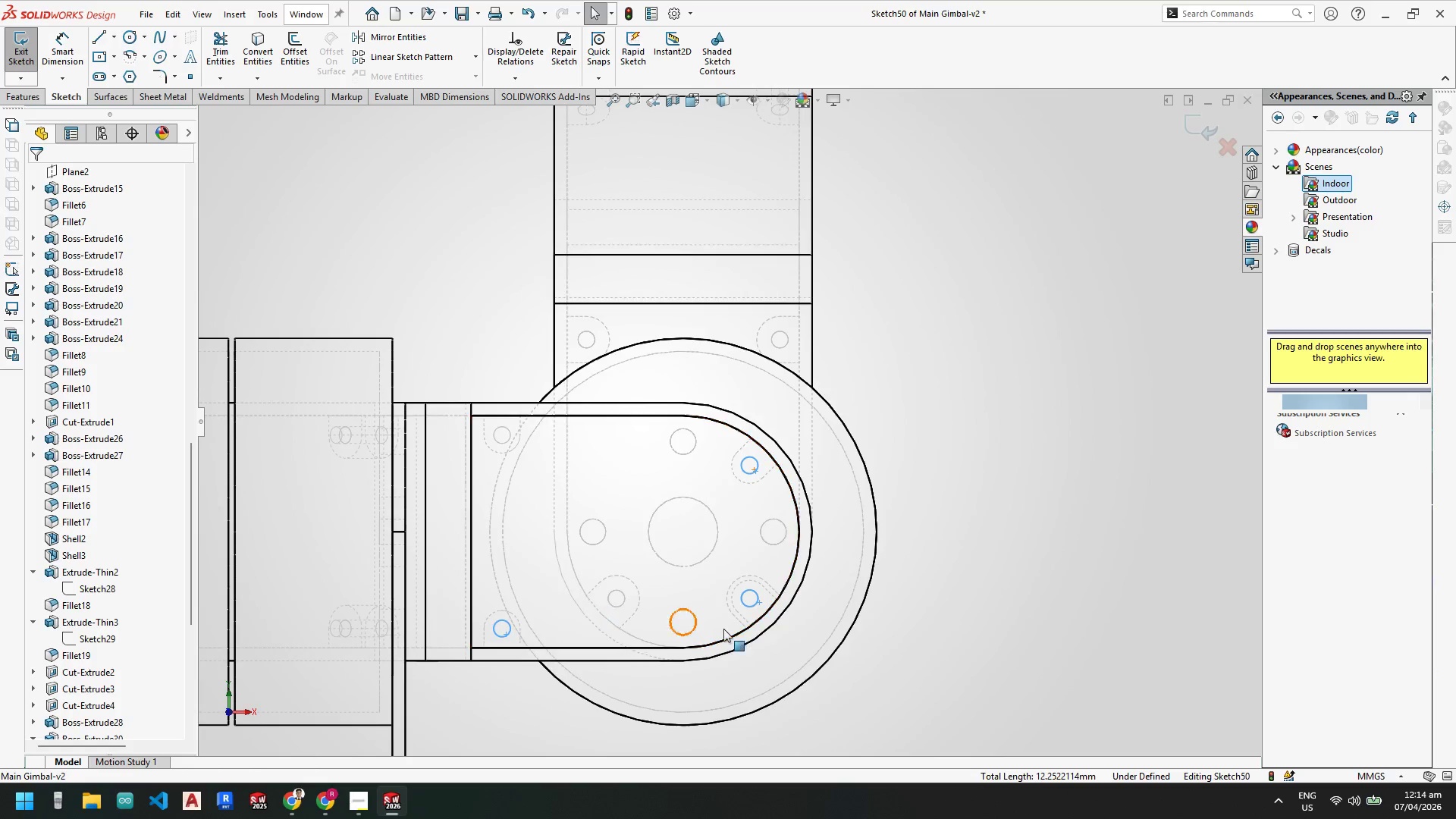 
scroll: coordinate [747, 611], scroll_direction: down, amount: 4.0
 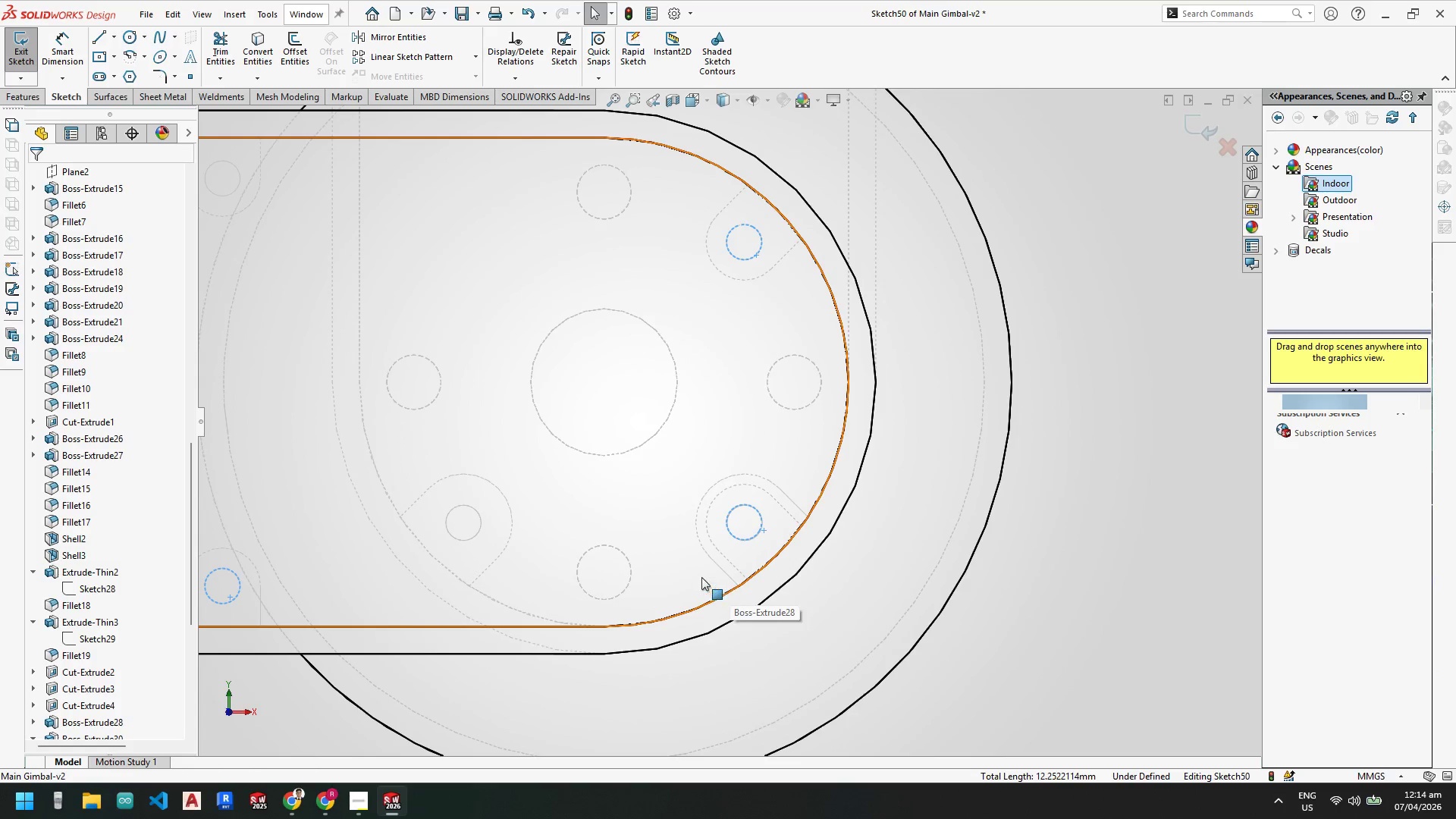 
scroll: coordinate [692, 573], scroll_direction: up, amount: 1.0
 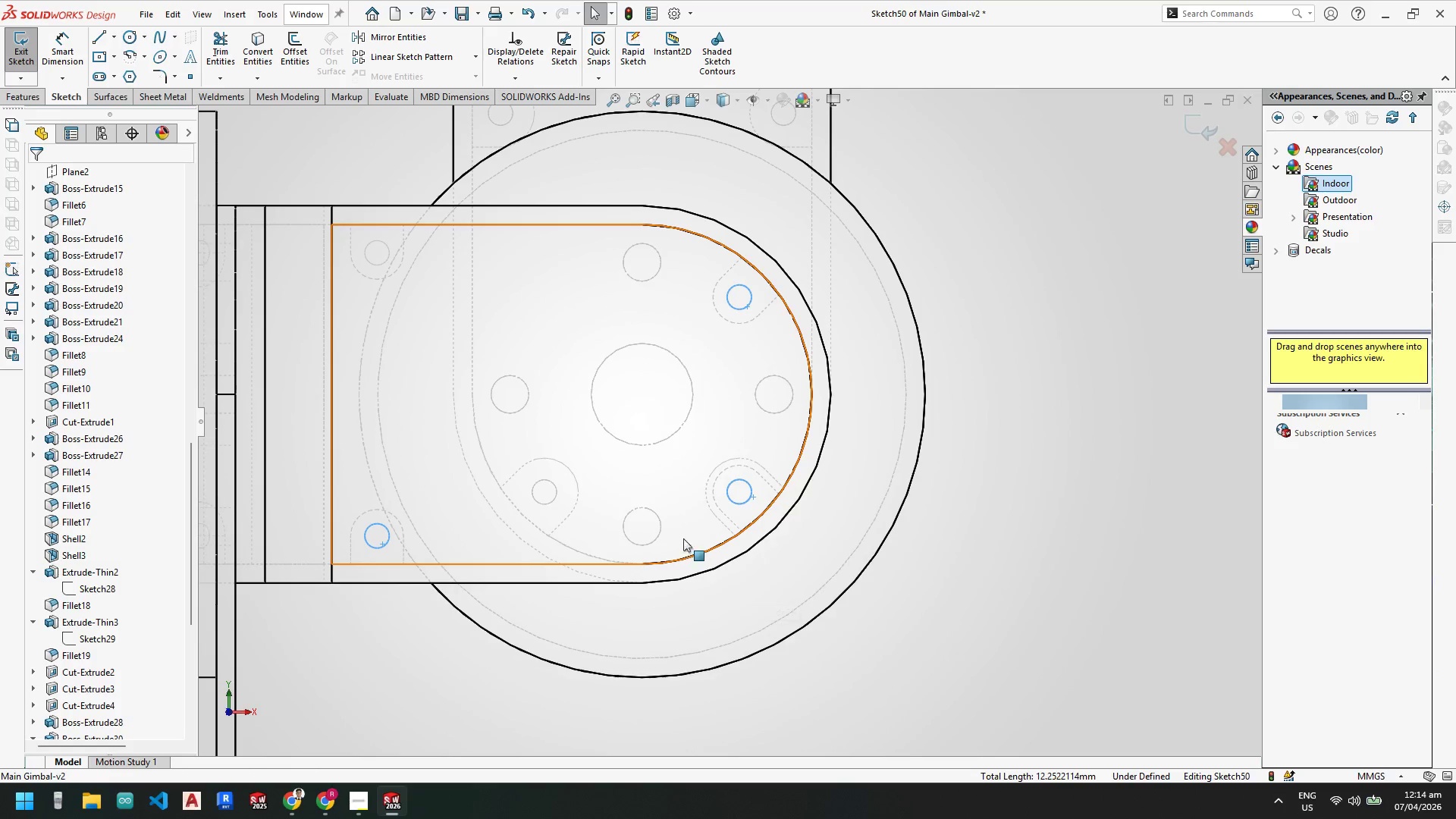 
hold_key(key=ControlLeft, duration=1.01)
left_click([378, 266])
 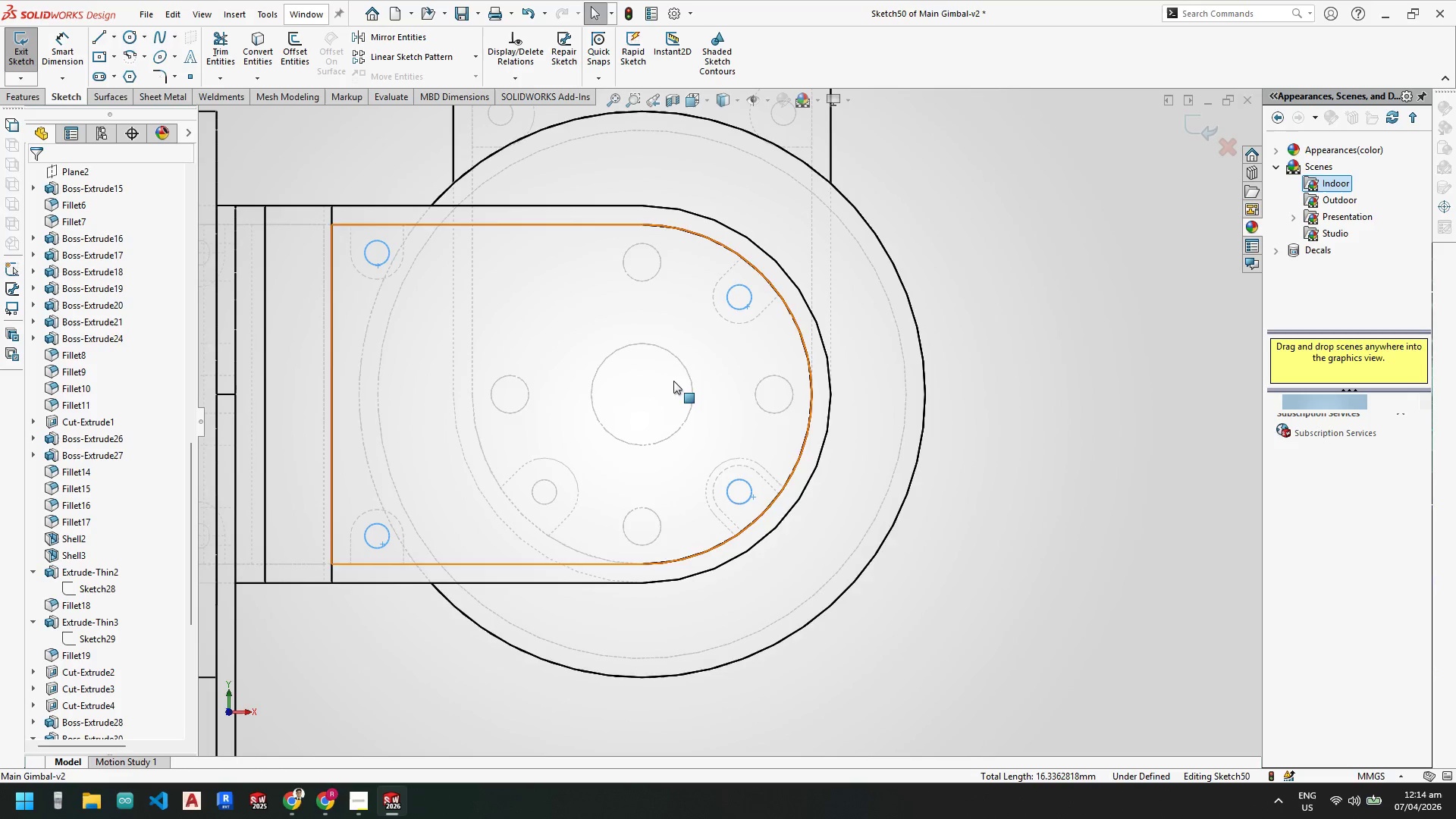 
scroll: coordinate [854, 463], scroll_direction: up, amount: 1.0
 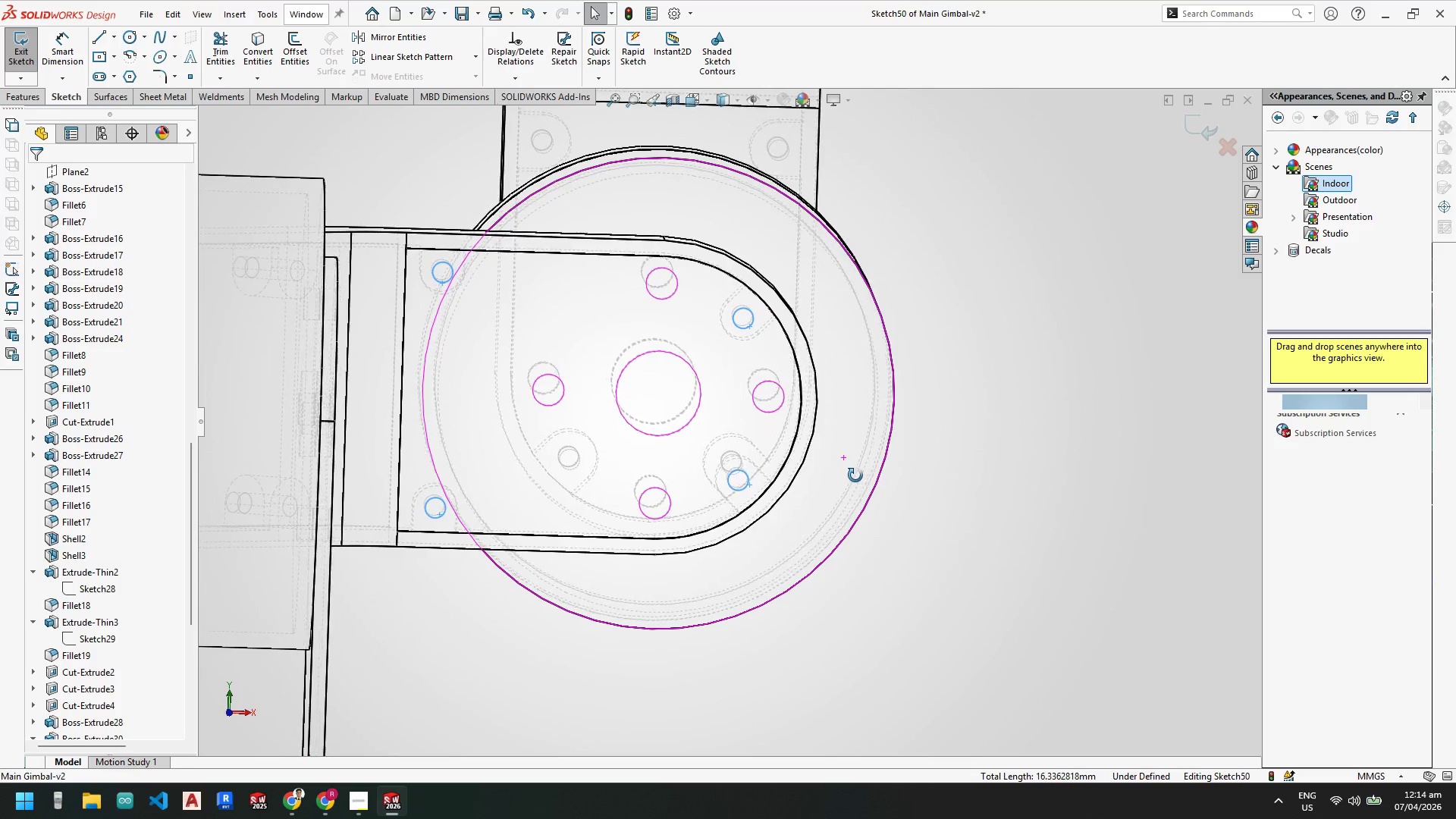 
wait(6.62)
 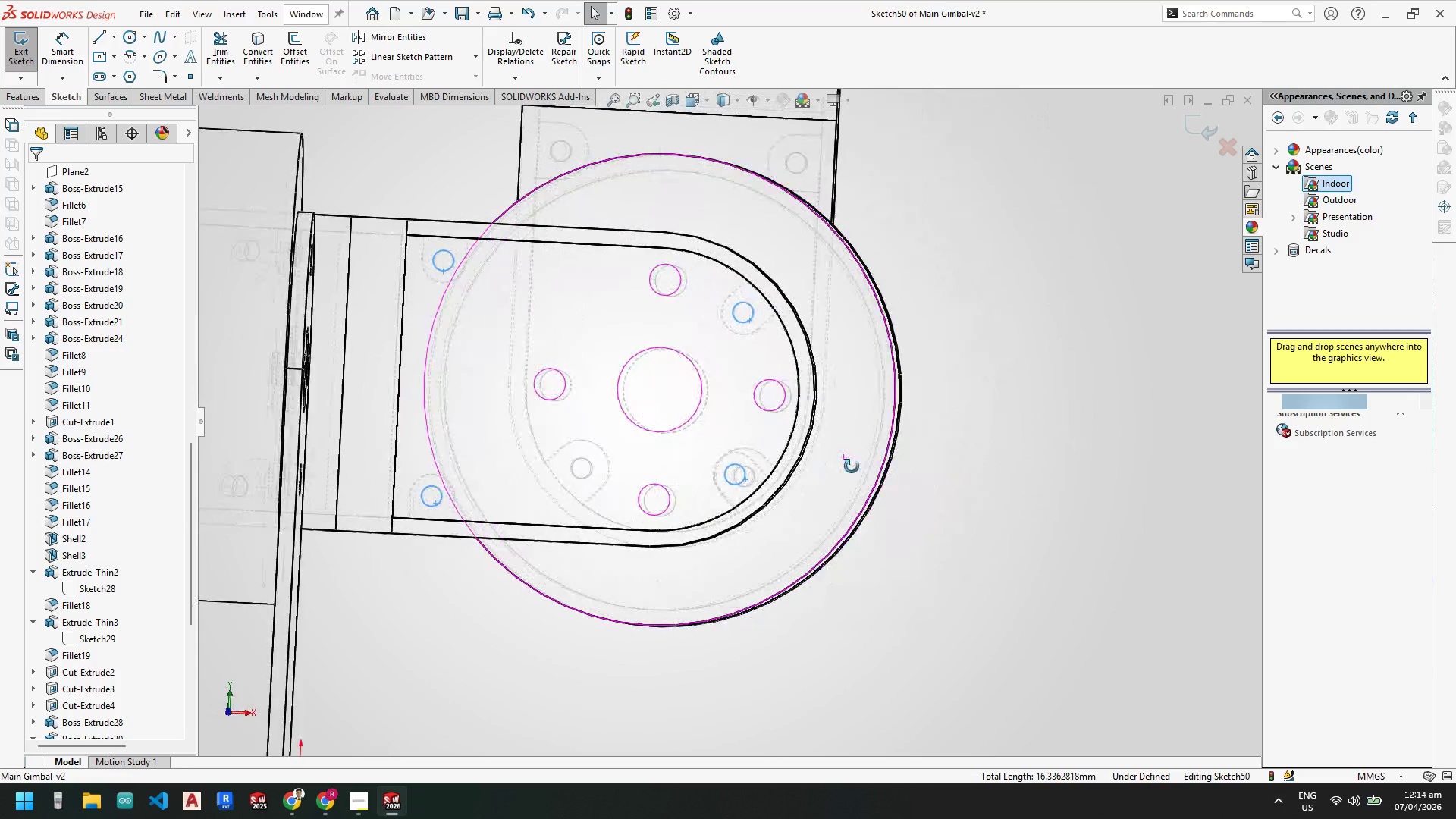 
left_click([258, 55])
 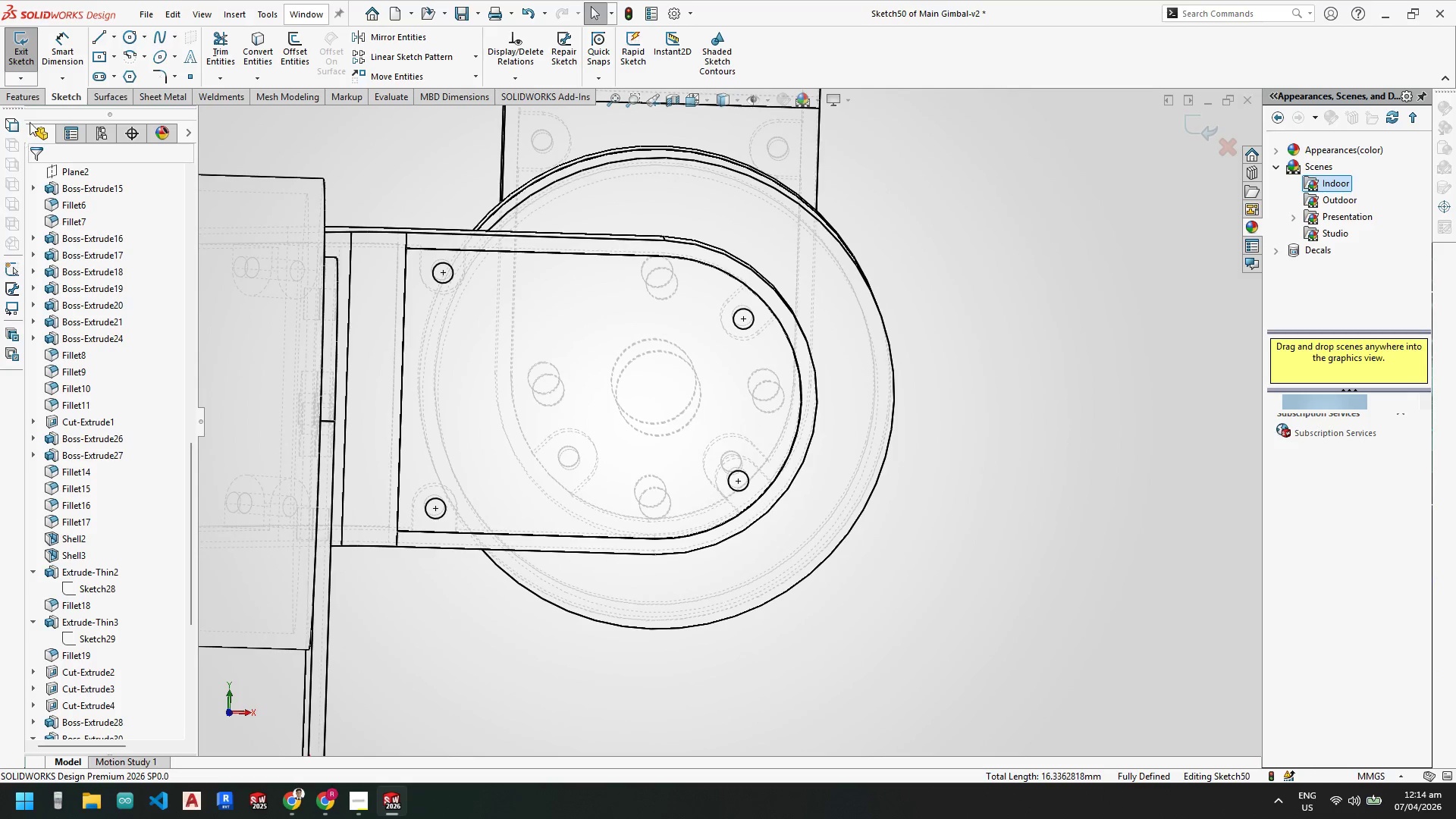 
left_click([28, 104])
 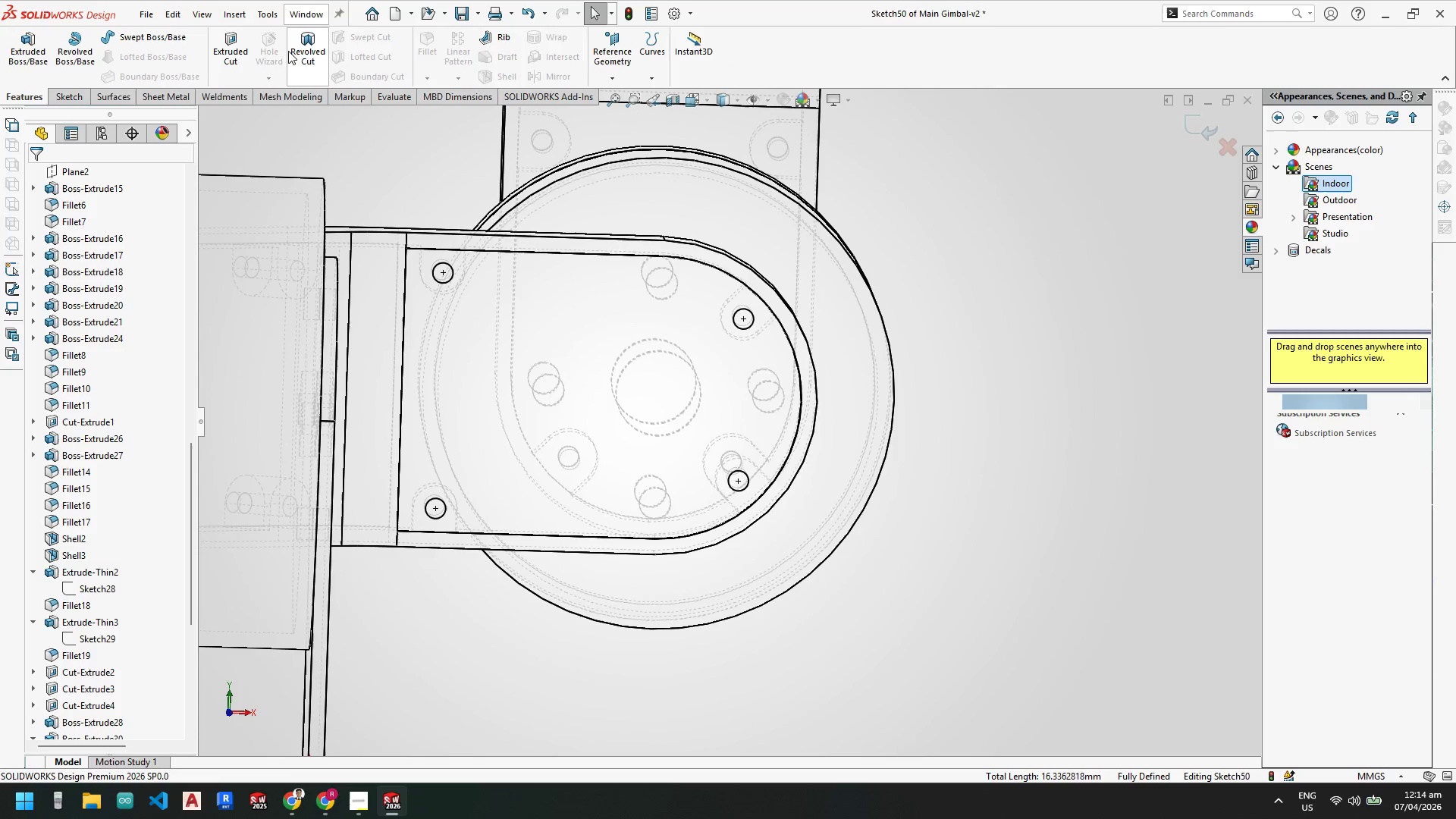 
left_click_drag(start_coordinate=[300, 45], to_coordinate=[233, 133])
 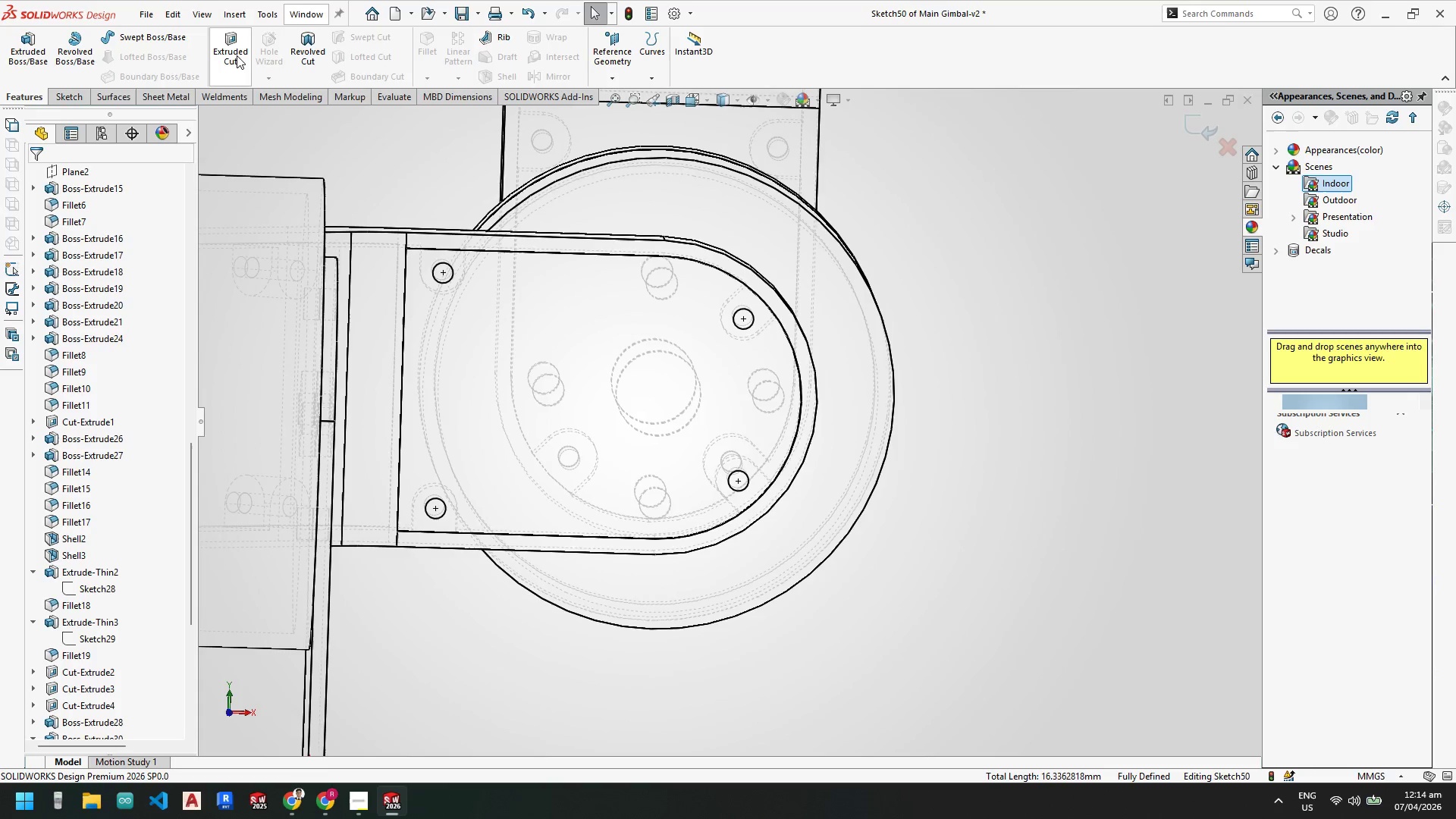 
left_click([237, 55])
 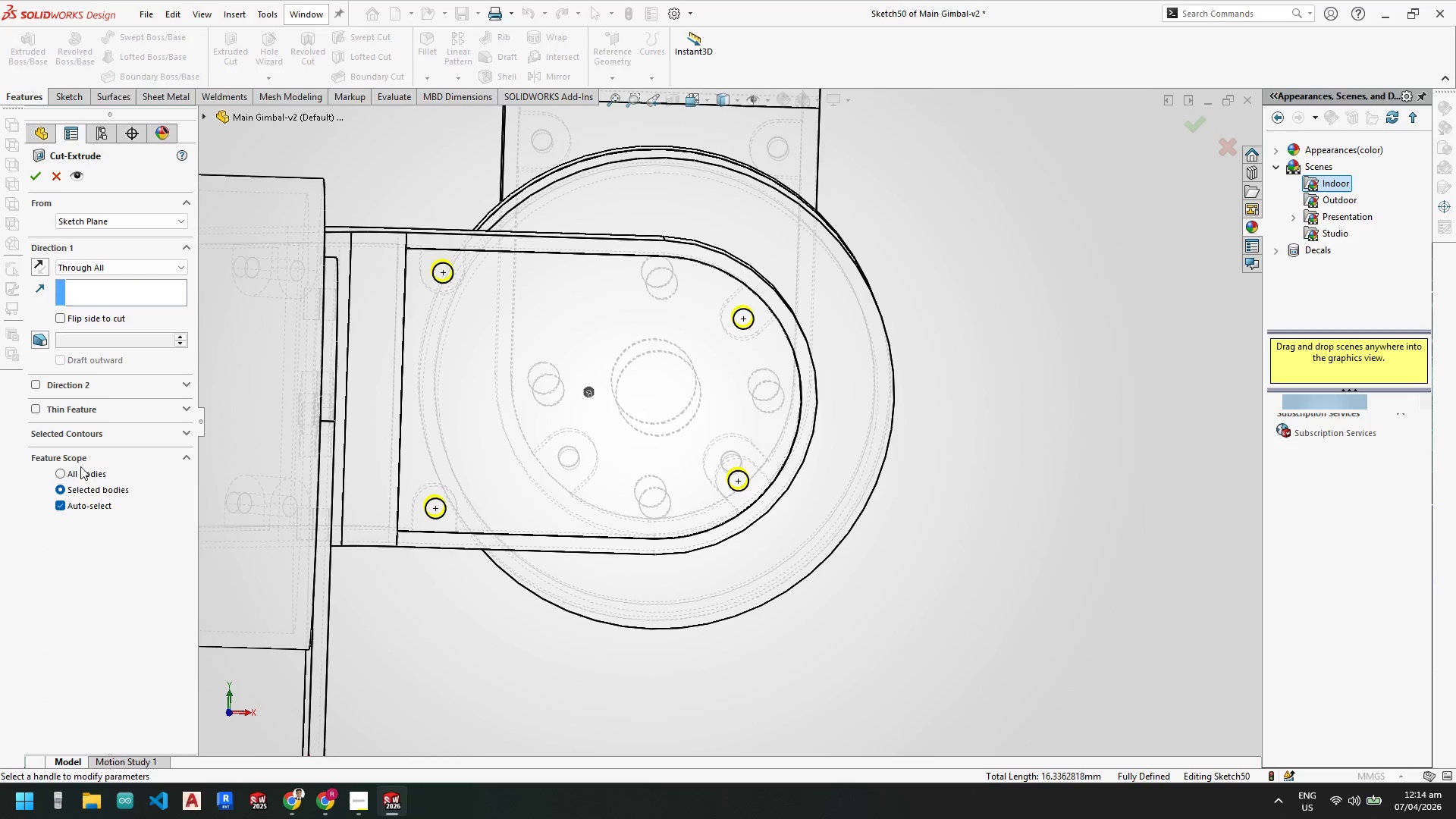 
left_click([67, 500])
 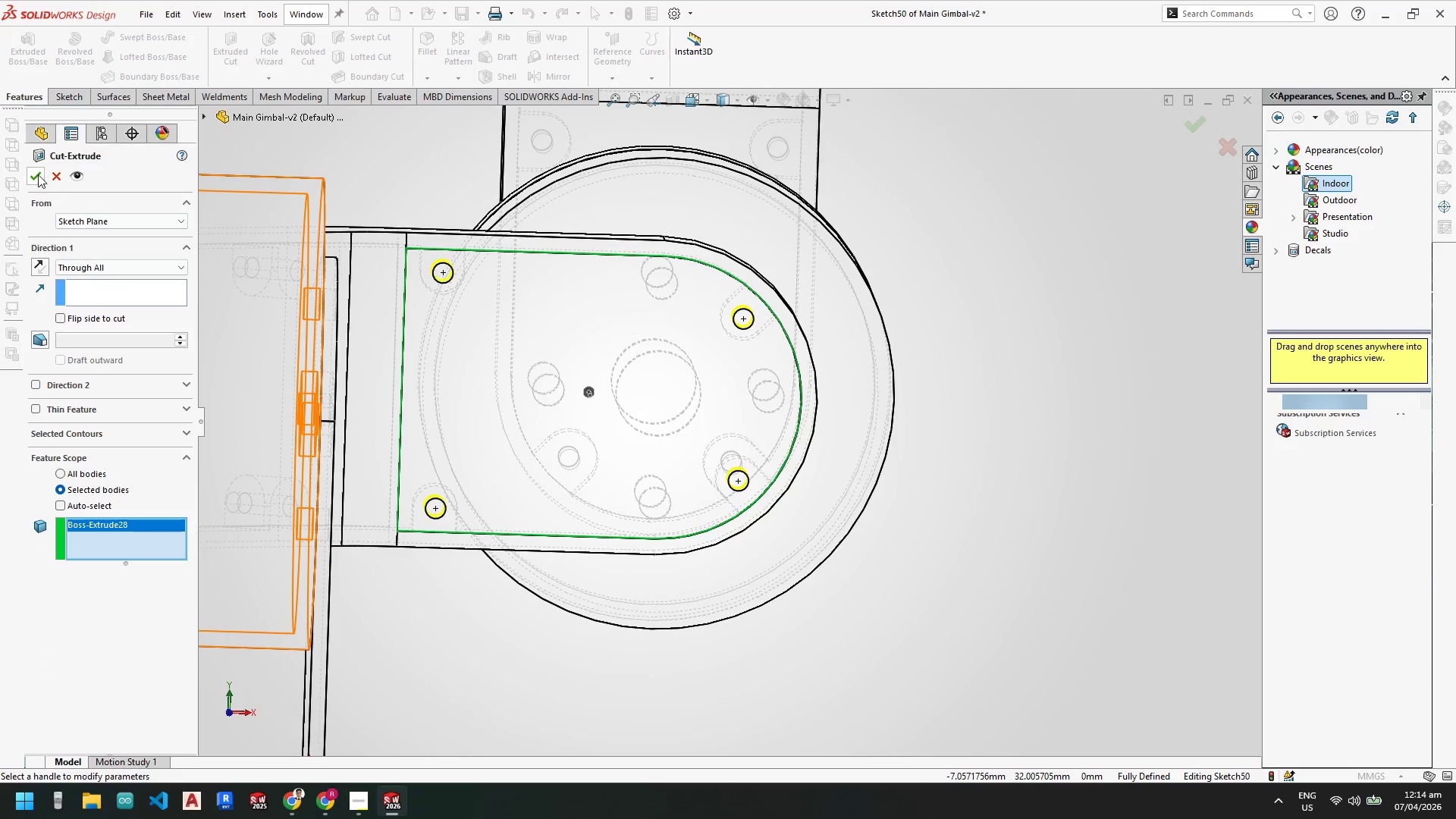 
left_click([41, 171])
 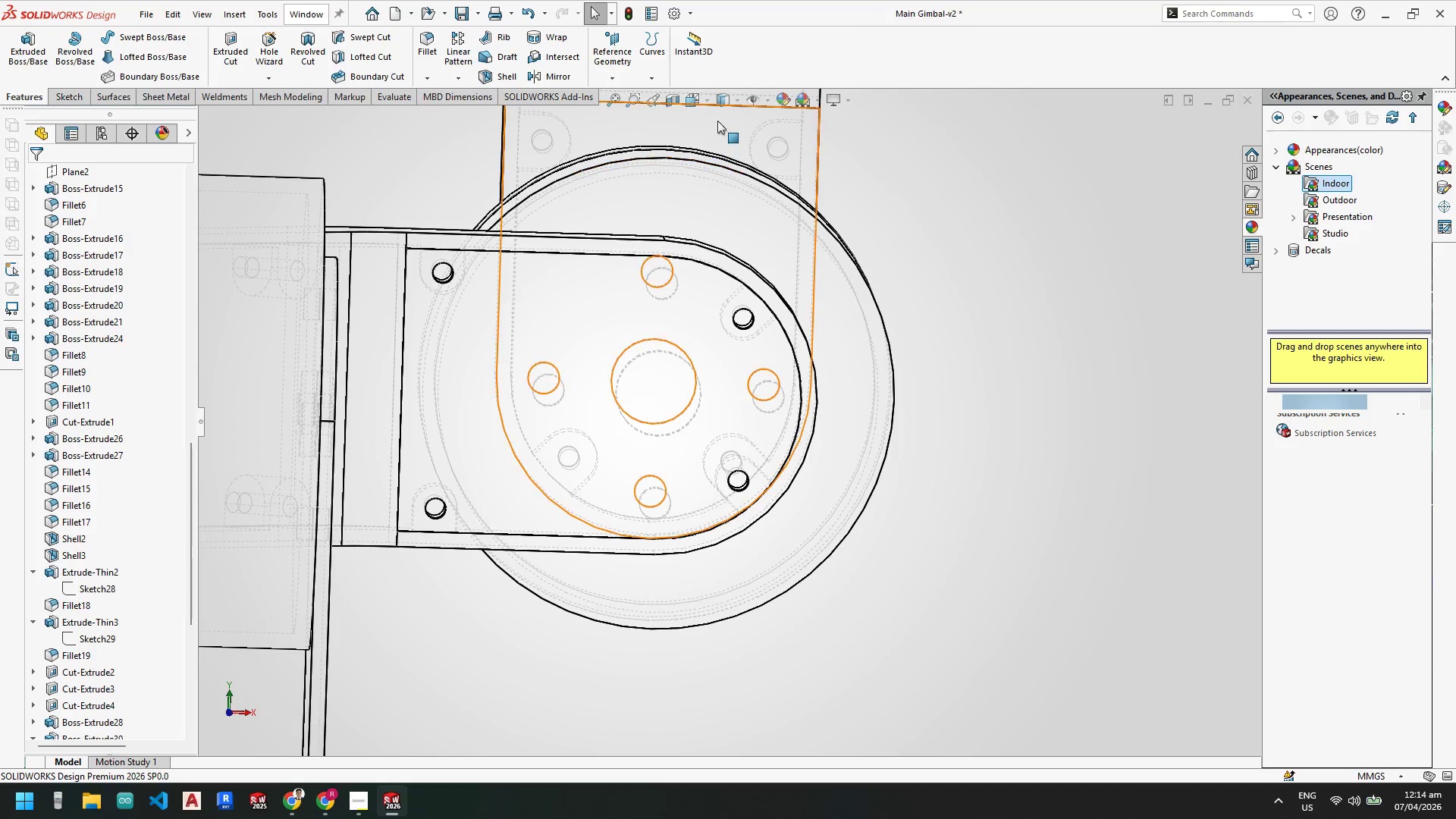 
left_click([733, 102])
 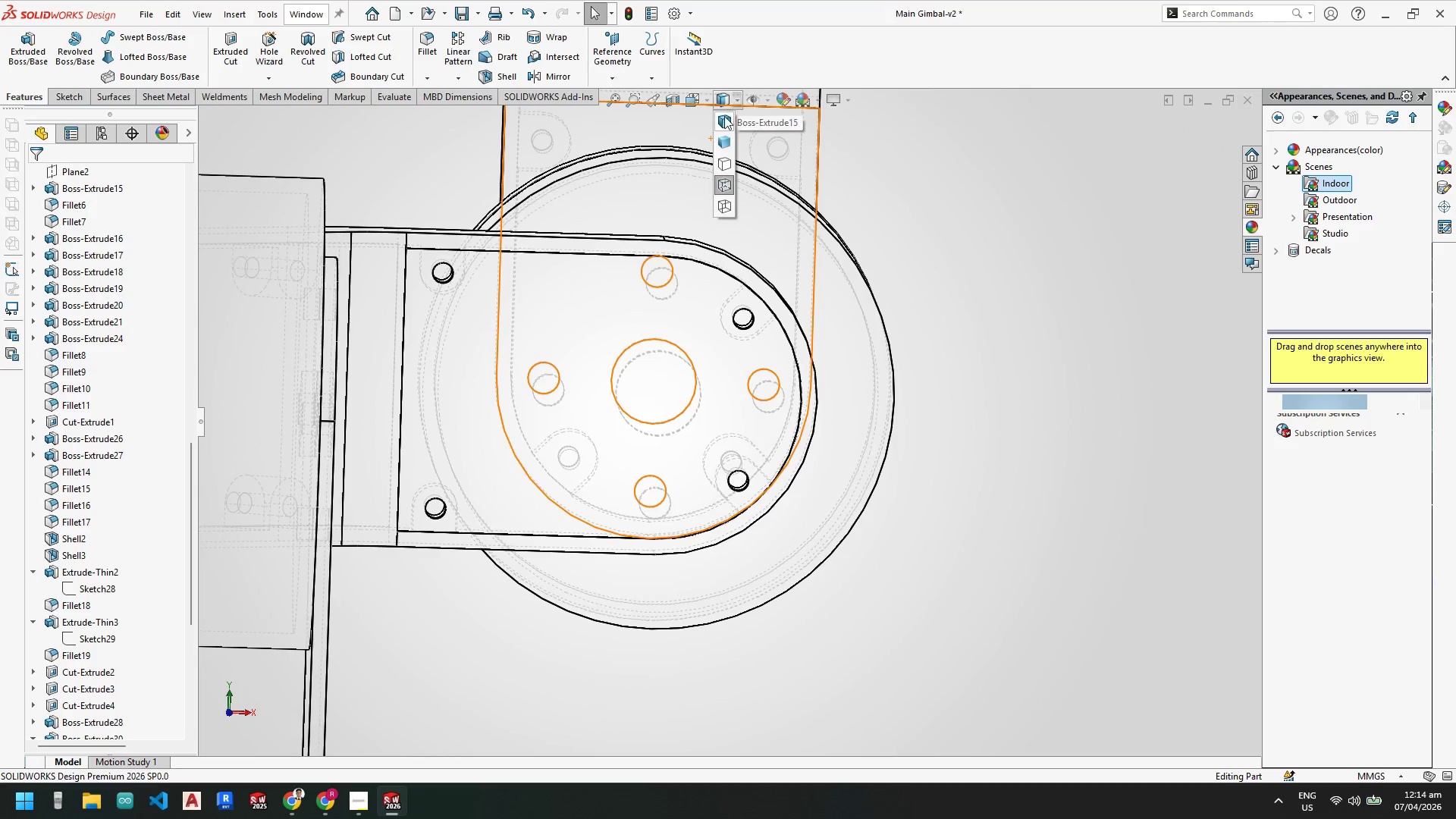 
left_click([723, 120])
 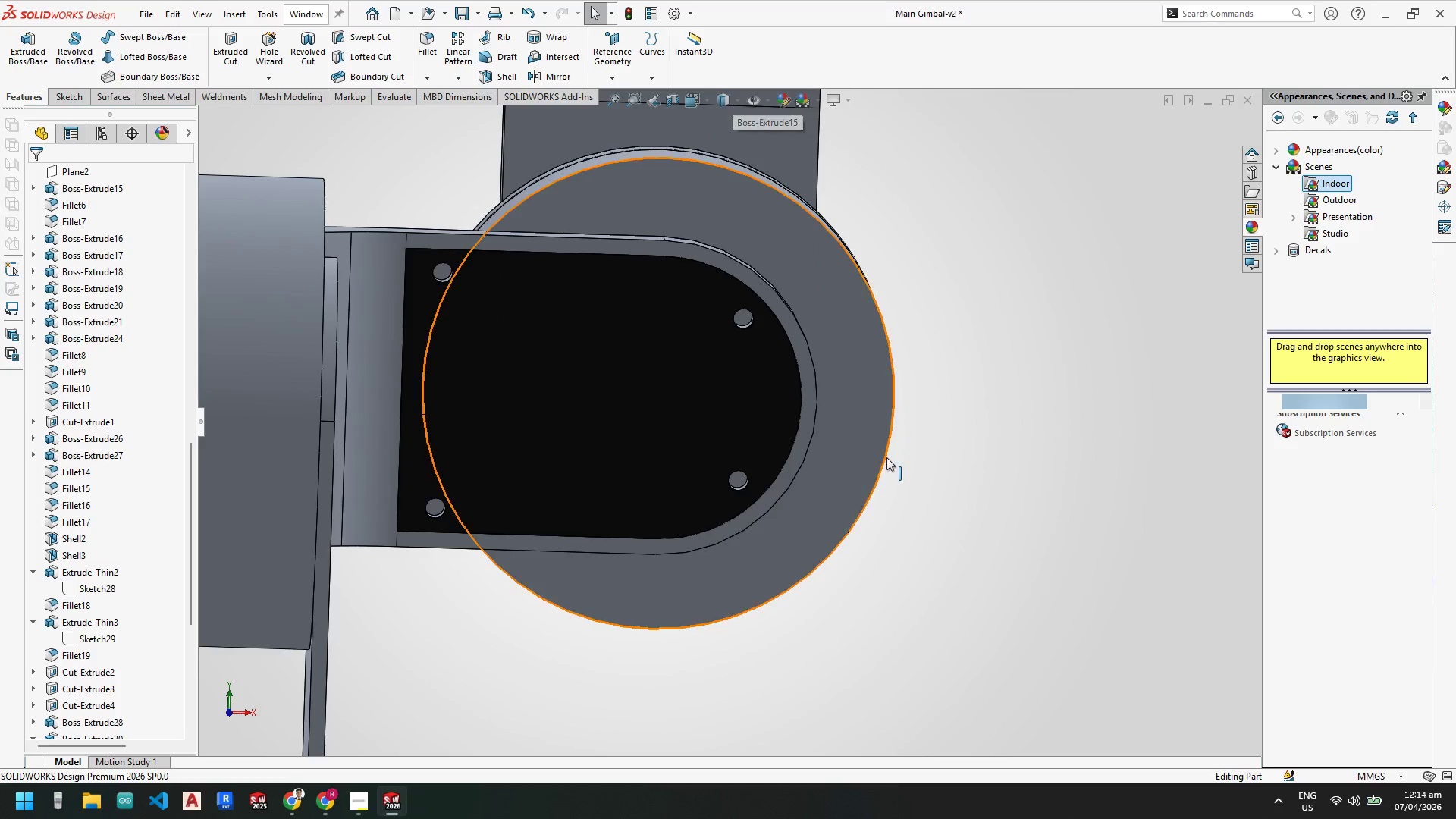 
scroll: coordinate [877, 452], scroll_direction: up, amount: 2.0
 